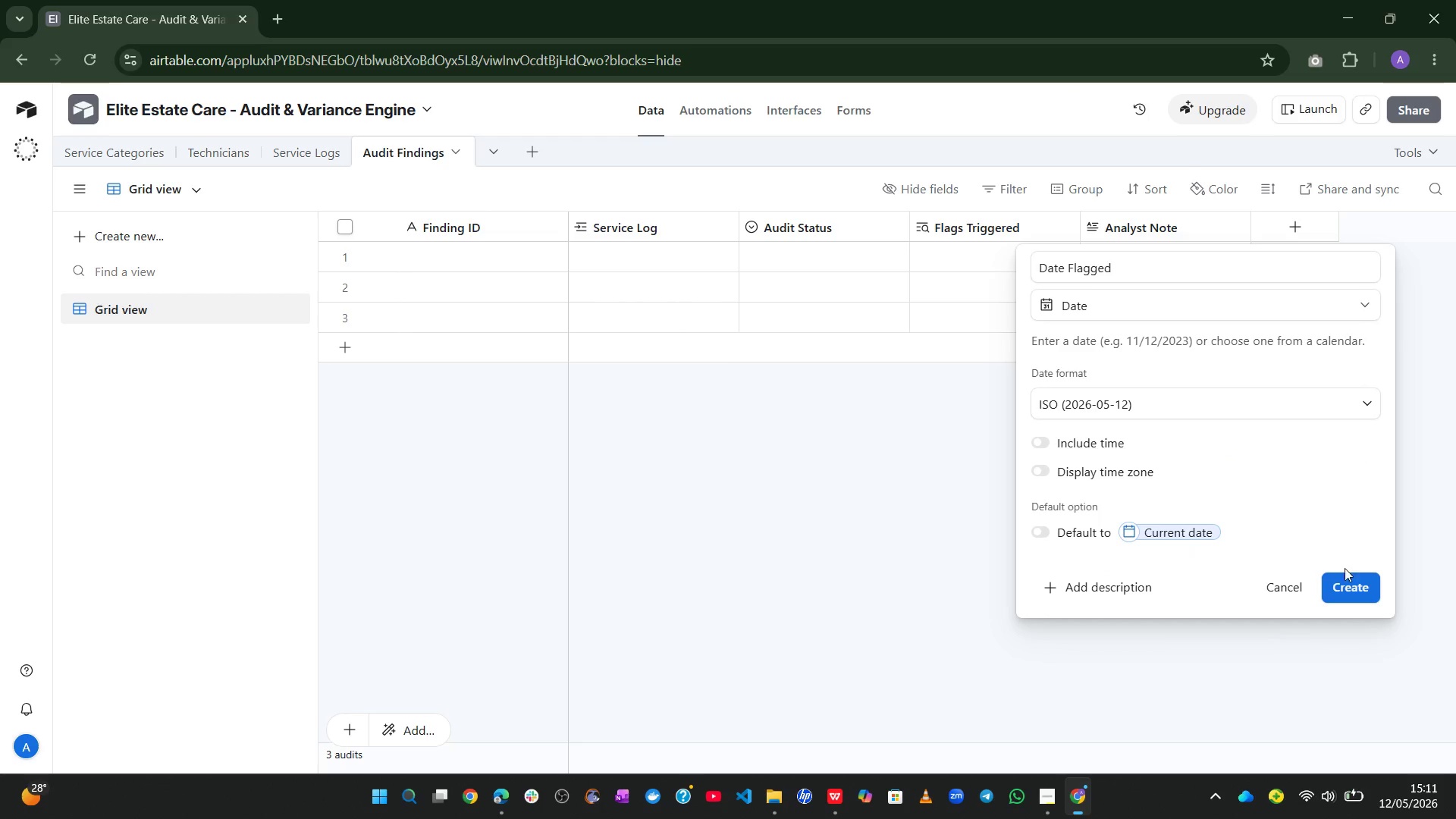 
left_click([1356, 579])
 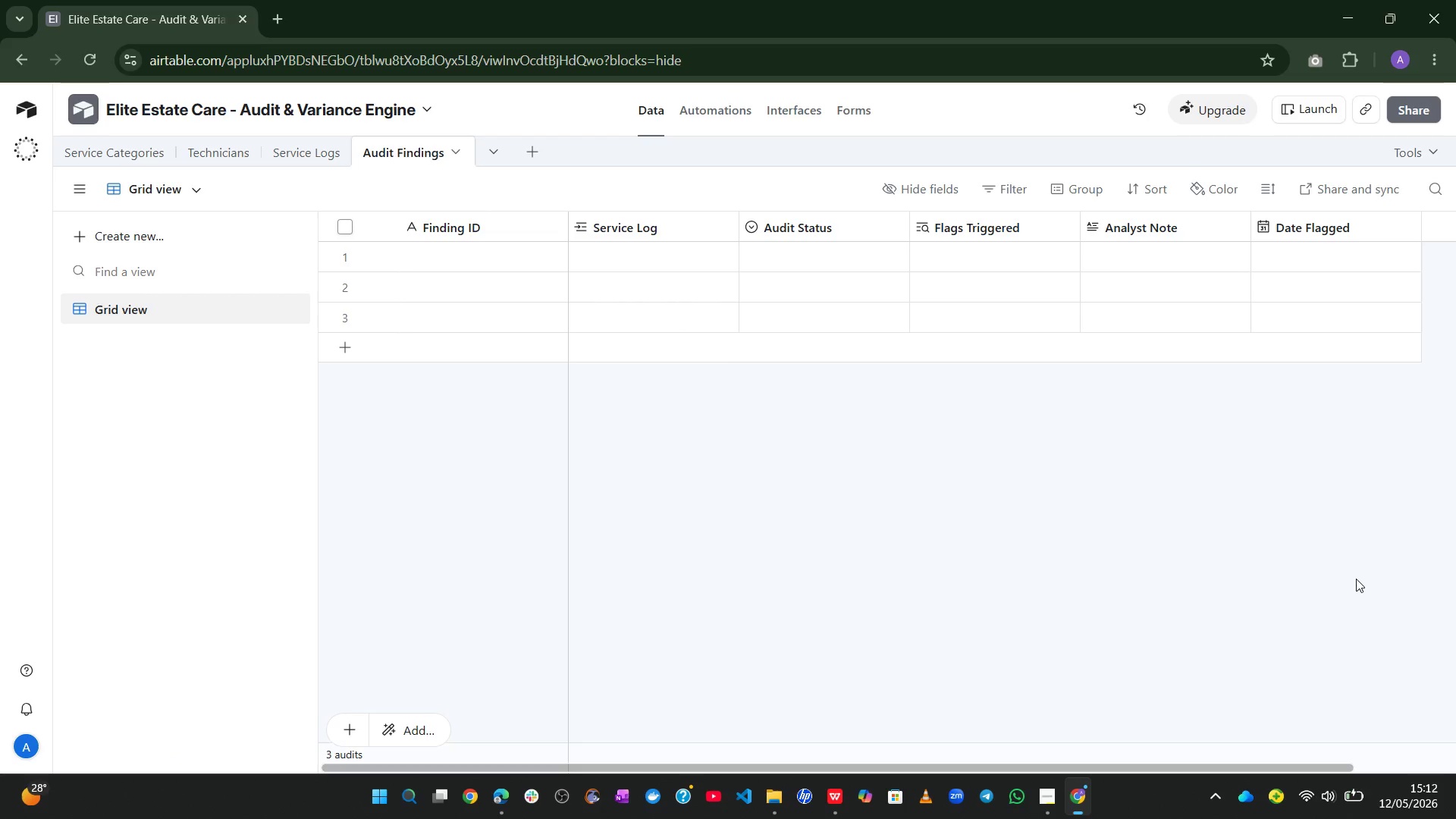 
wait(17.12)
 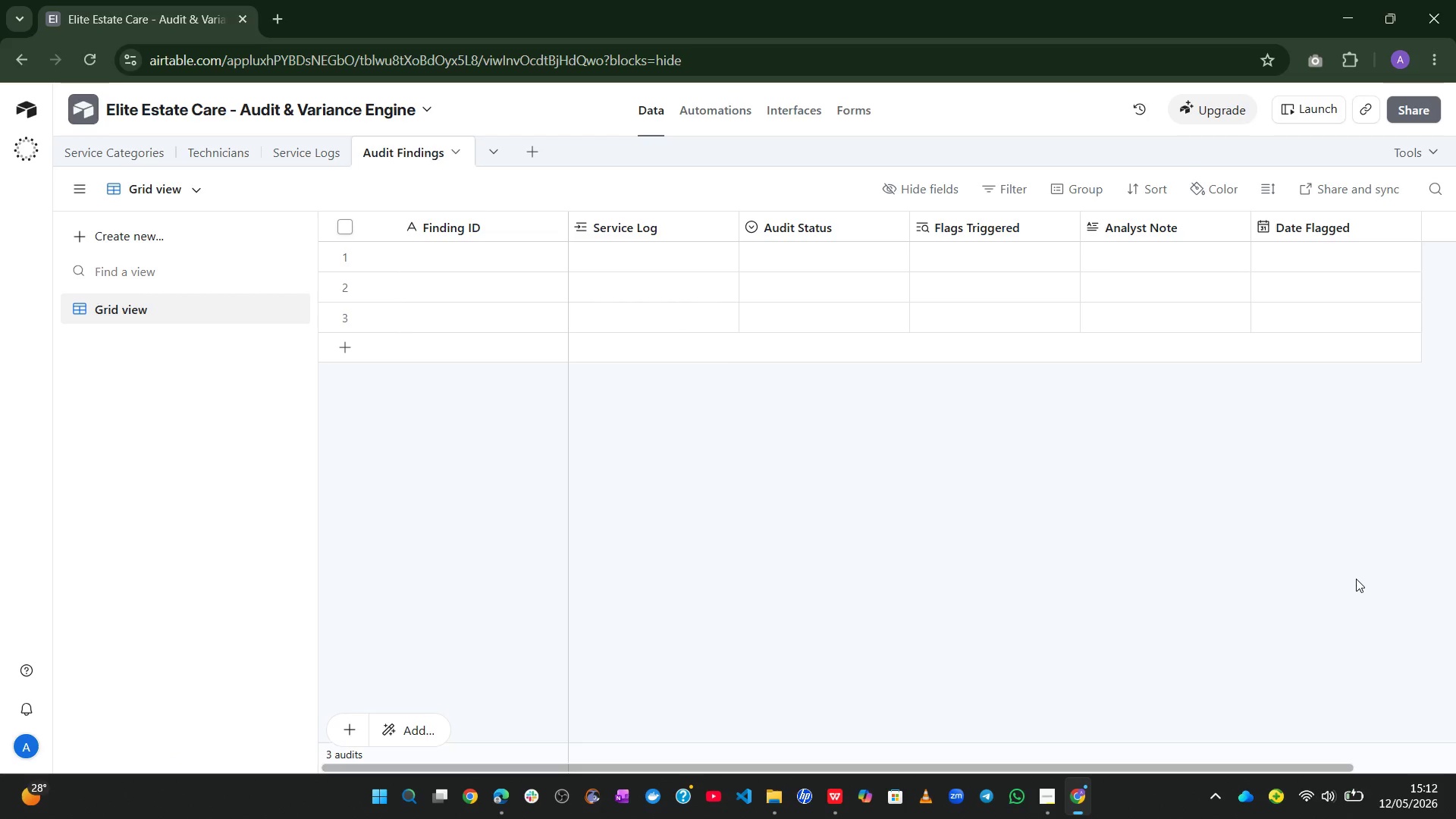 
left_click_drag(start_coordinate=[1351, 242], to_coordinate=[1367, 216])
 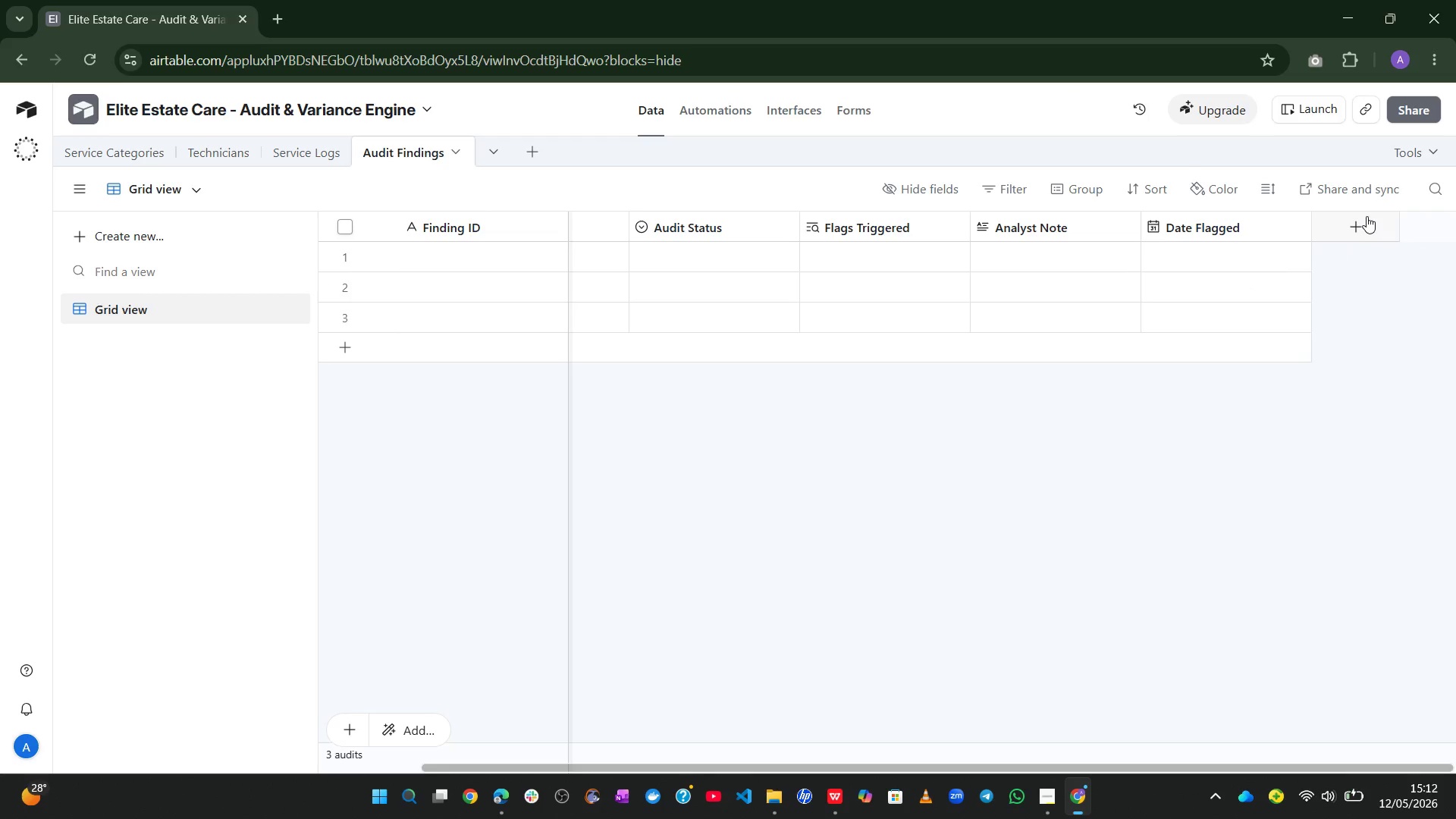 
left_click([1367, 216])
 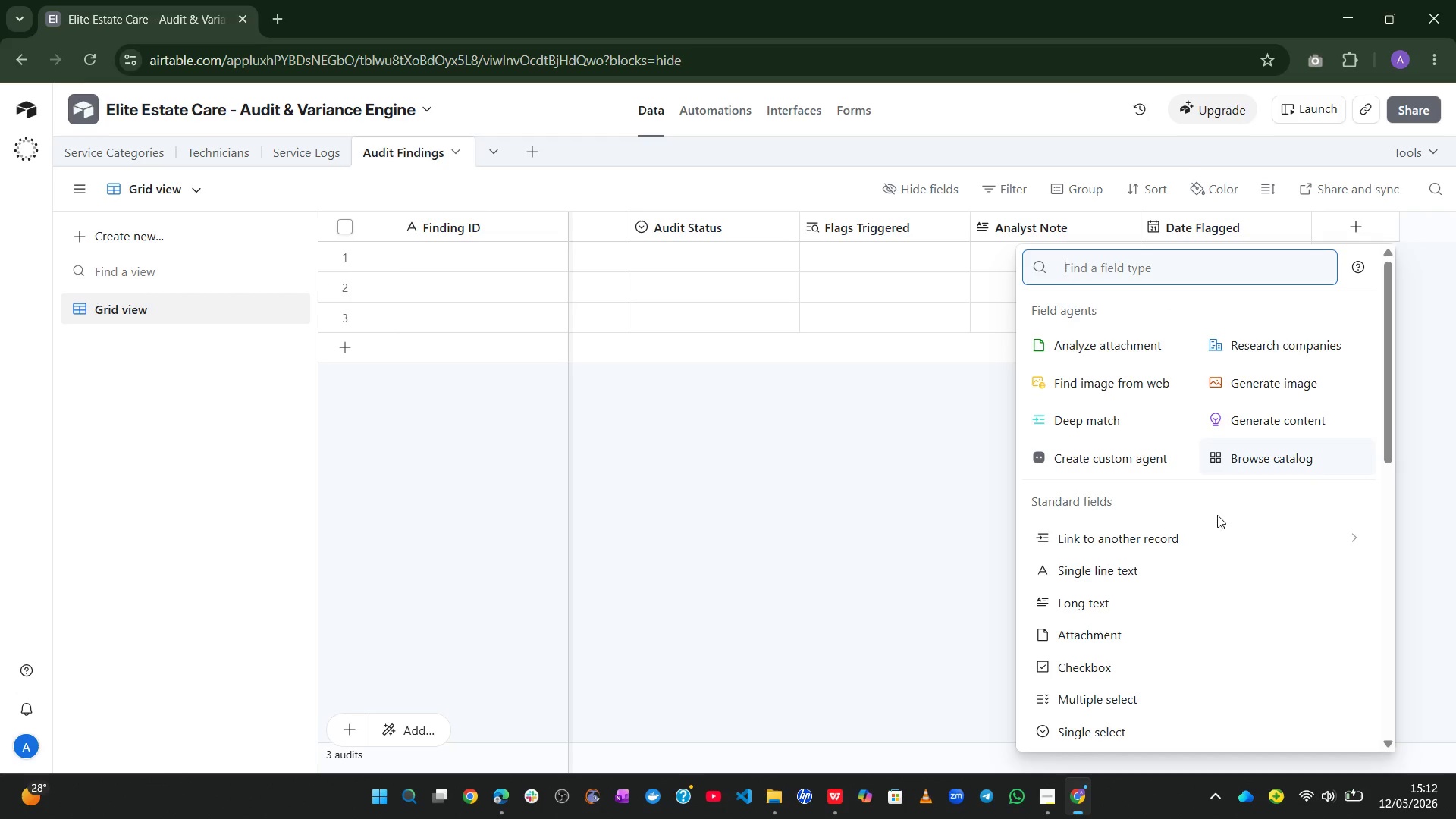 
left_click([1146, 576])
 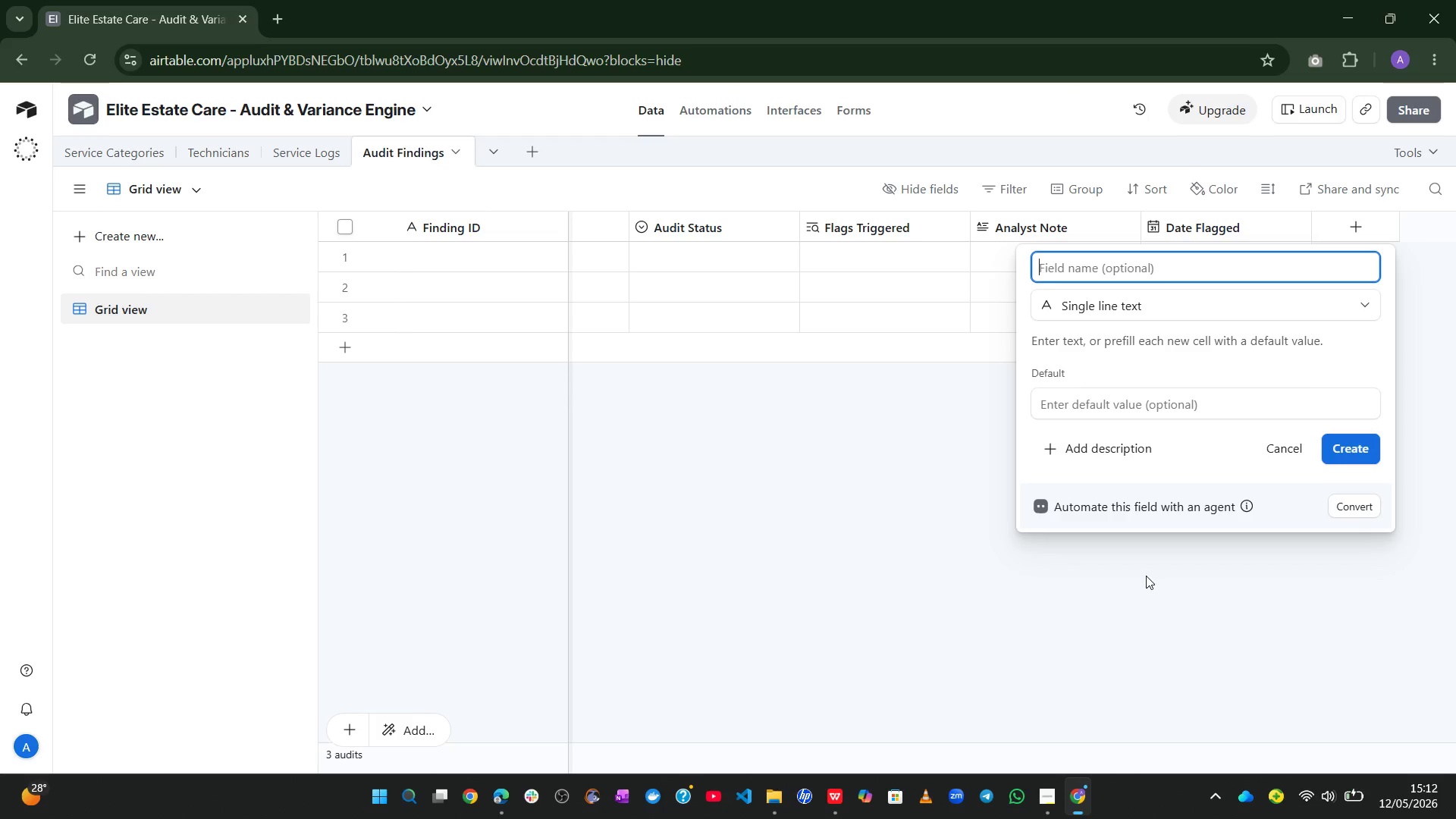 
wait(11.36)
 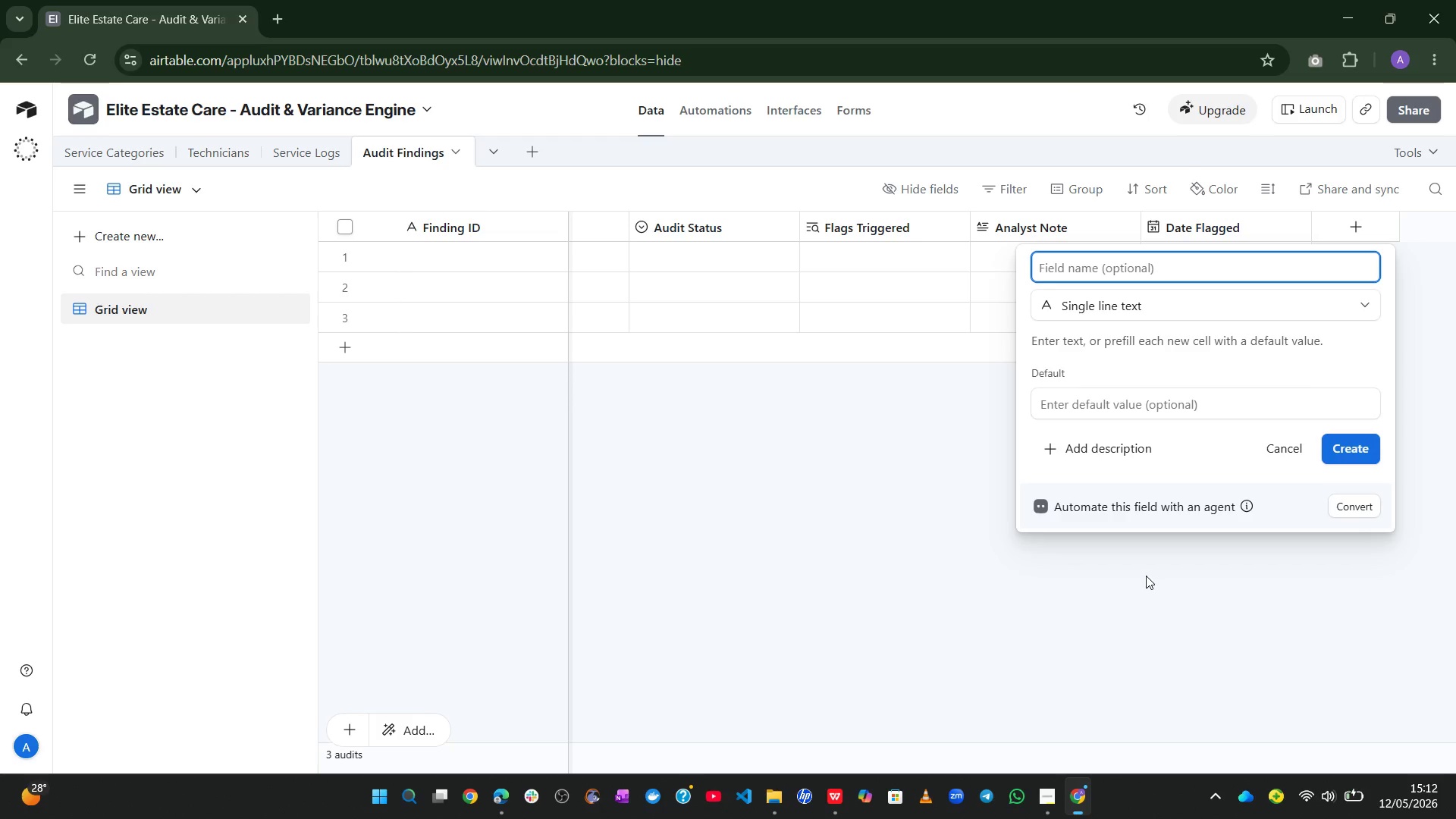 
type(ResolvedBy)
 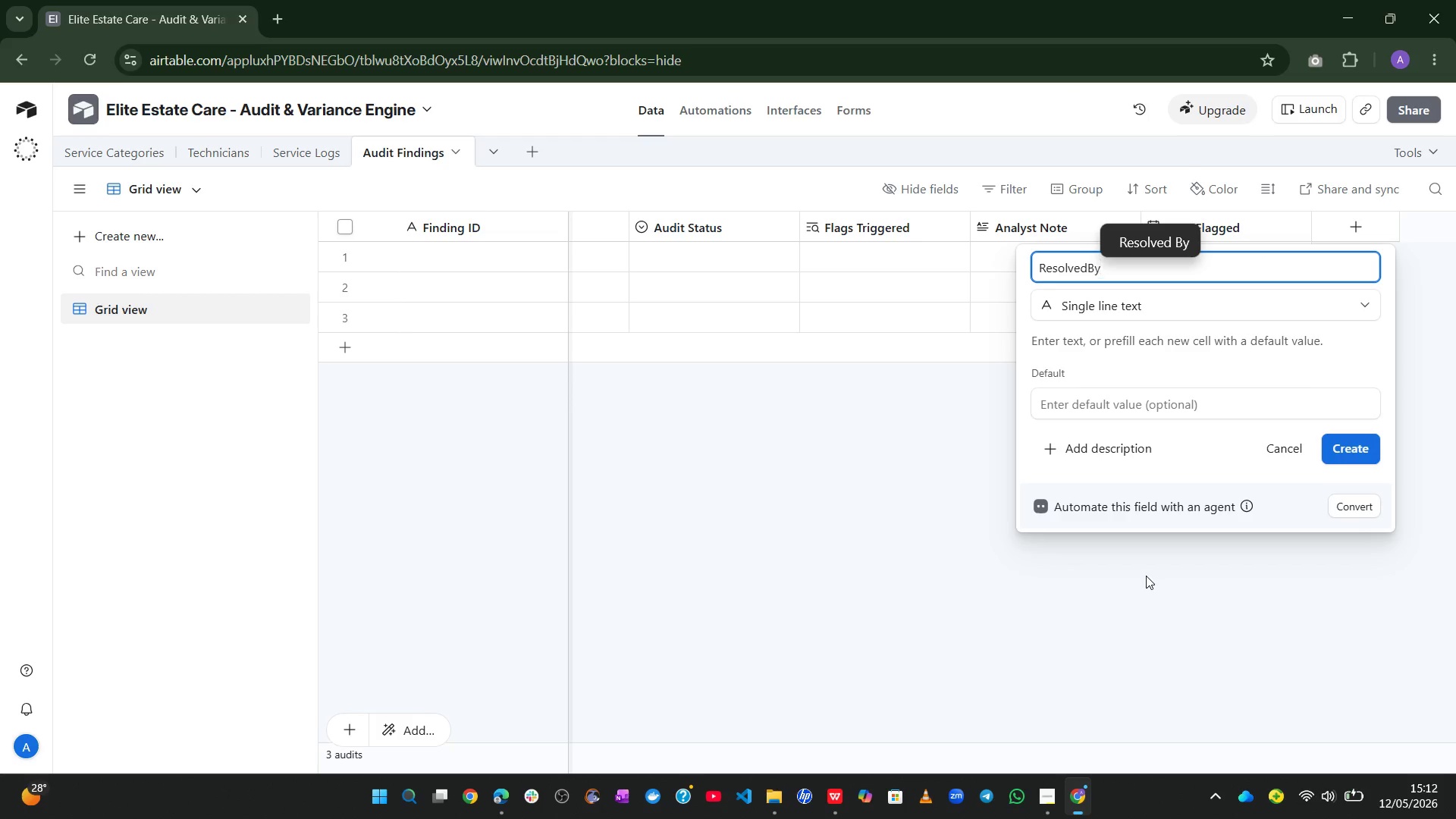 
wait(11.92)
 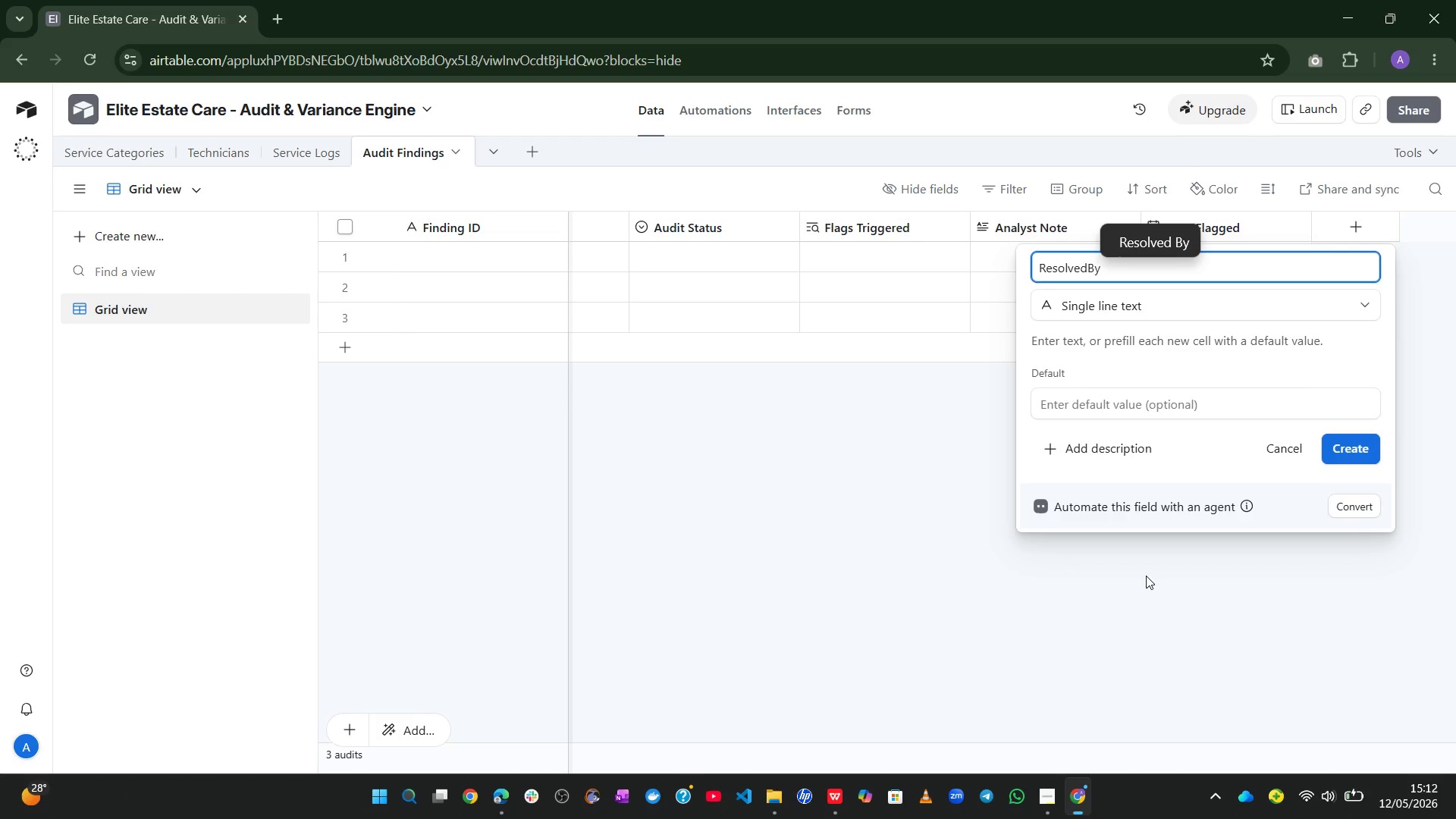 
left_click([1154, 237])
 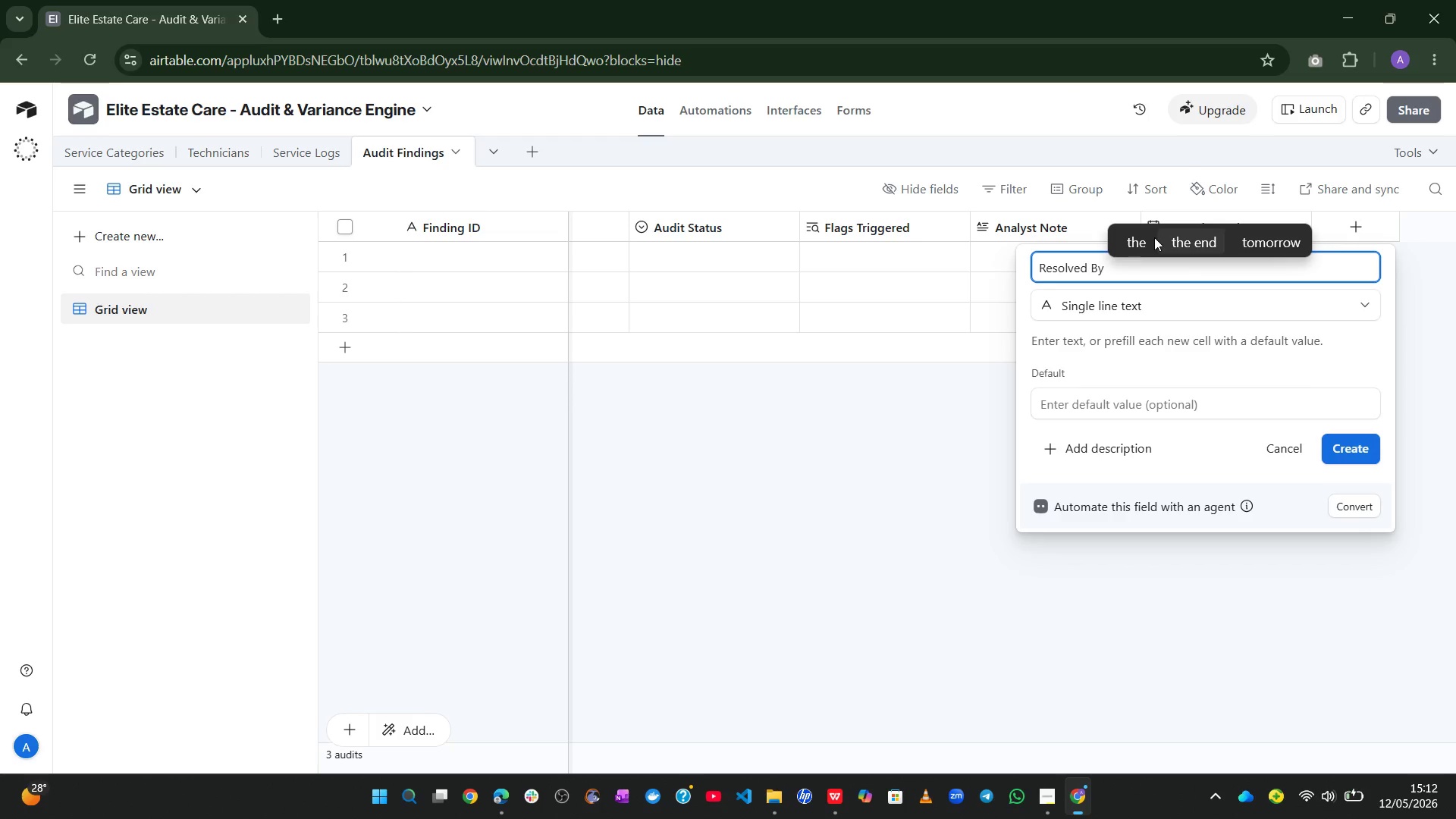 
key(Backspace)
 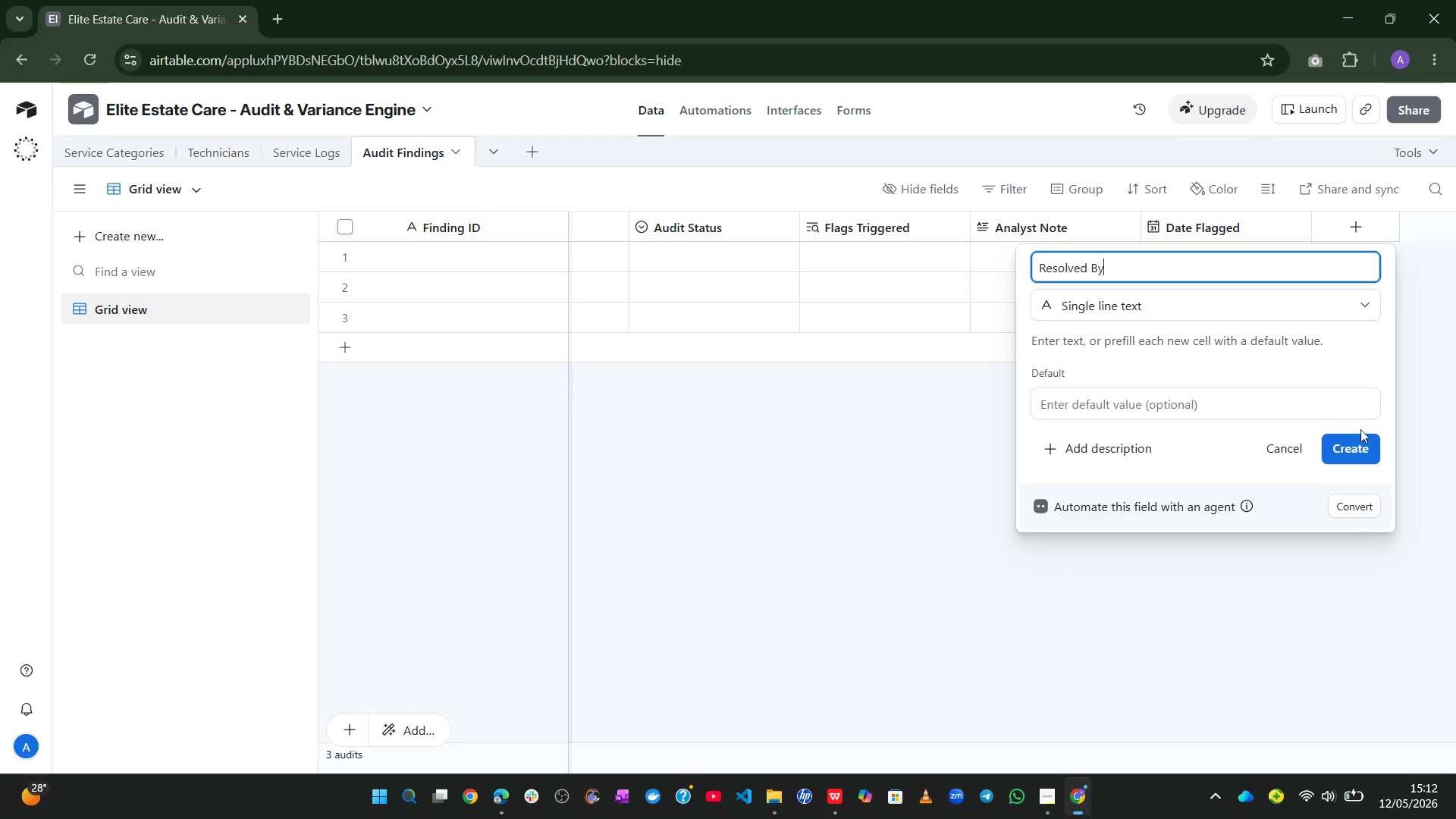 
left_click([1354, 448])
 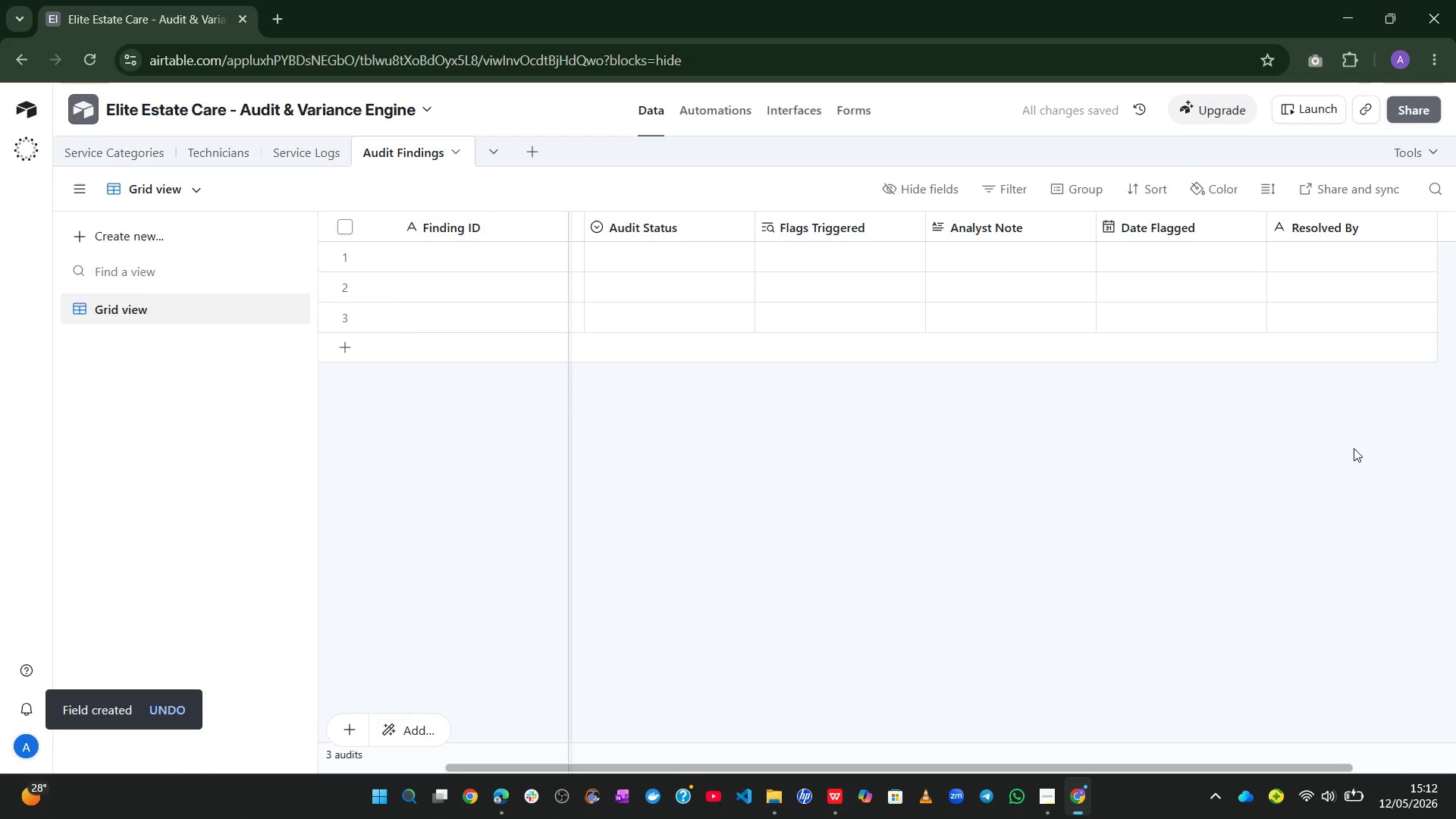 
wait(8.09)
 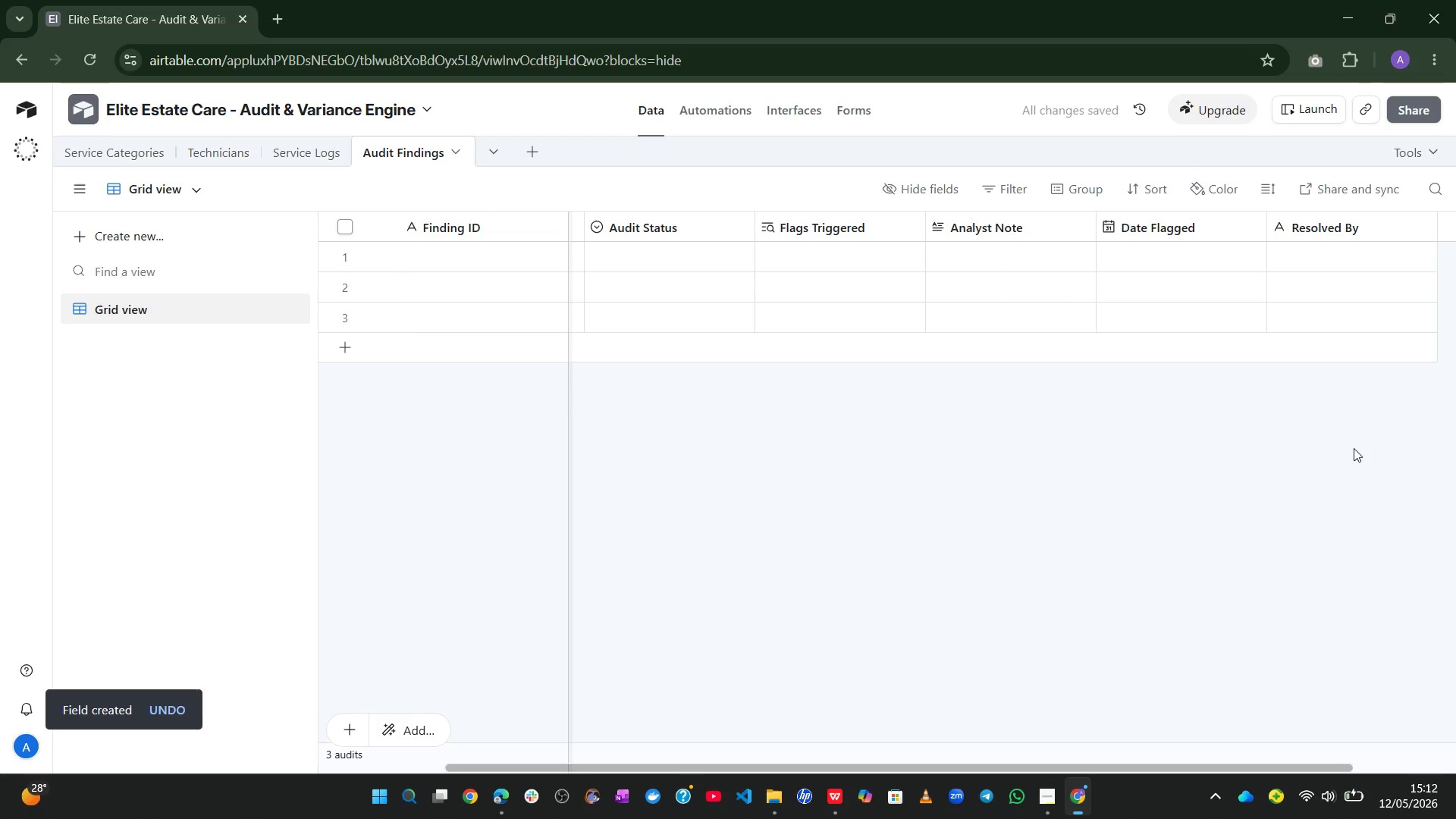 
left_click([146, 249])
 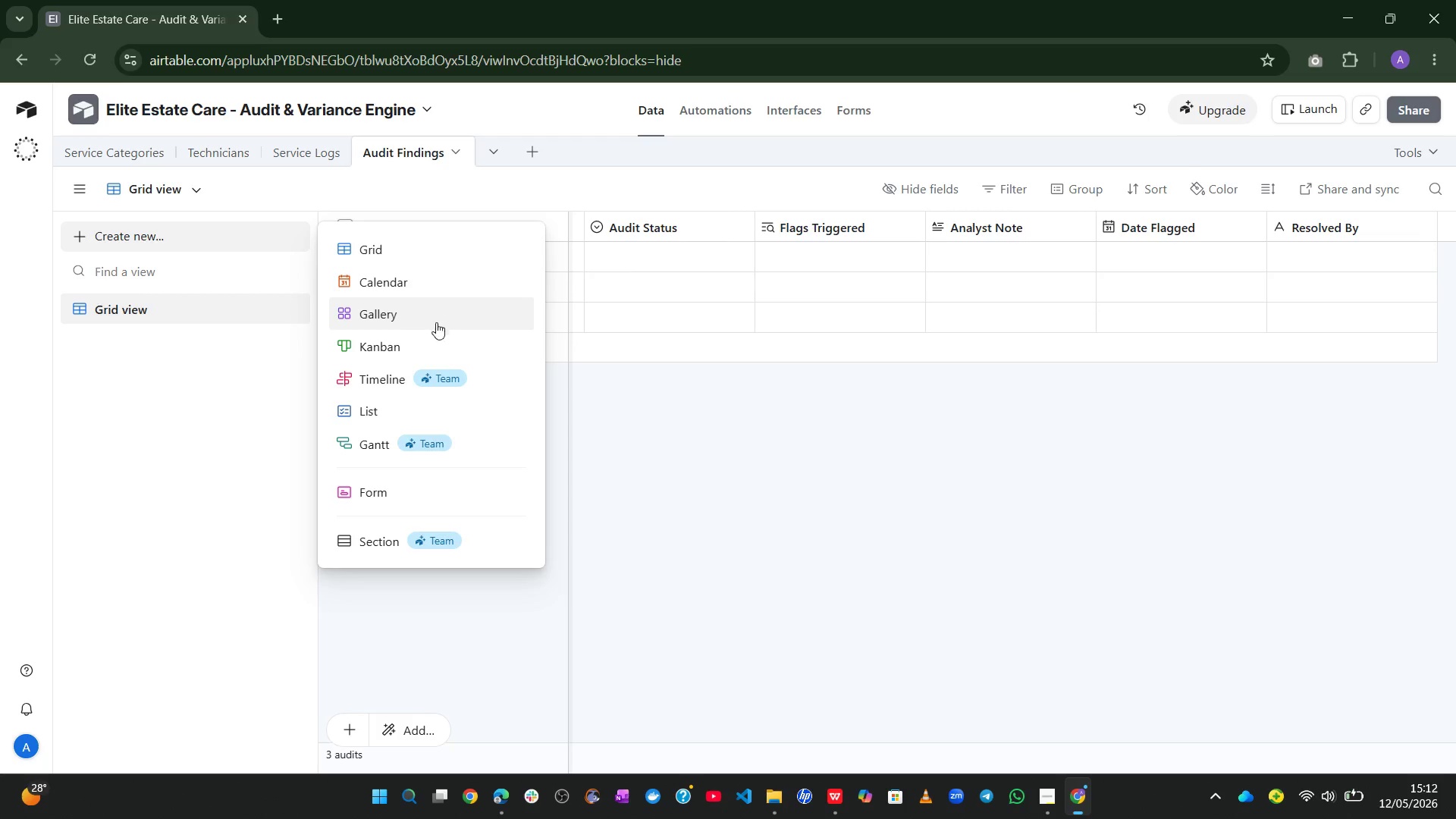 
left_click([427, 340])
 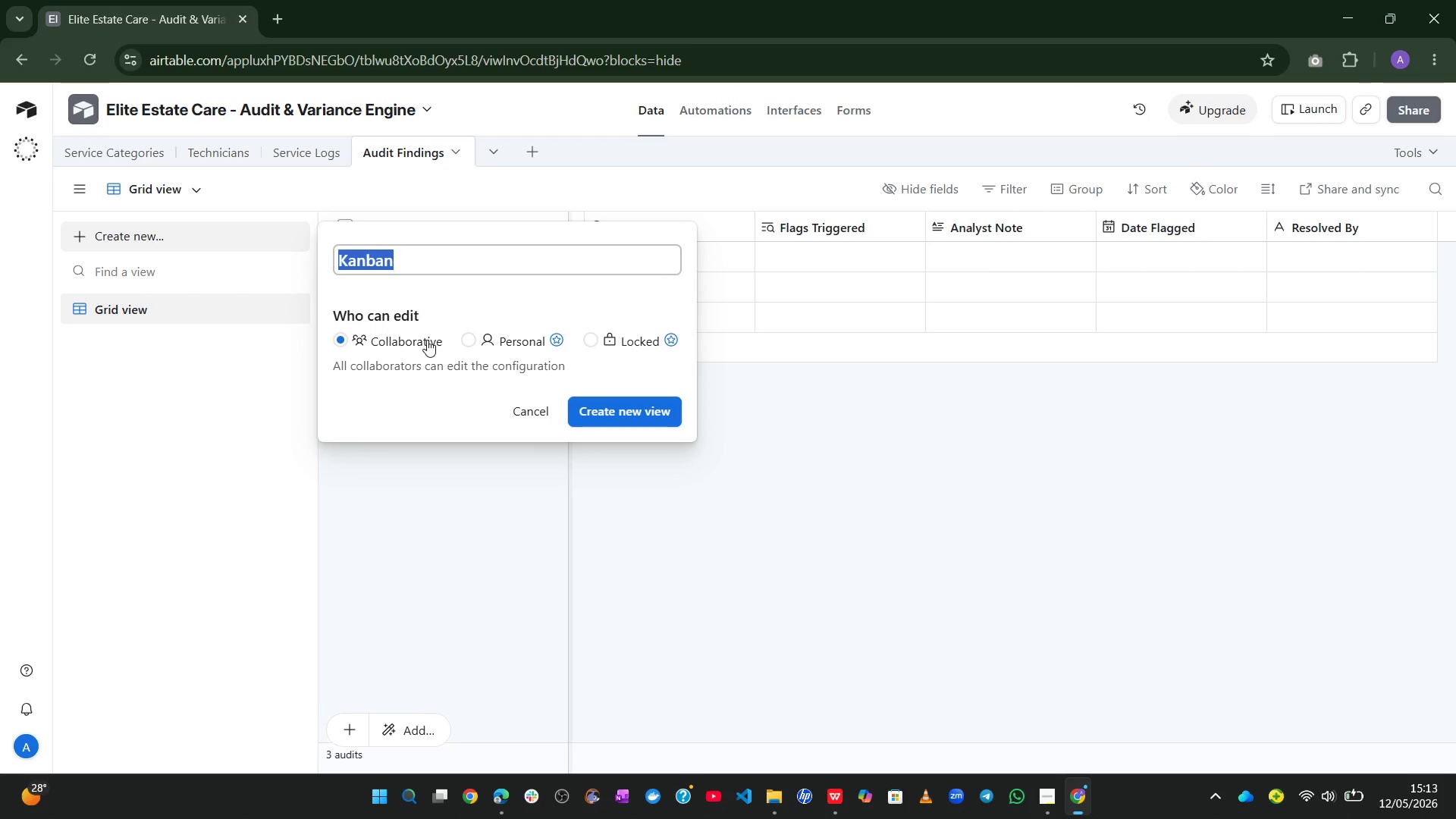 
wait(41.16)
 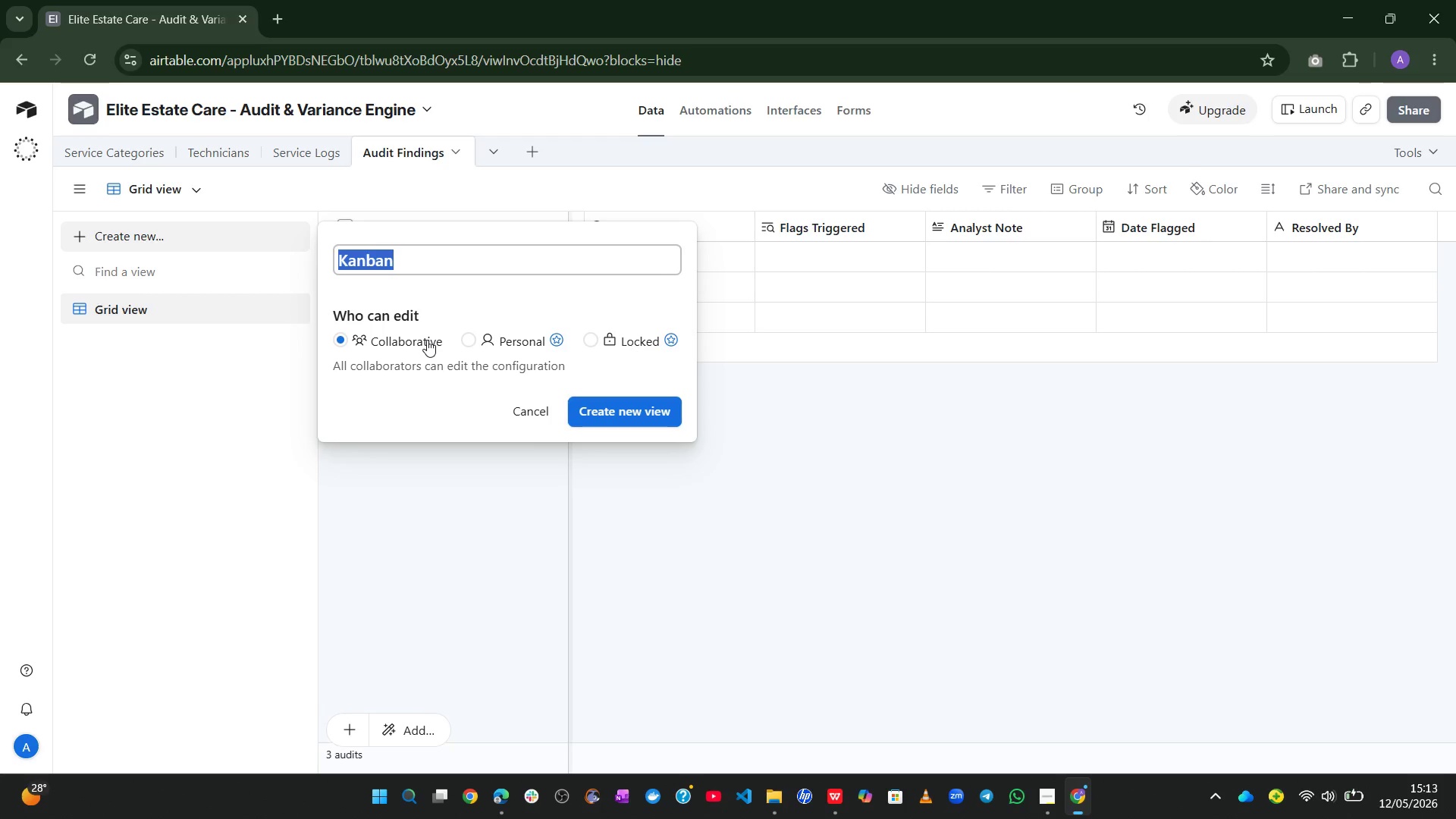 
type(Audit Workflow)
 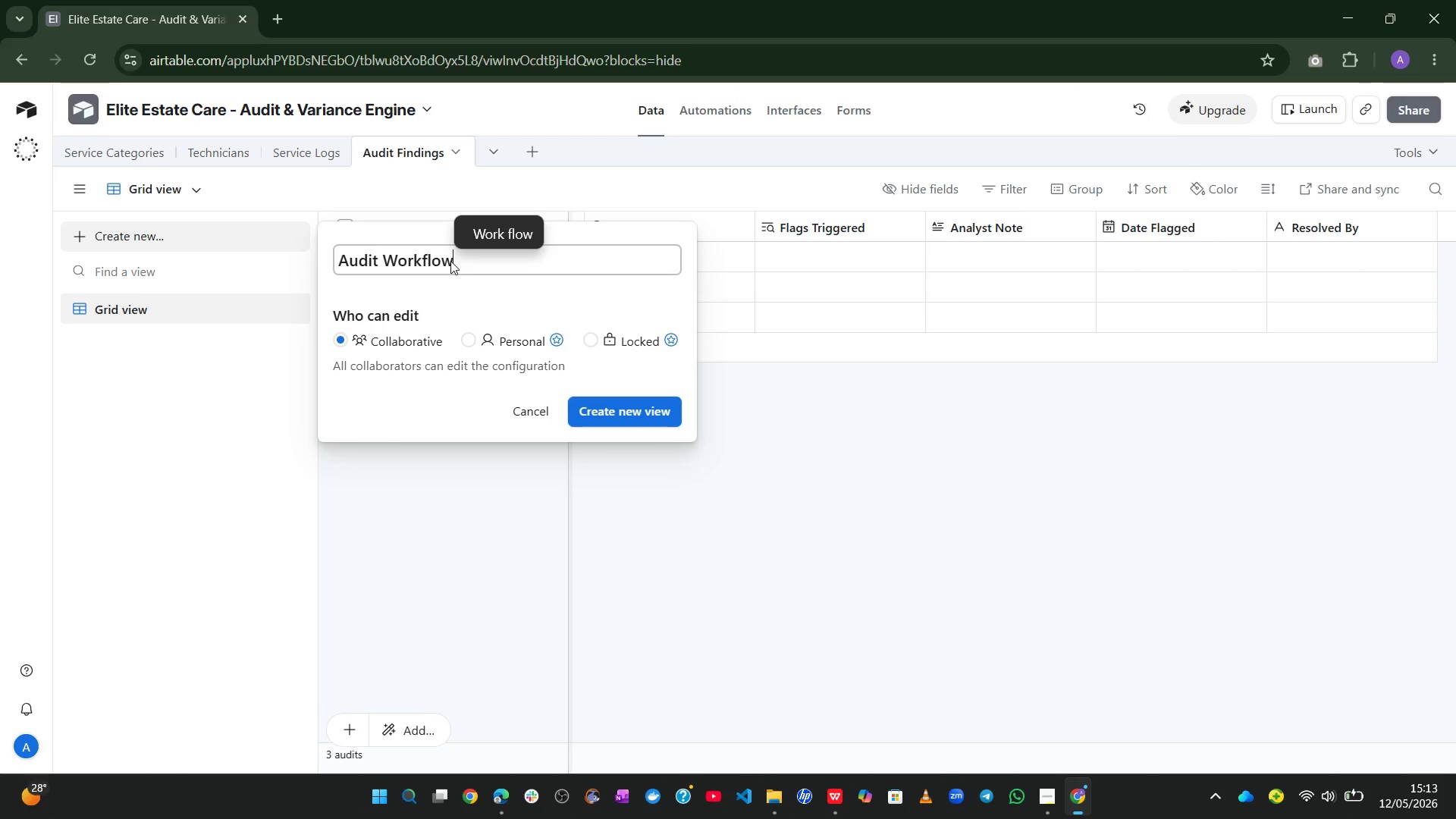 
wait(8.36)
 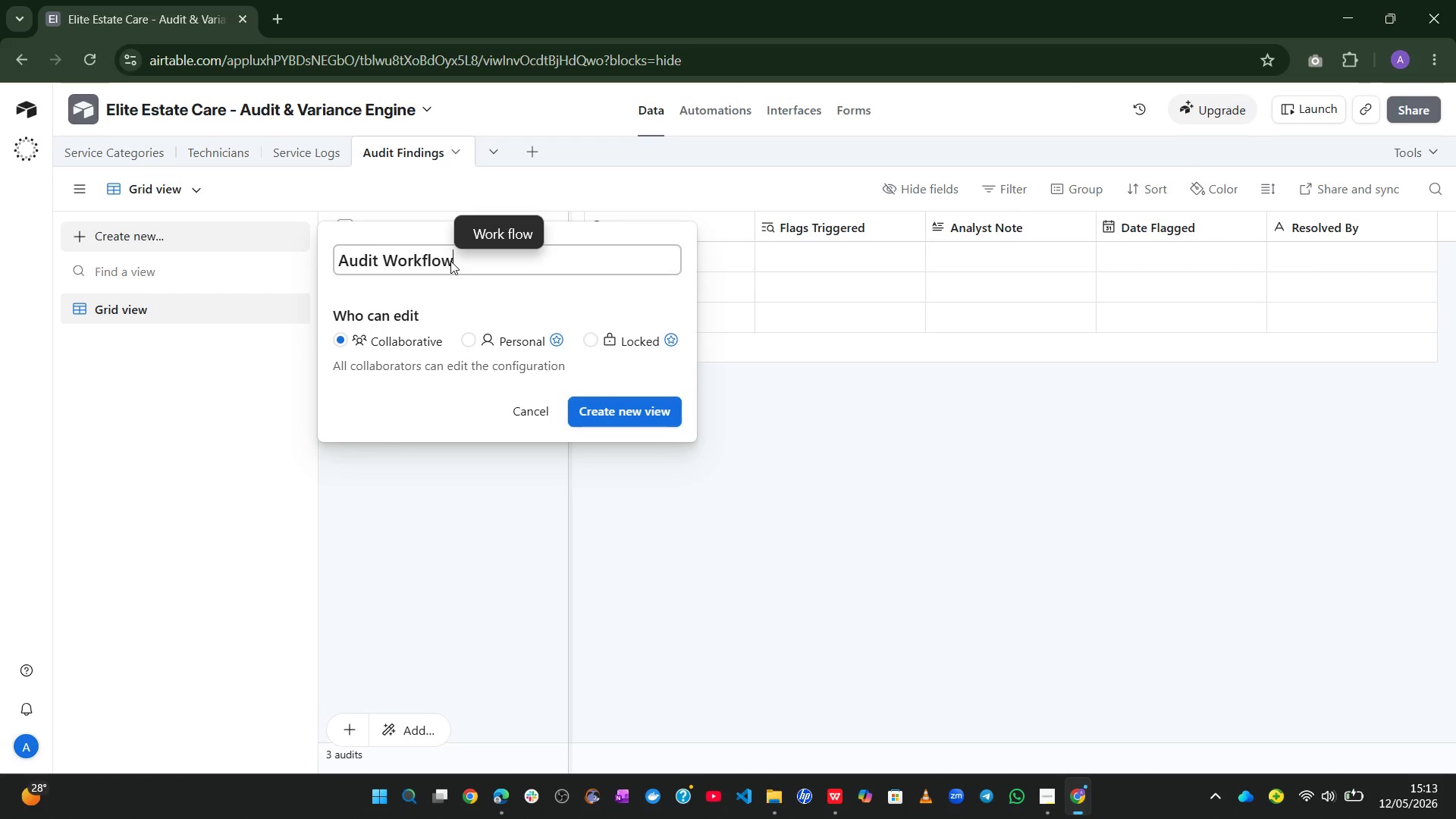 
left_click_drag(start_coordinate=[630, 430], to_coordinate=[623, 419])
 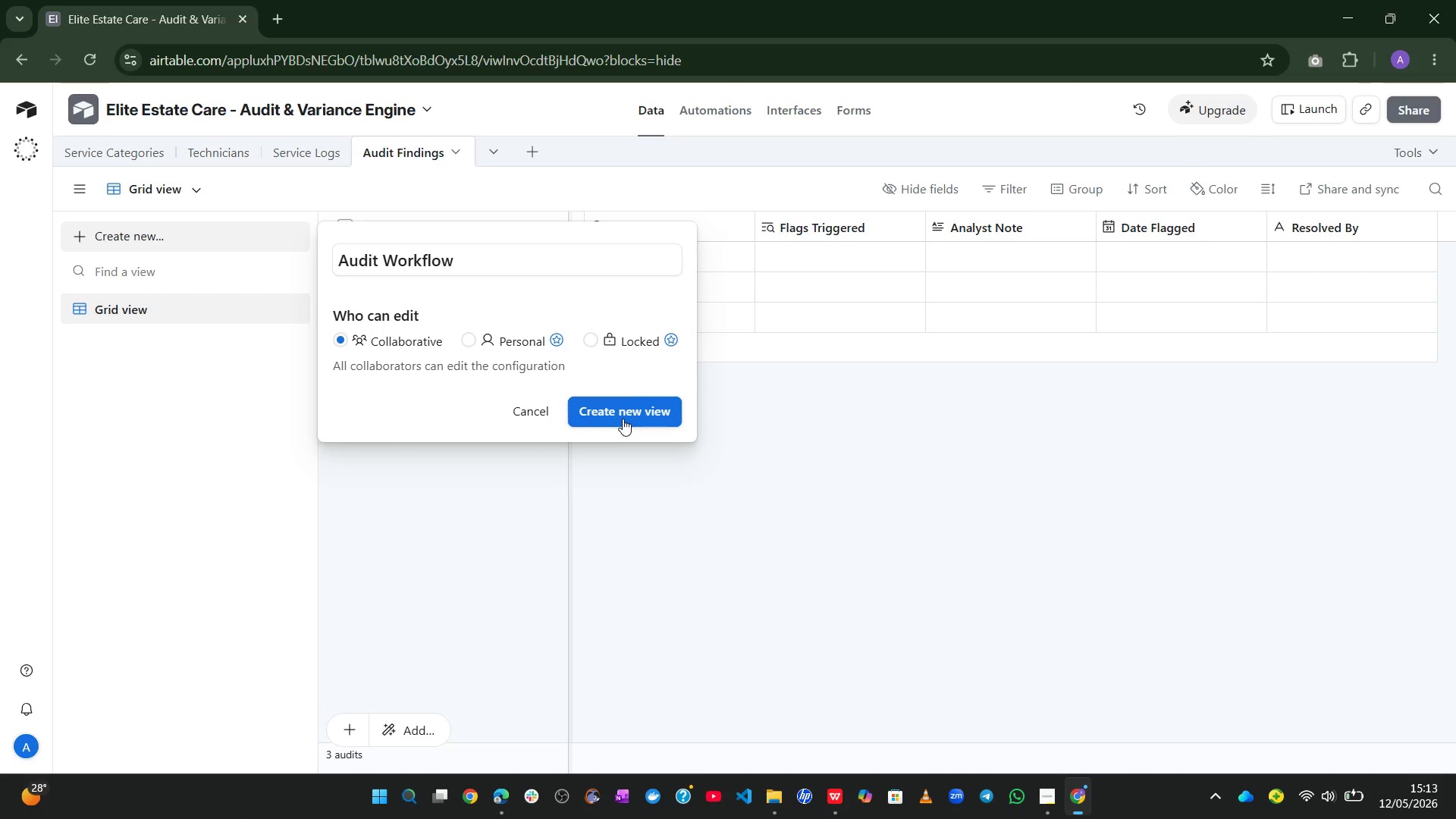 
left_click([623, 419])
 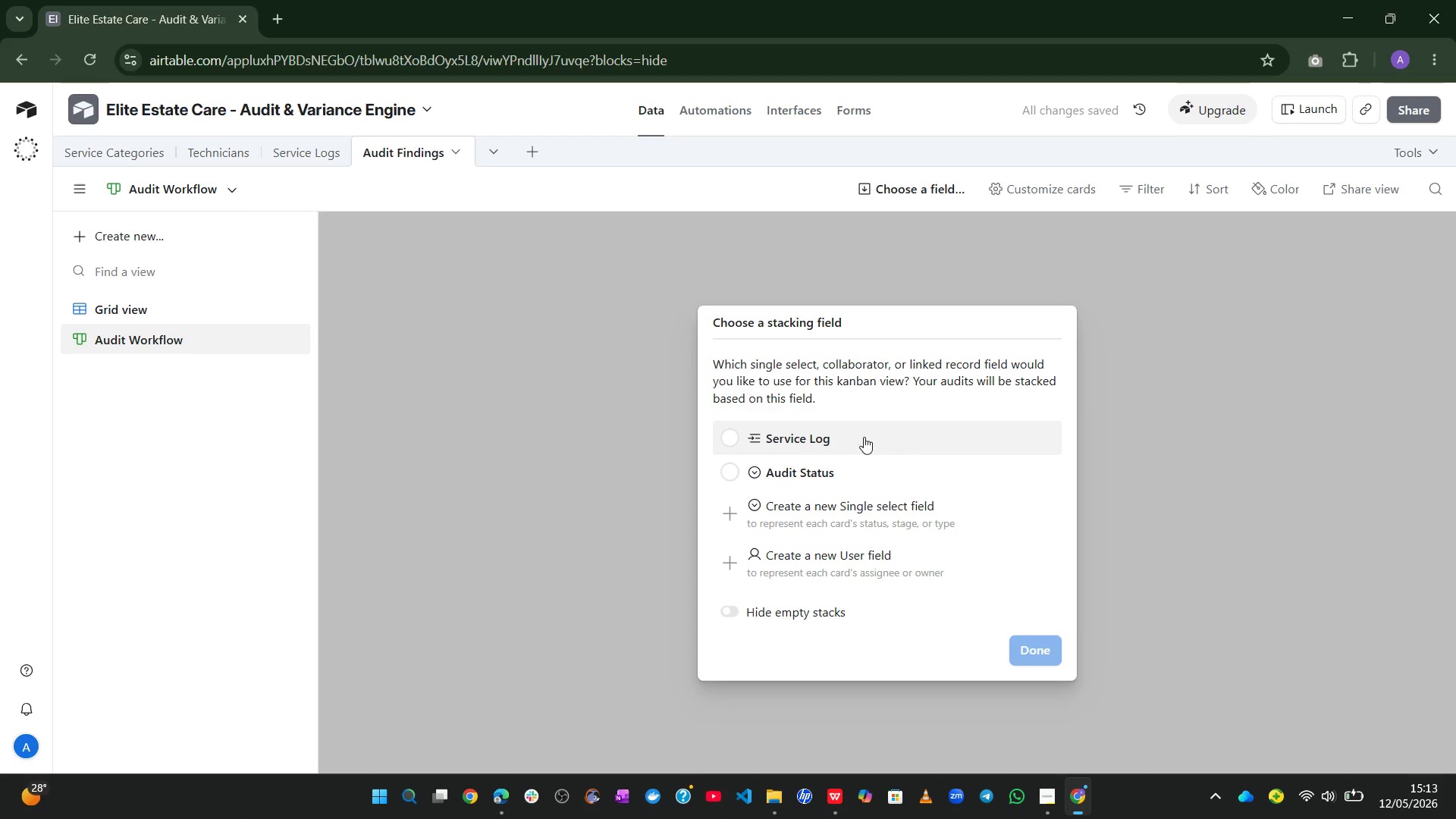 
left_click([804, 473])
 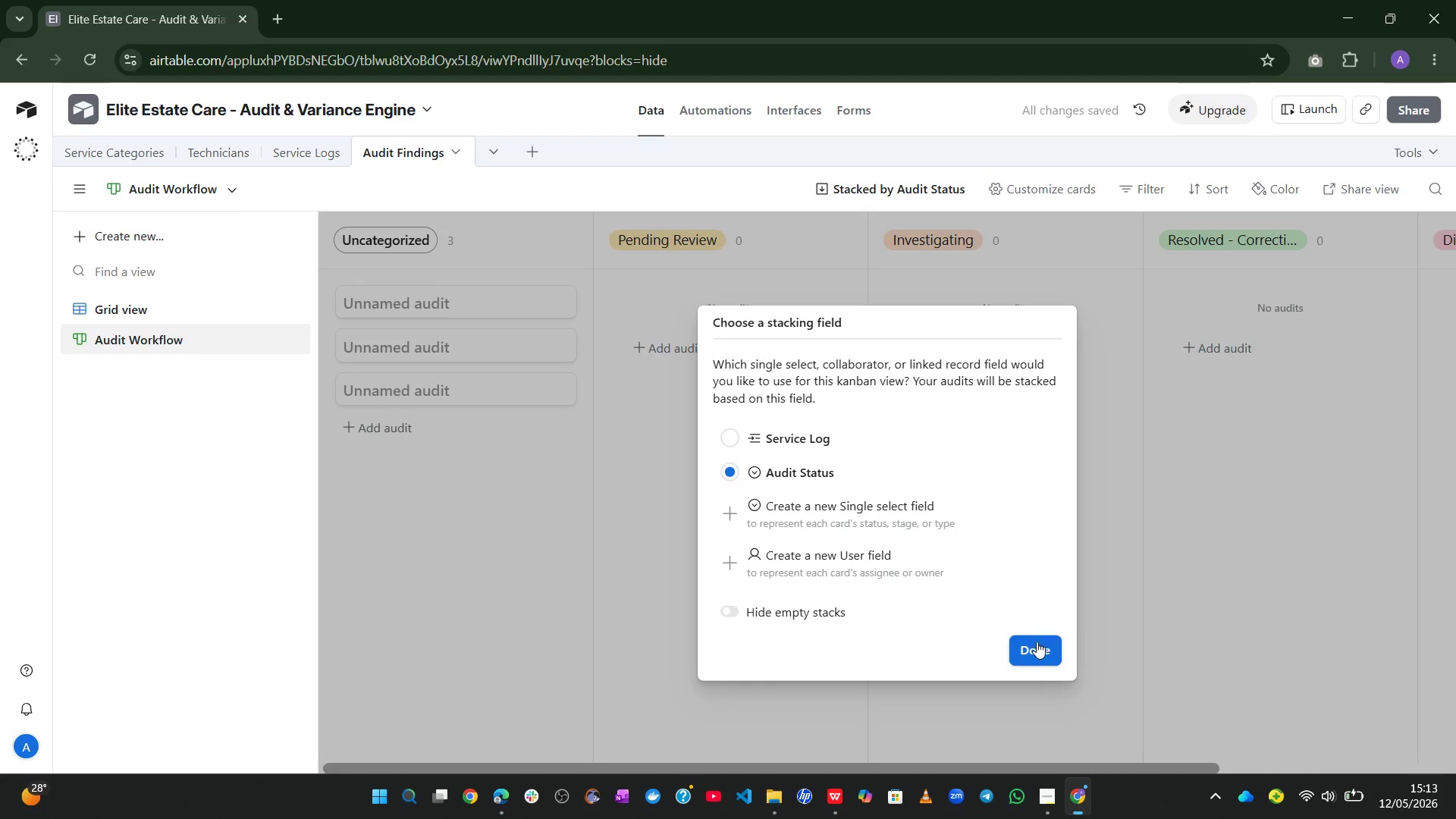 
double_click([1037, 642])
 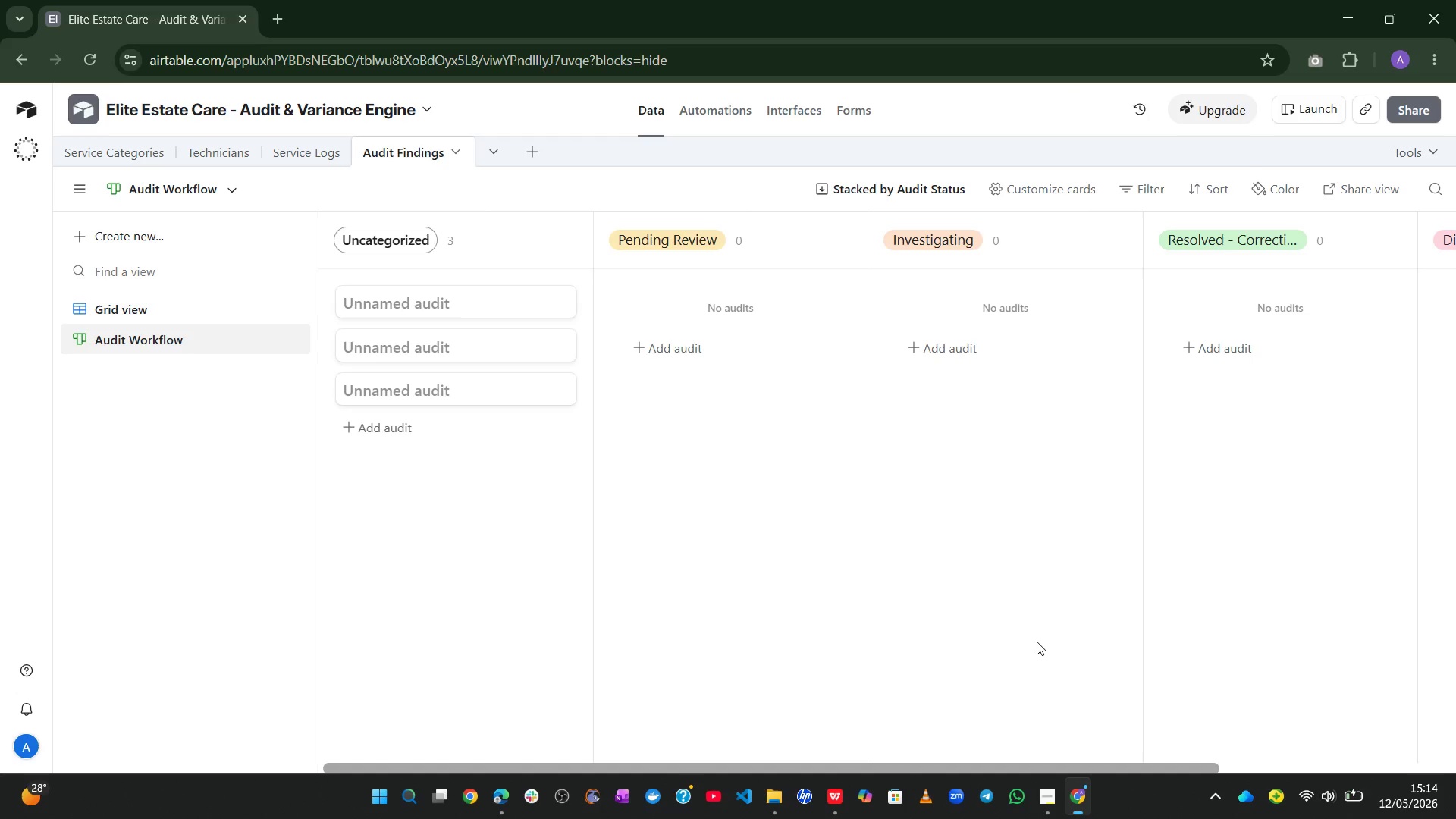 
wait(56.8)
 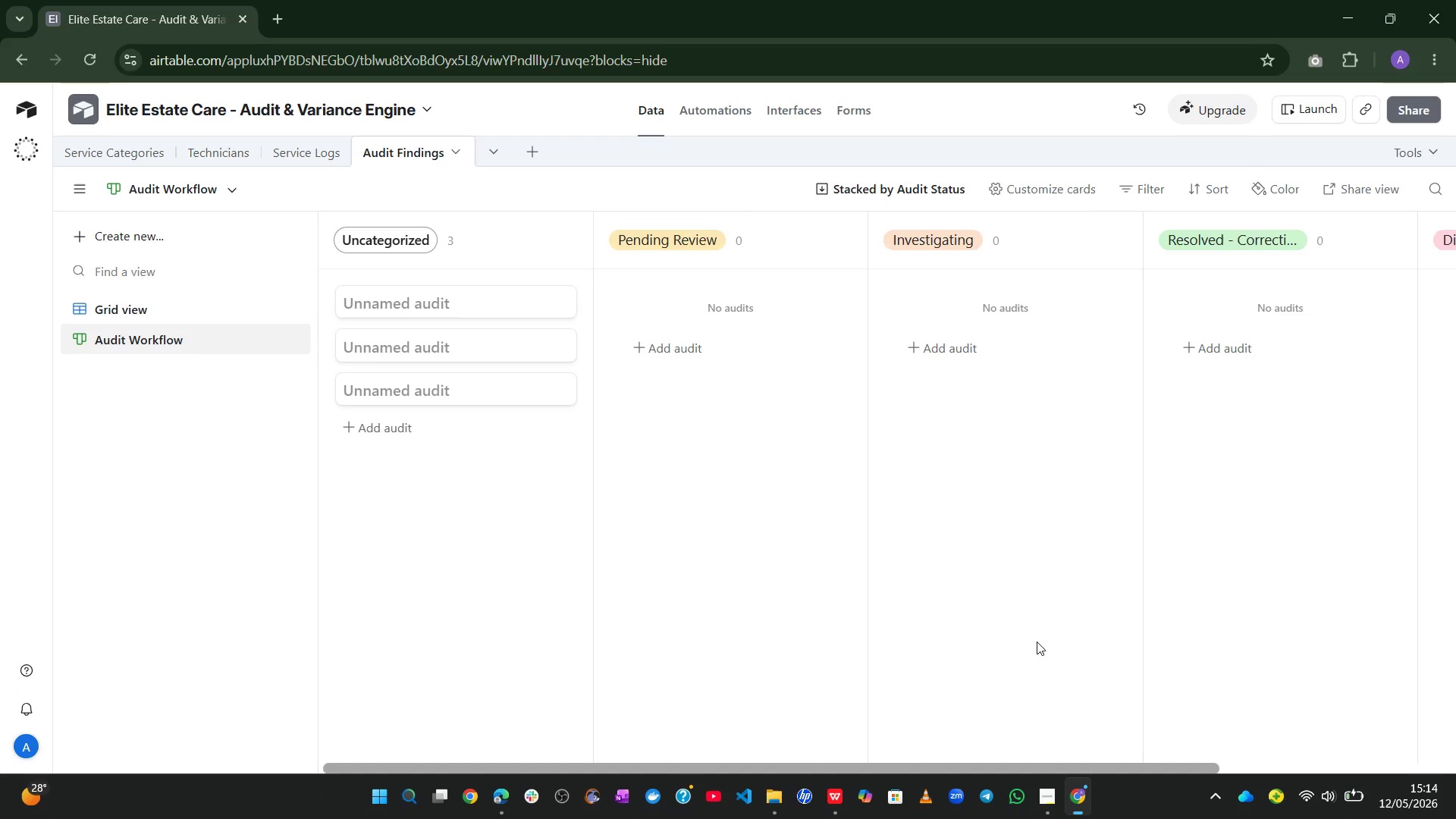 
left_click_drag(start_coordinate=[309, 179], to_coordinate=[306, 159])
 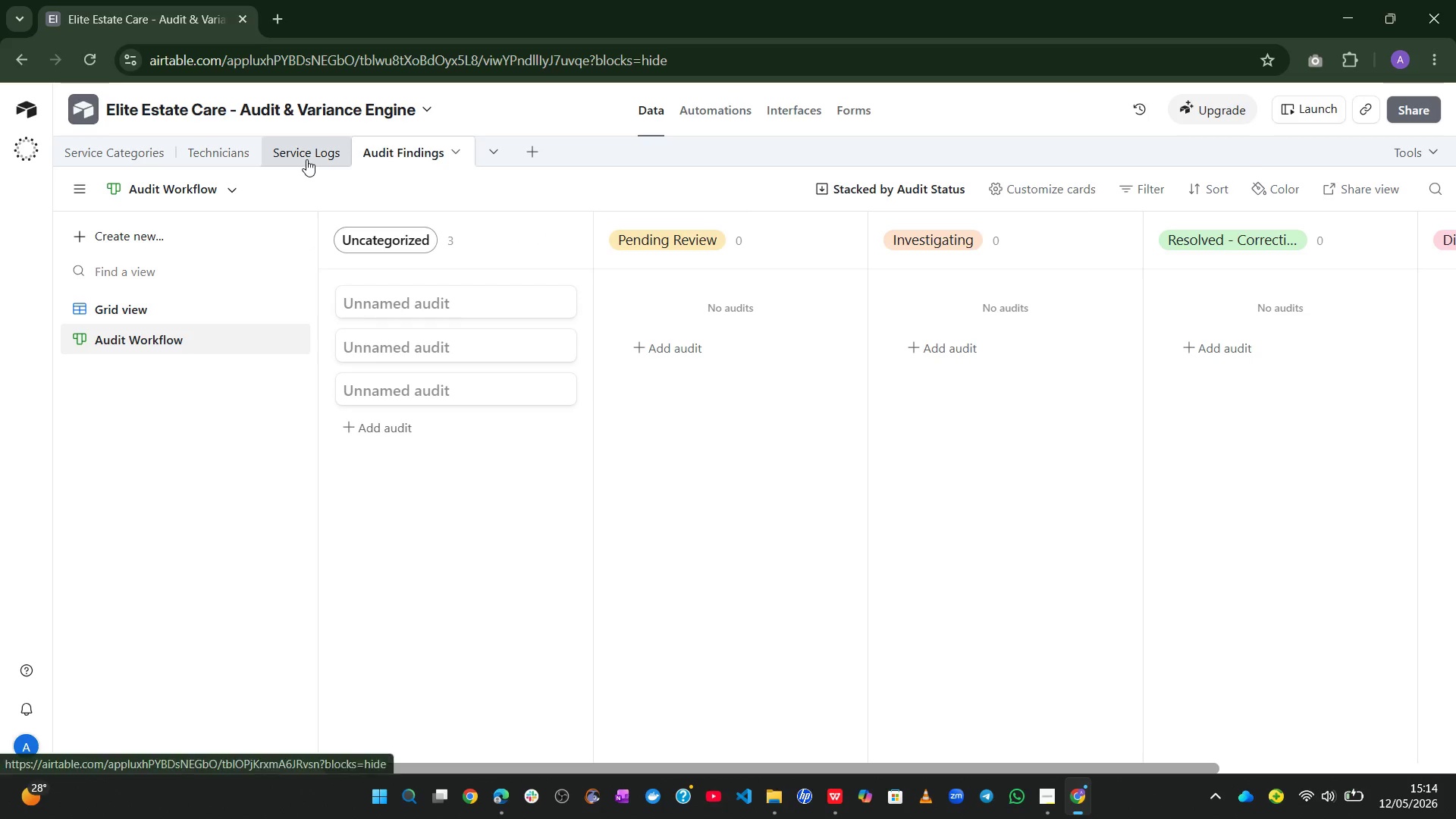 
left_click([306, 159])
 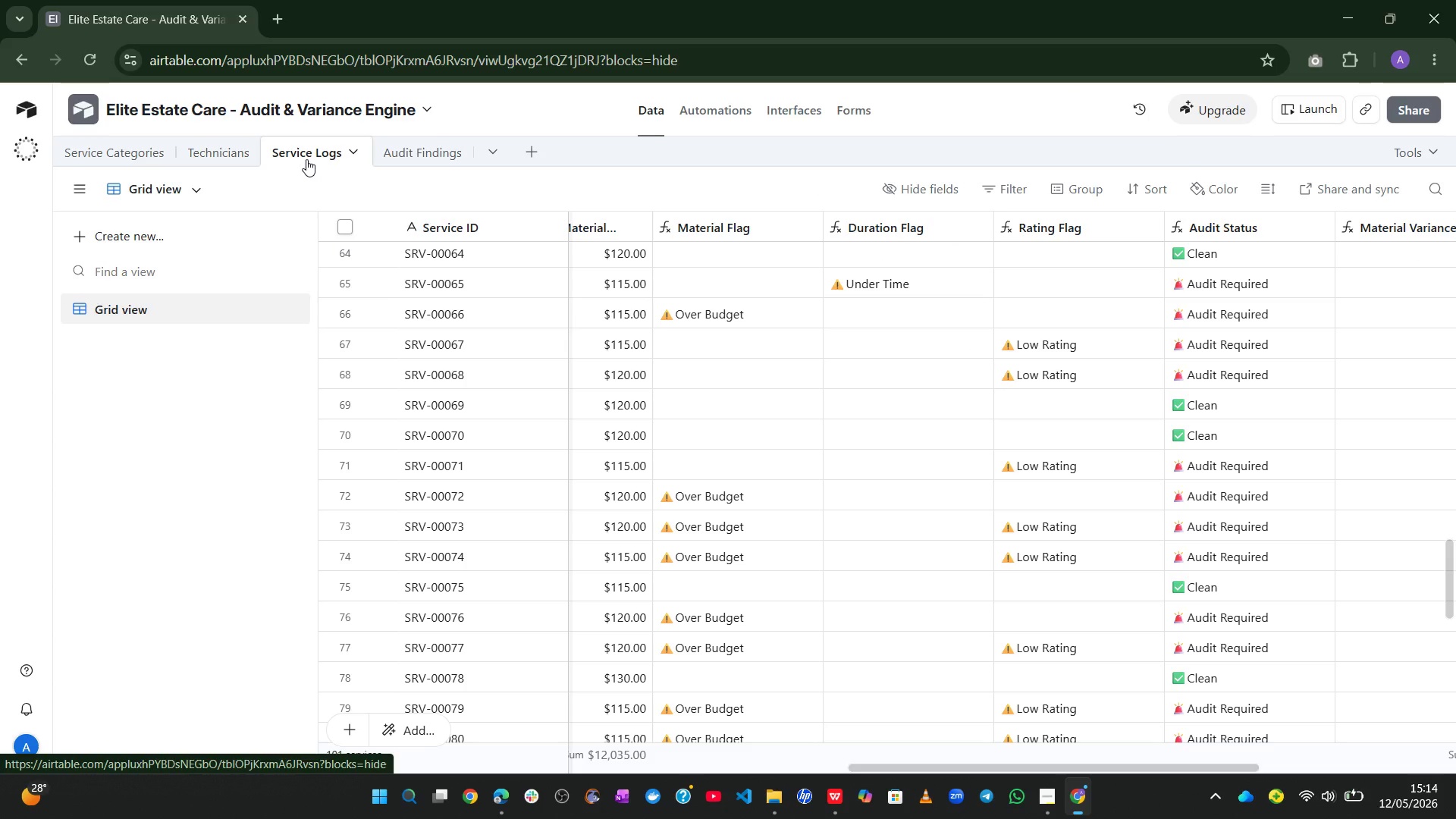 
wait(11.44)
 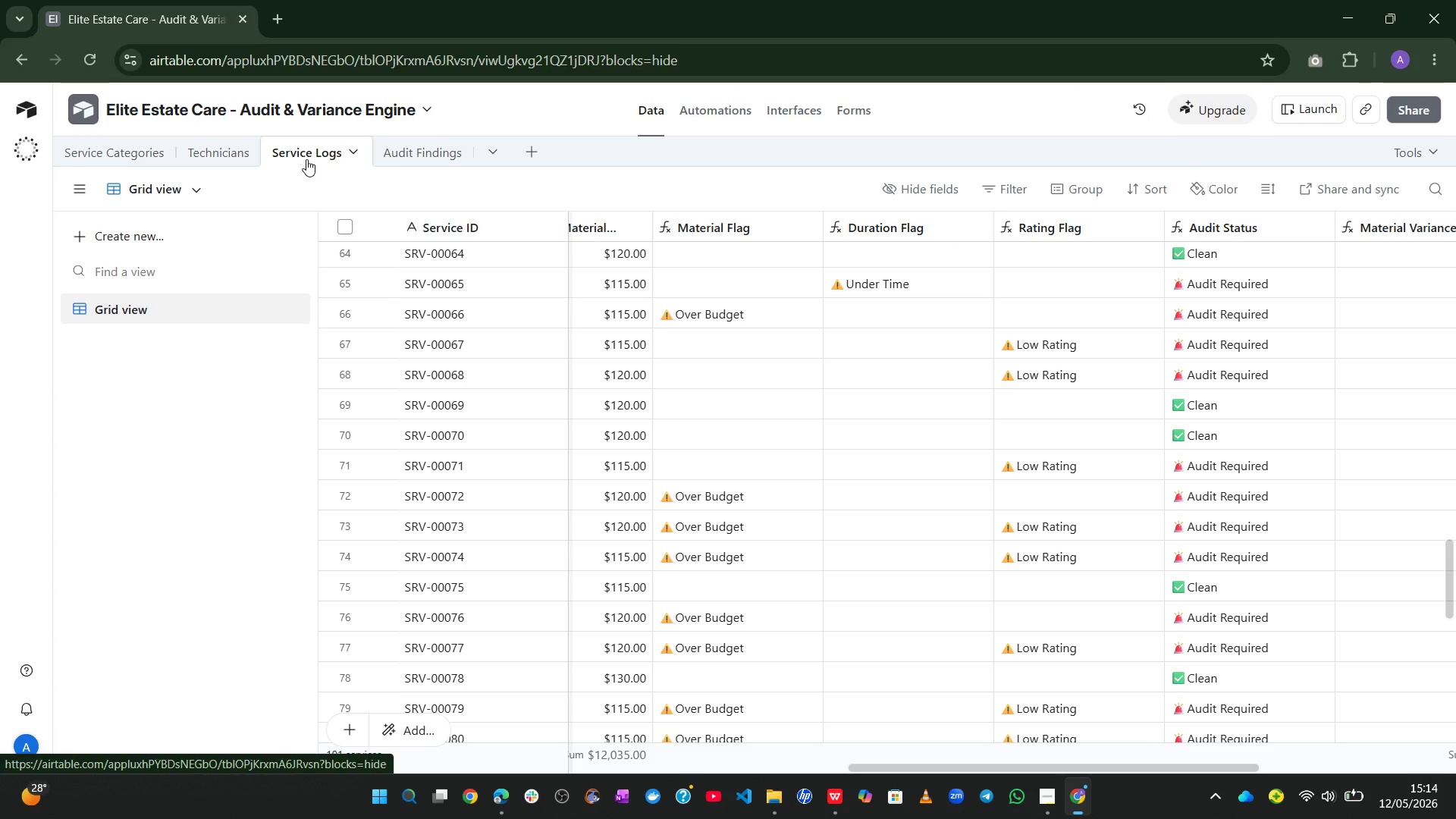 
left_click([988, 193])
 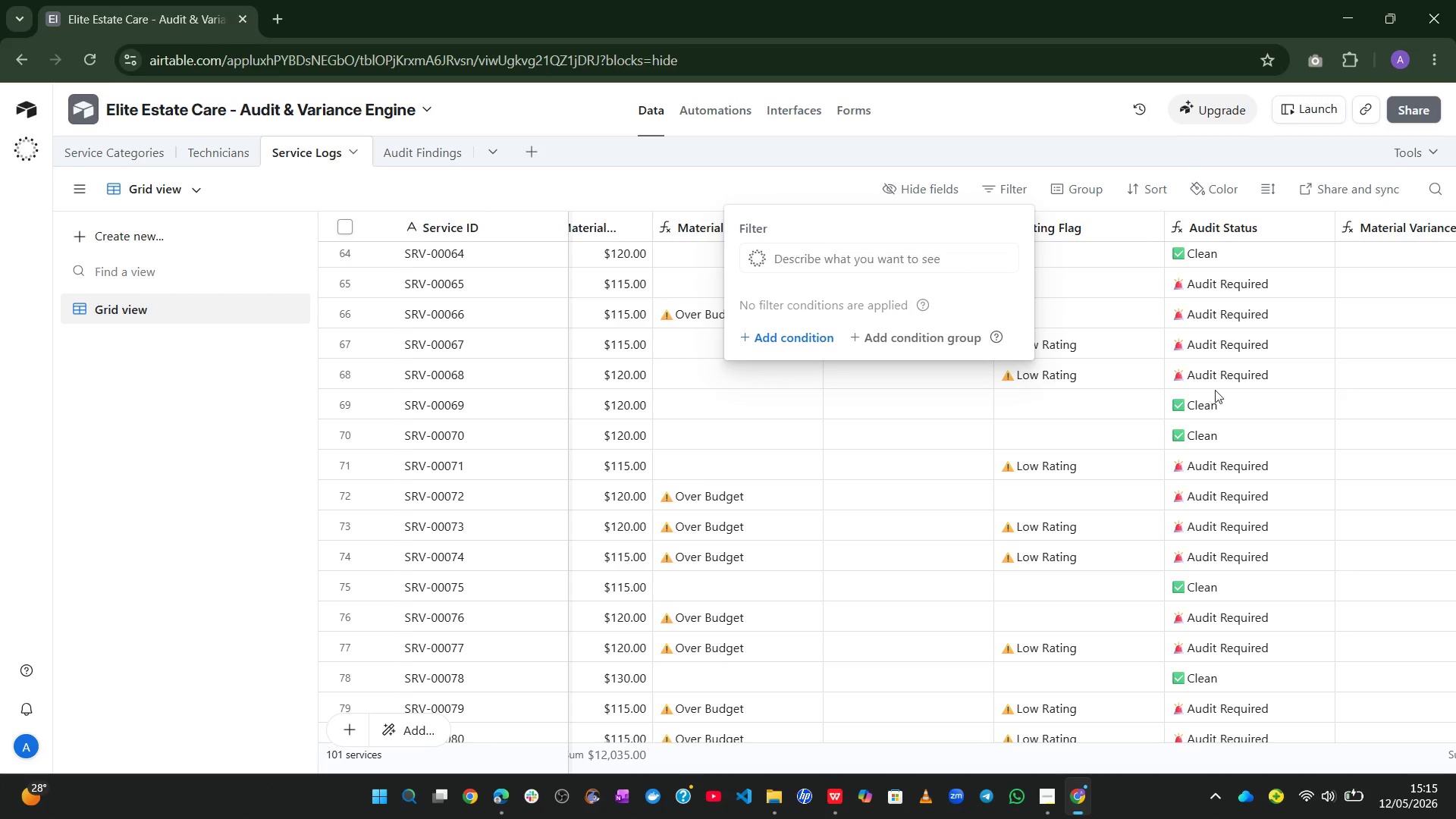 
left_click([1270, 374])
 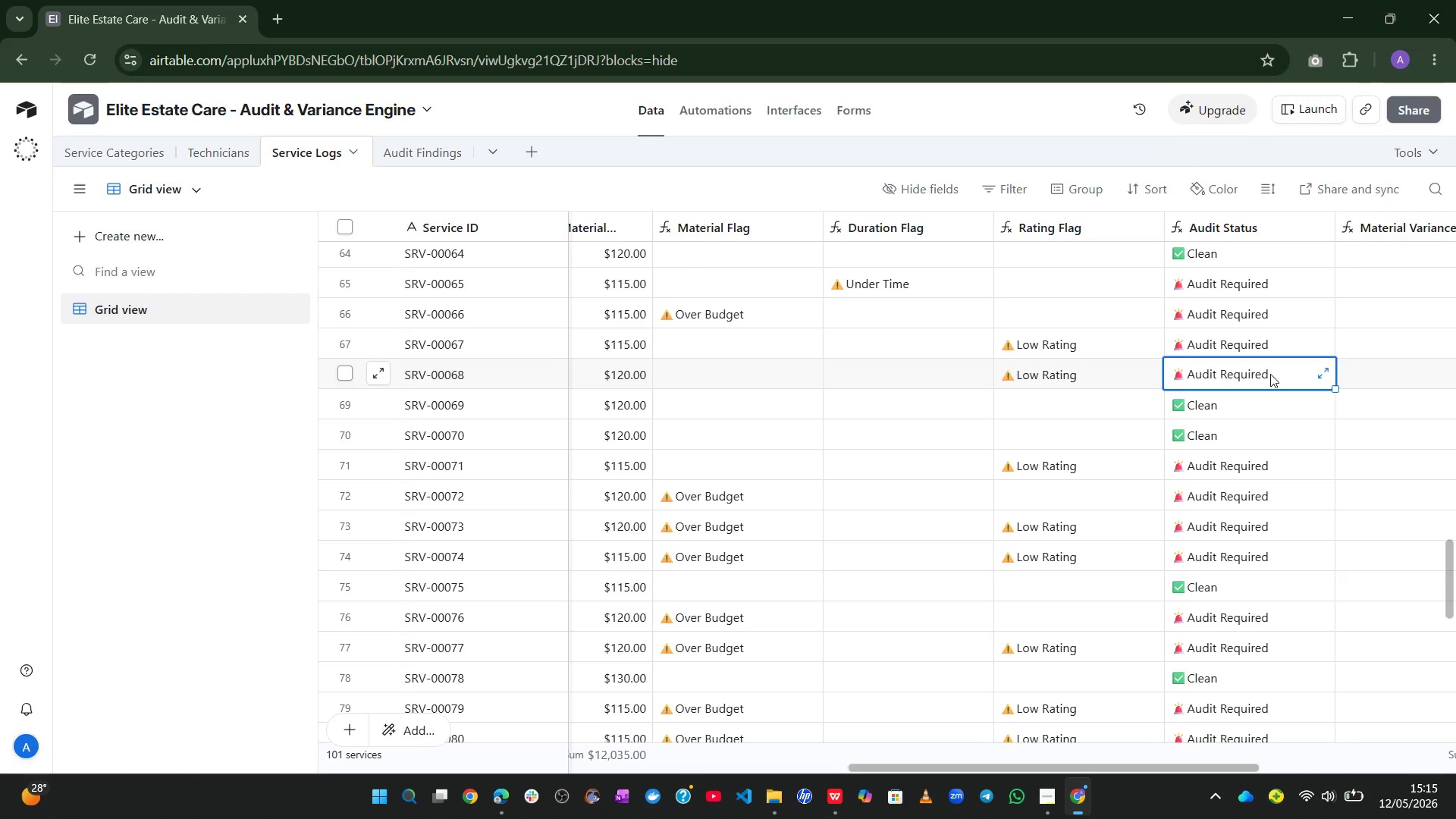 
double_click([1270, 374])
 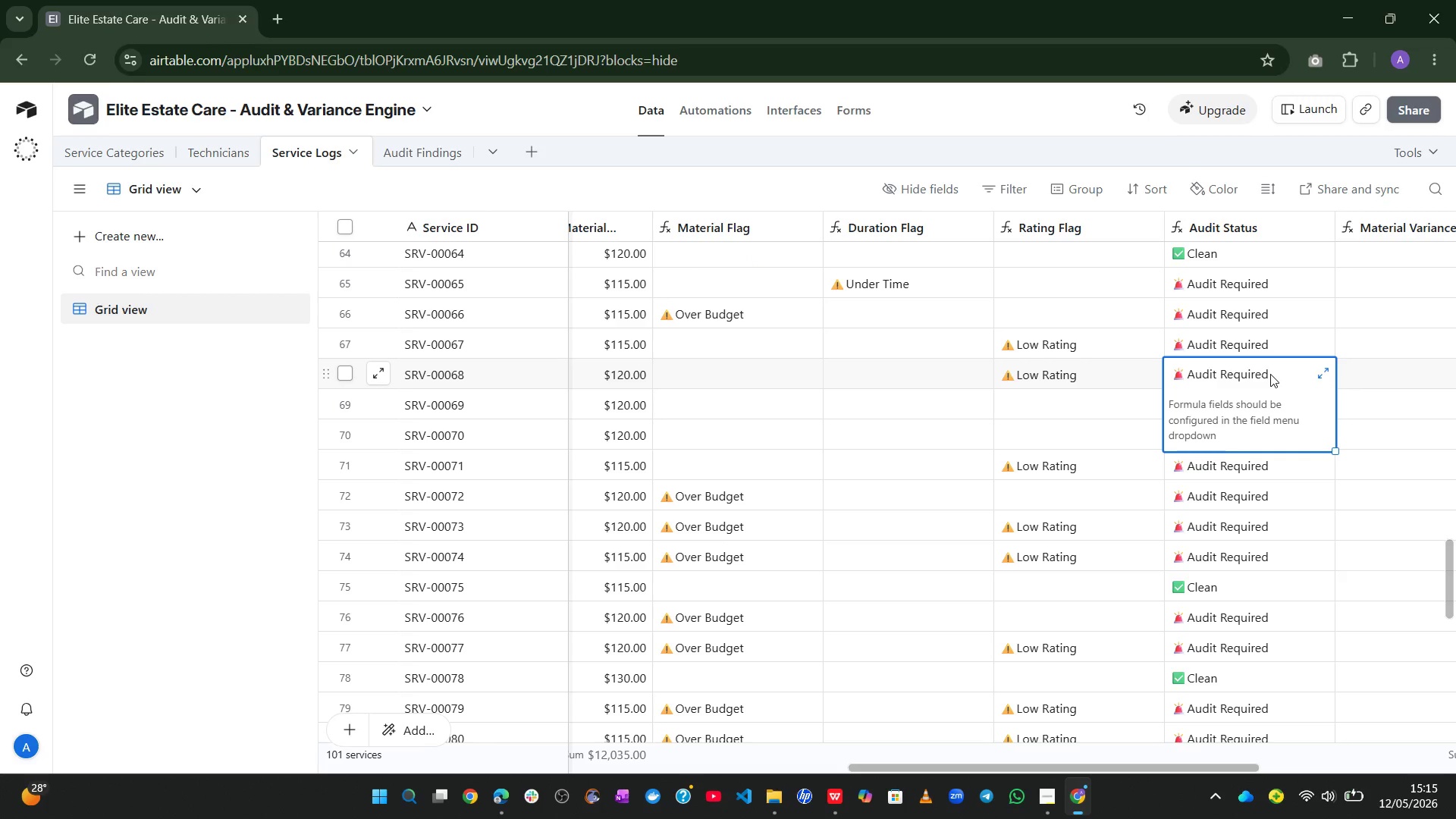 
key(Control+A)
 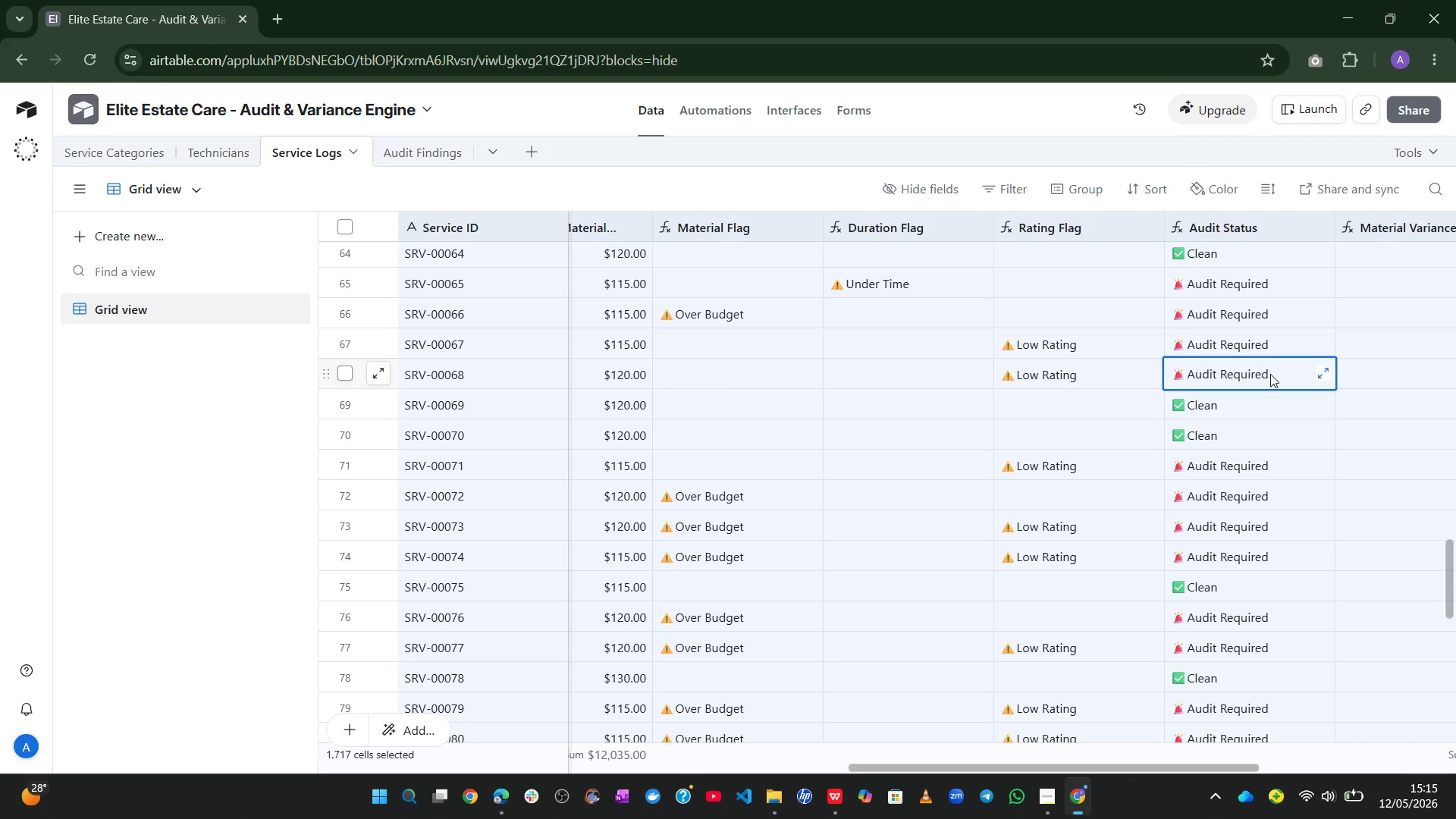 
double_click([1270, 374])
 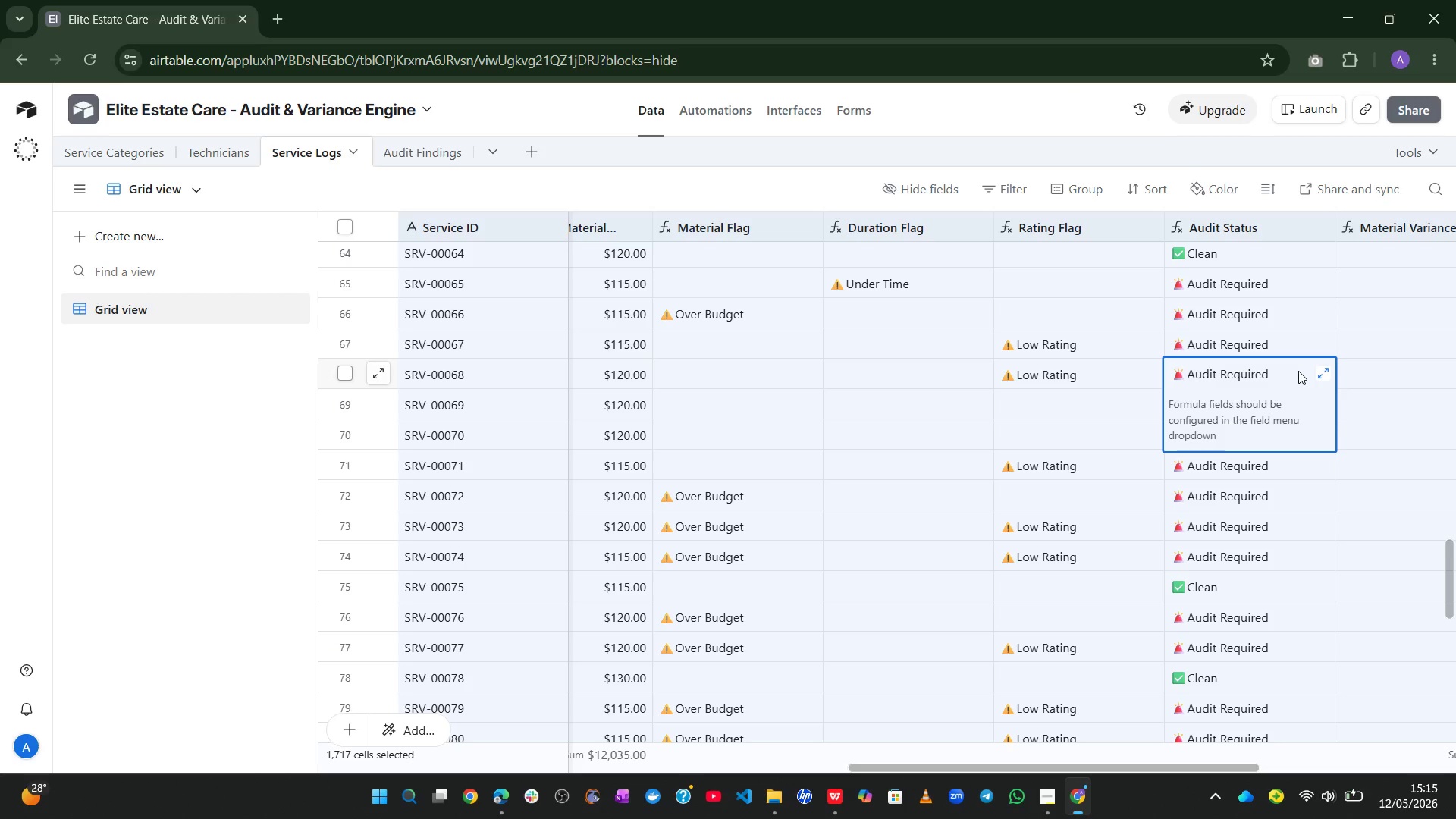 
double_click([1298, 371])
 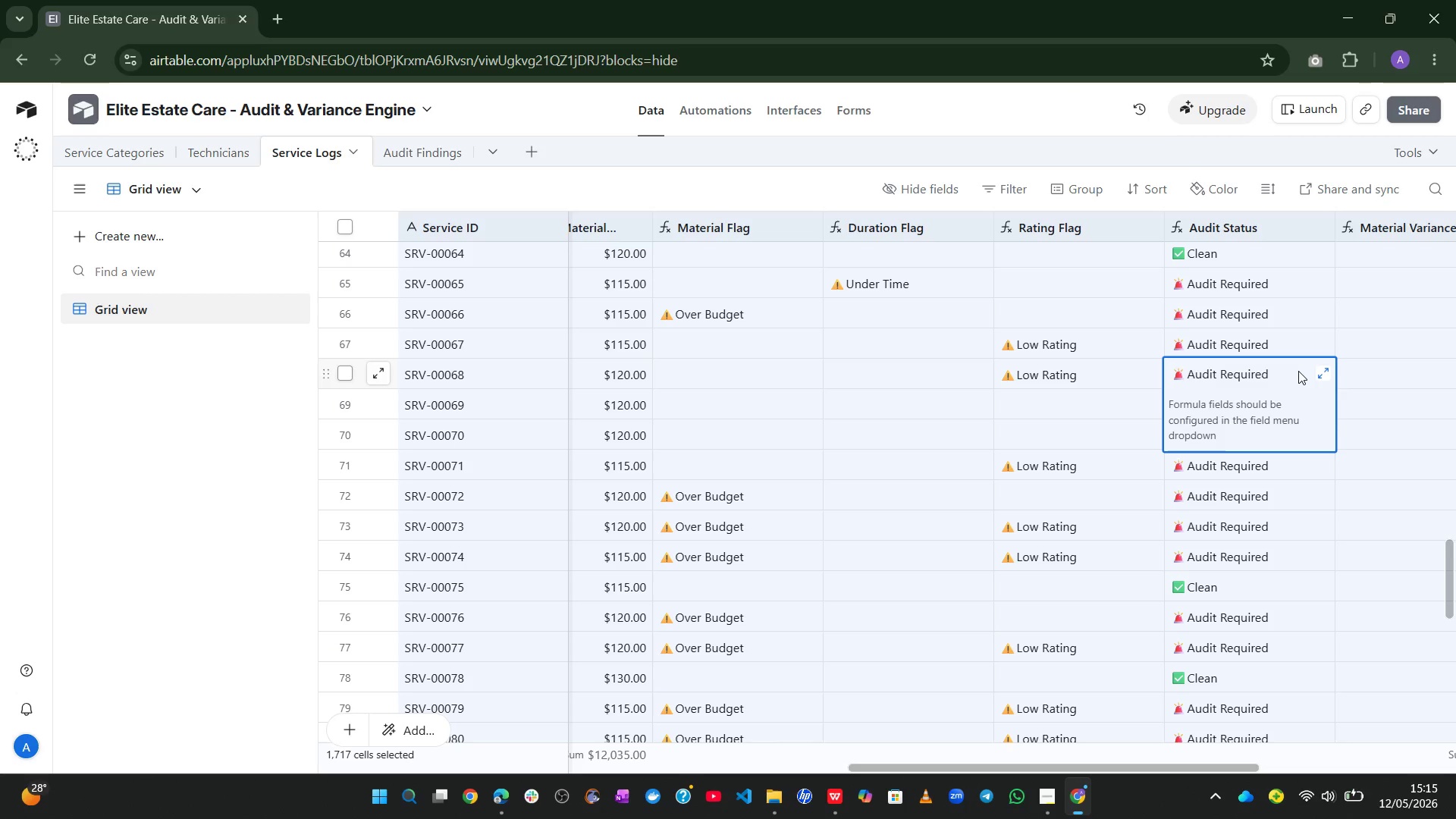 
triple_click([1298, 371])
 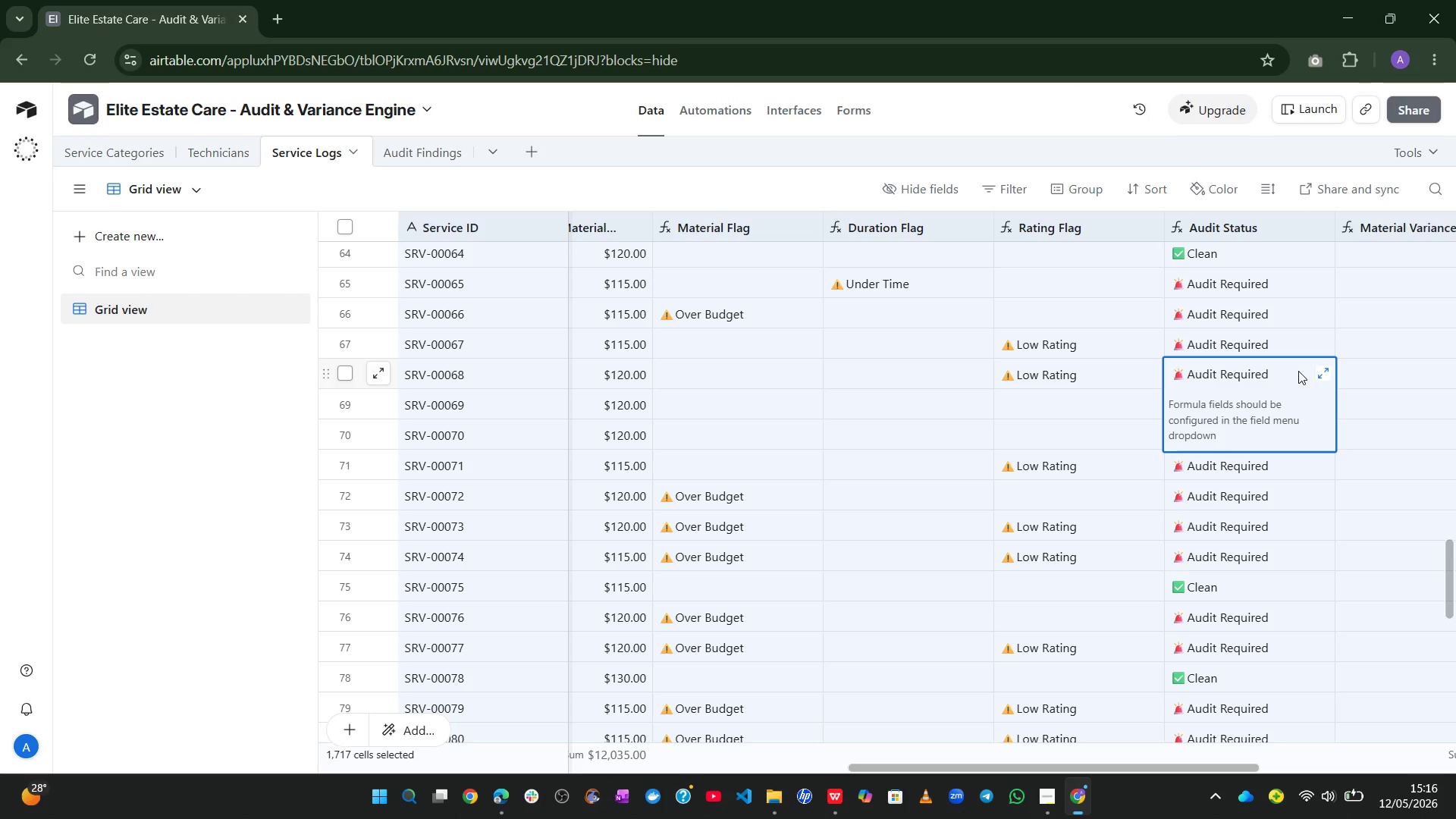 
wait(62.61)
 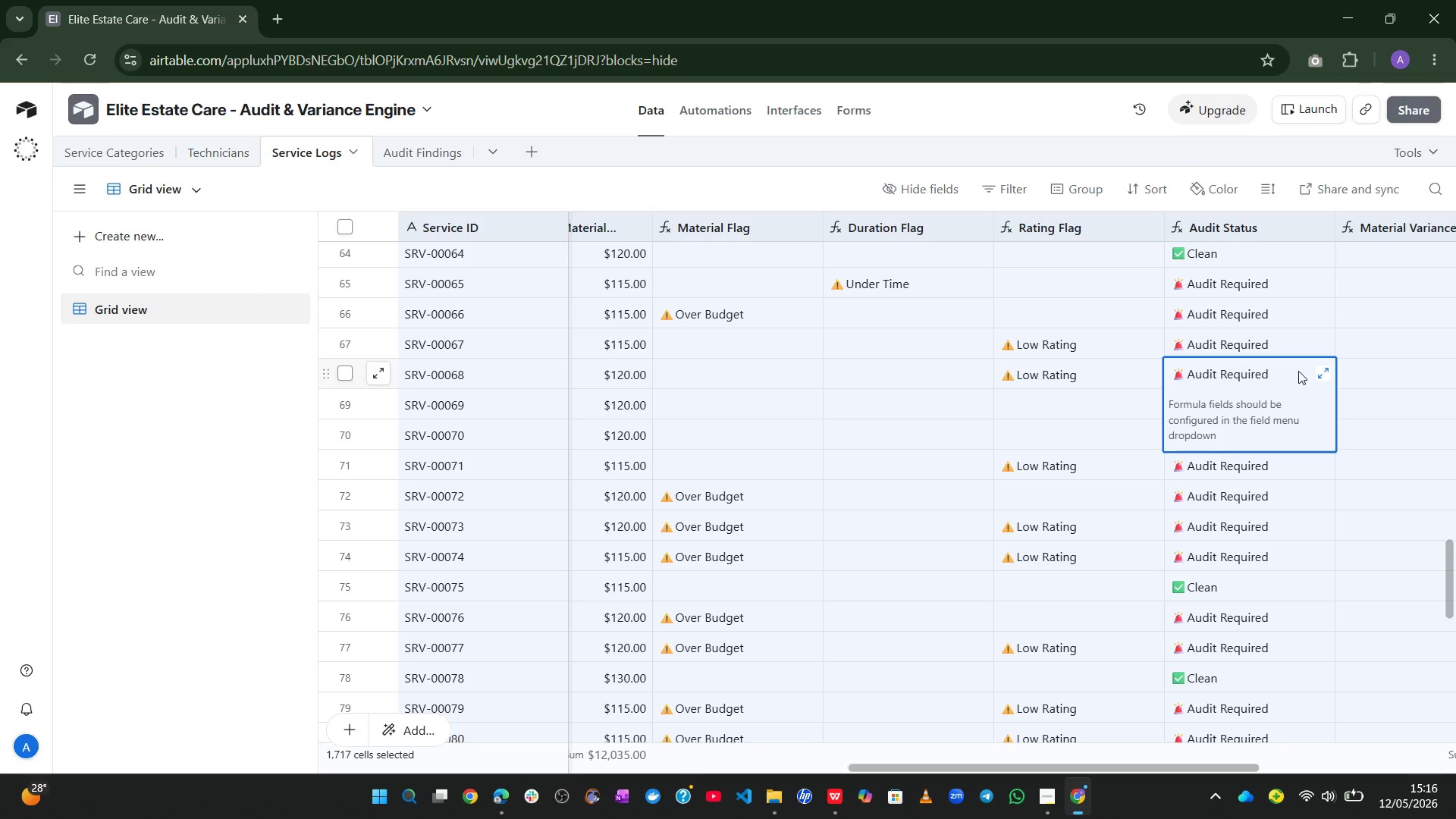 
left_click([999, 196])
 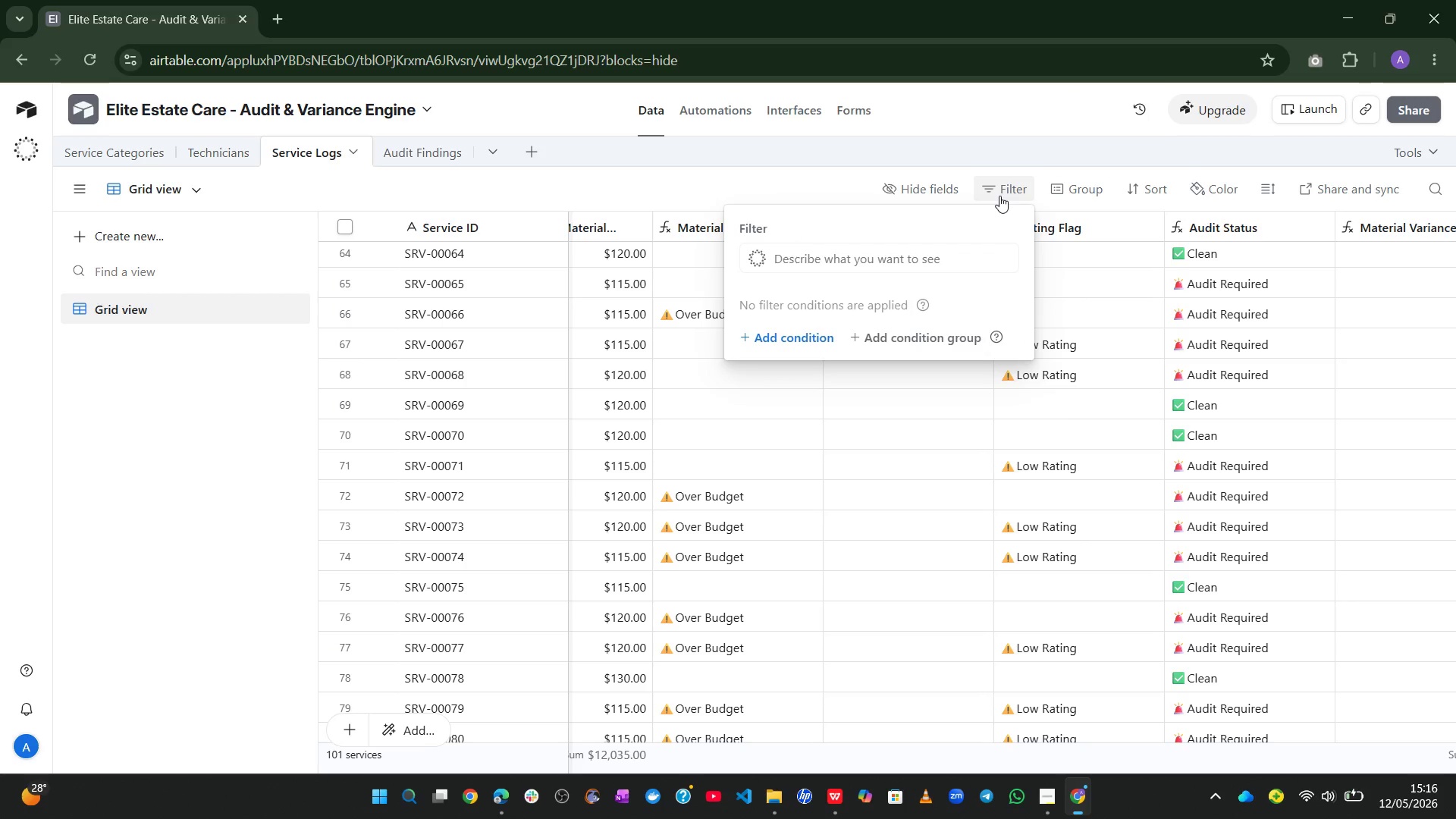 
wait(17.64)
 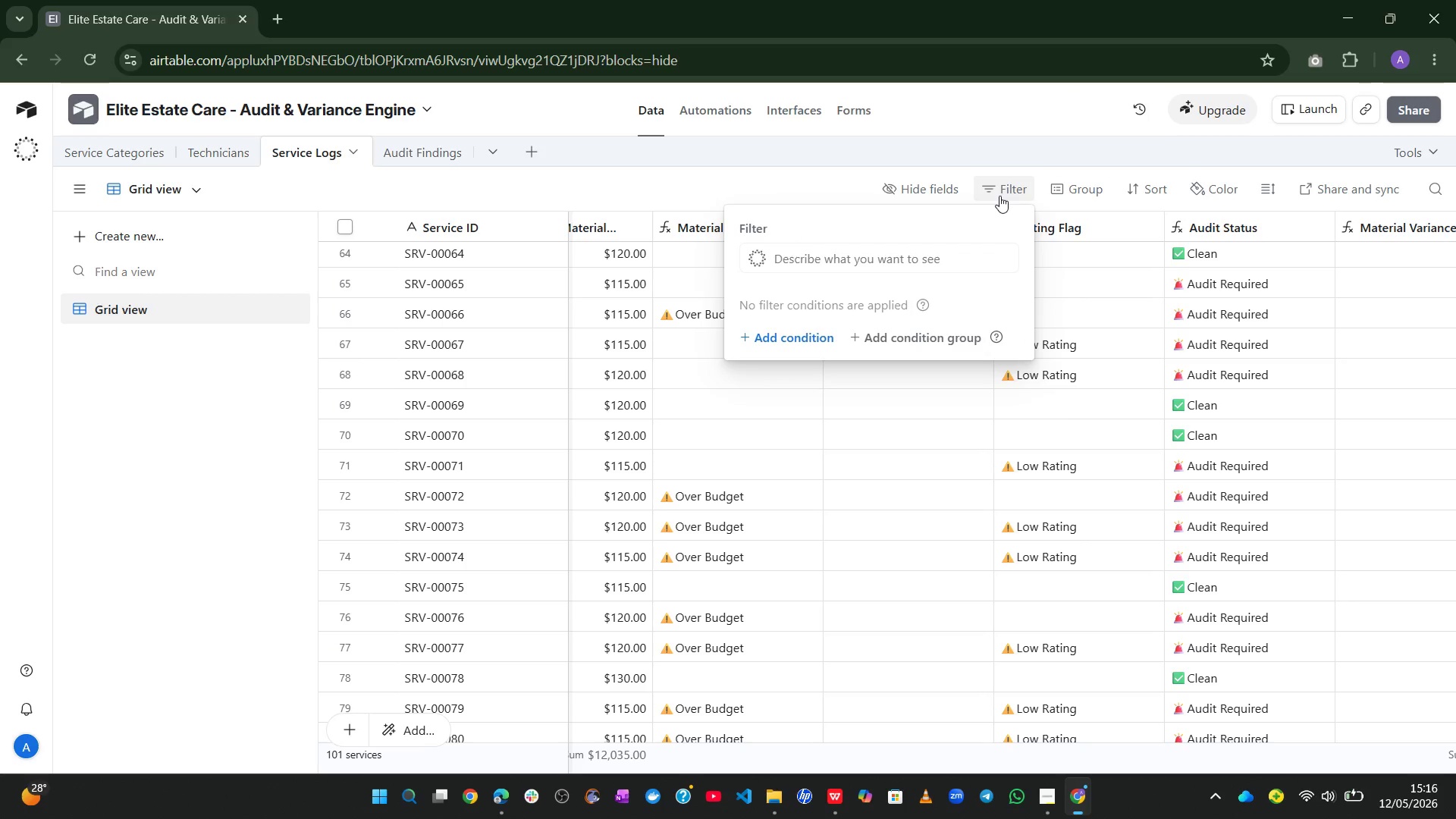 
double_click([812, 332])
 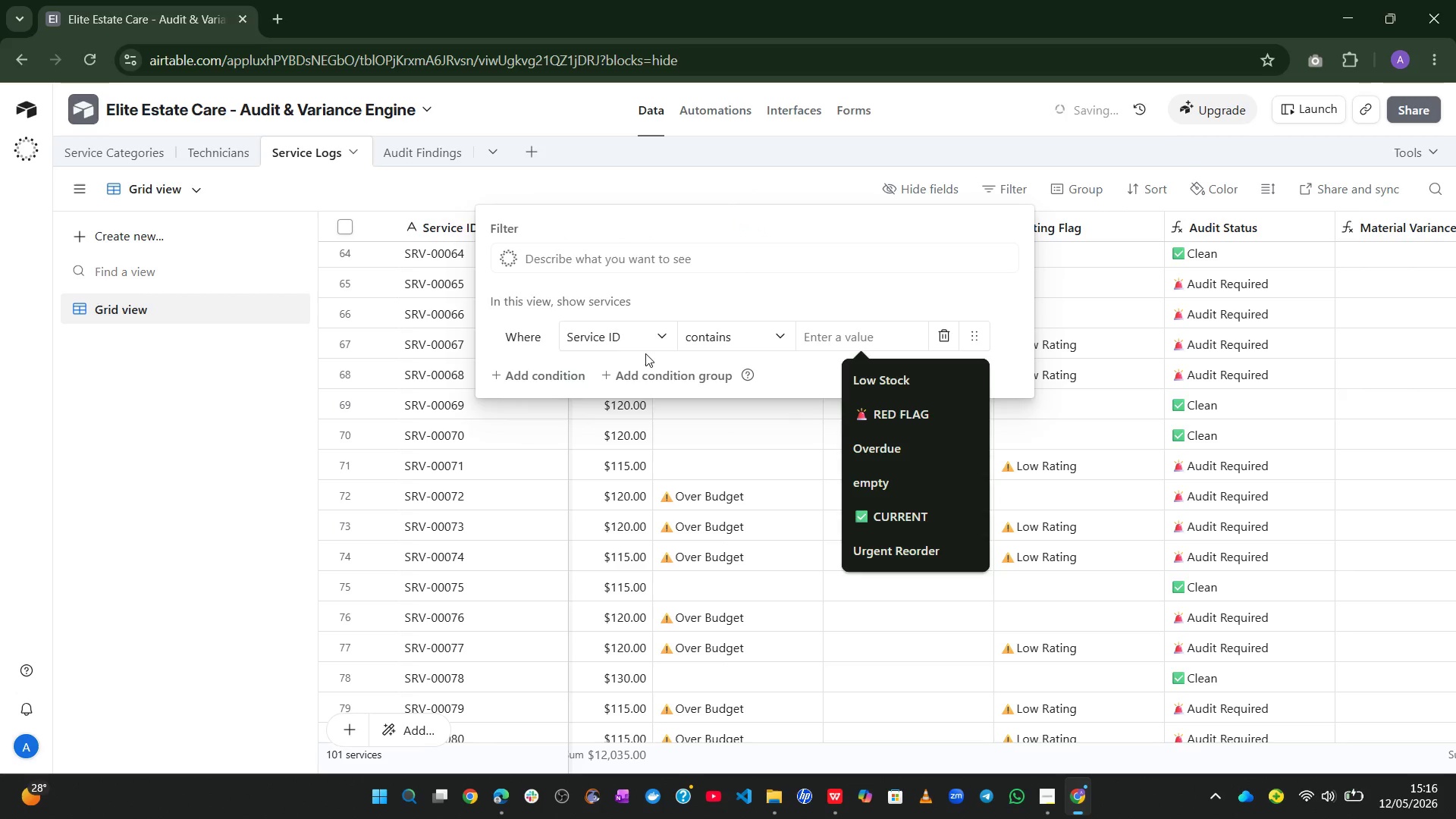 
left_click([645, 341])
 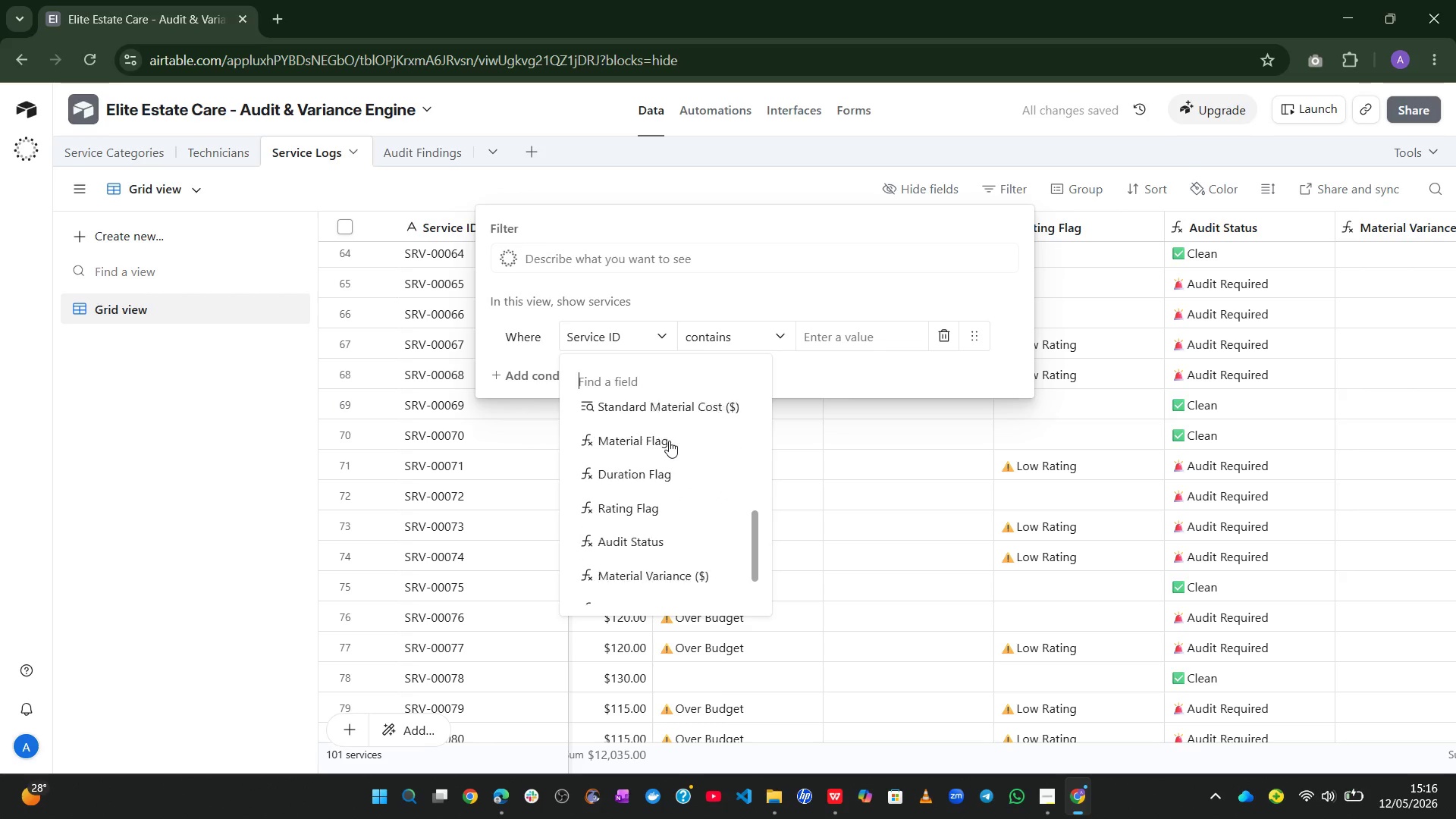 
left_click([648, 517])
 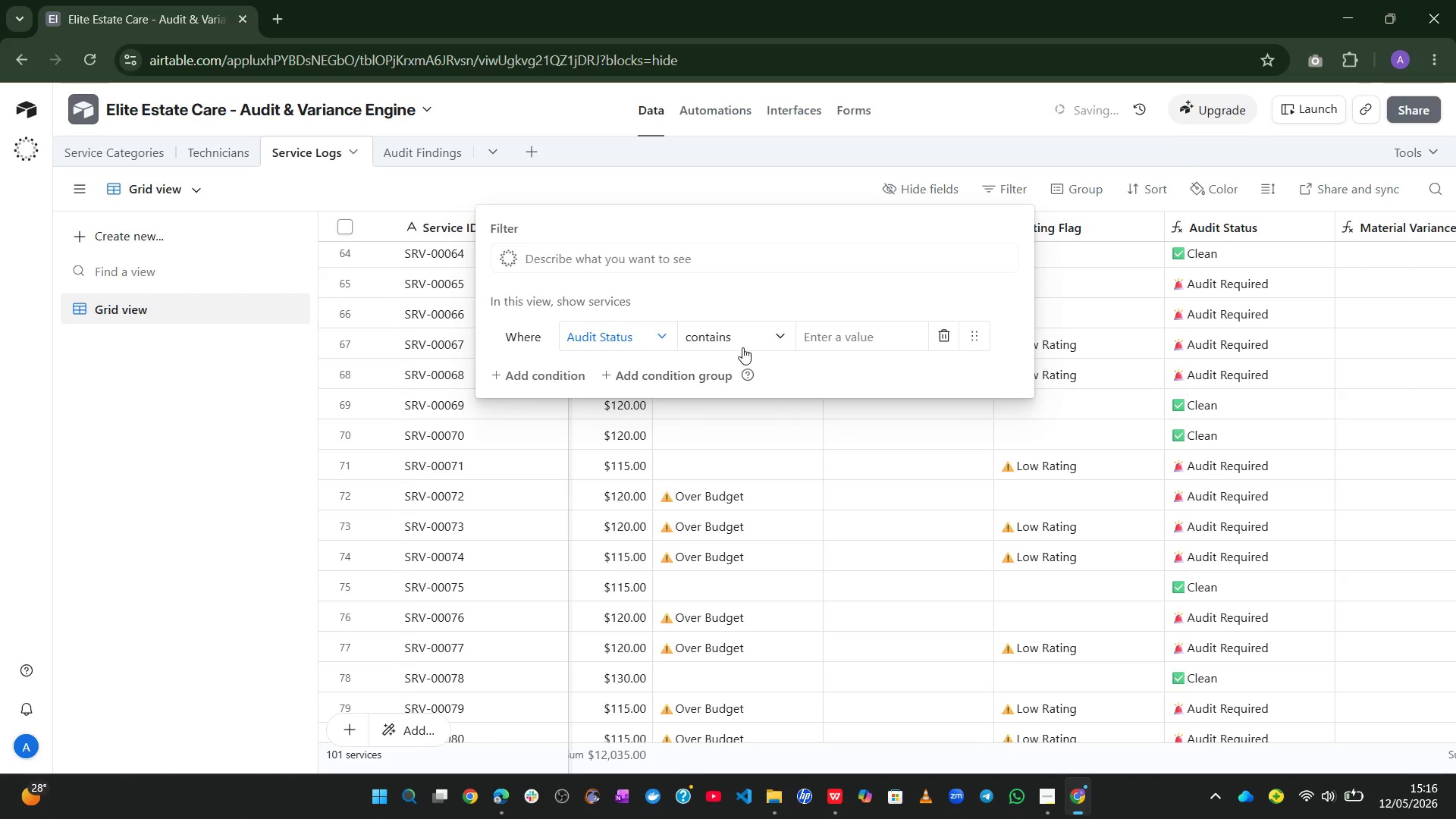 
left_click([748, 340])
 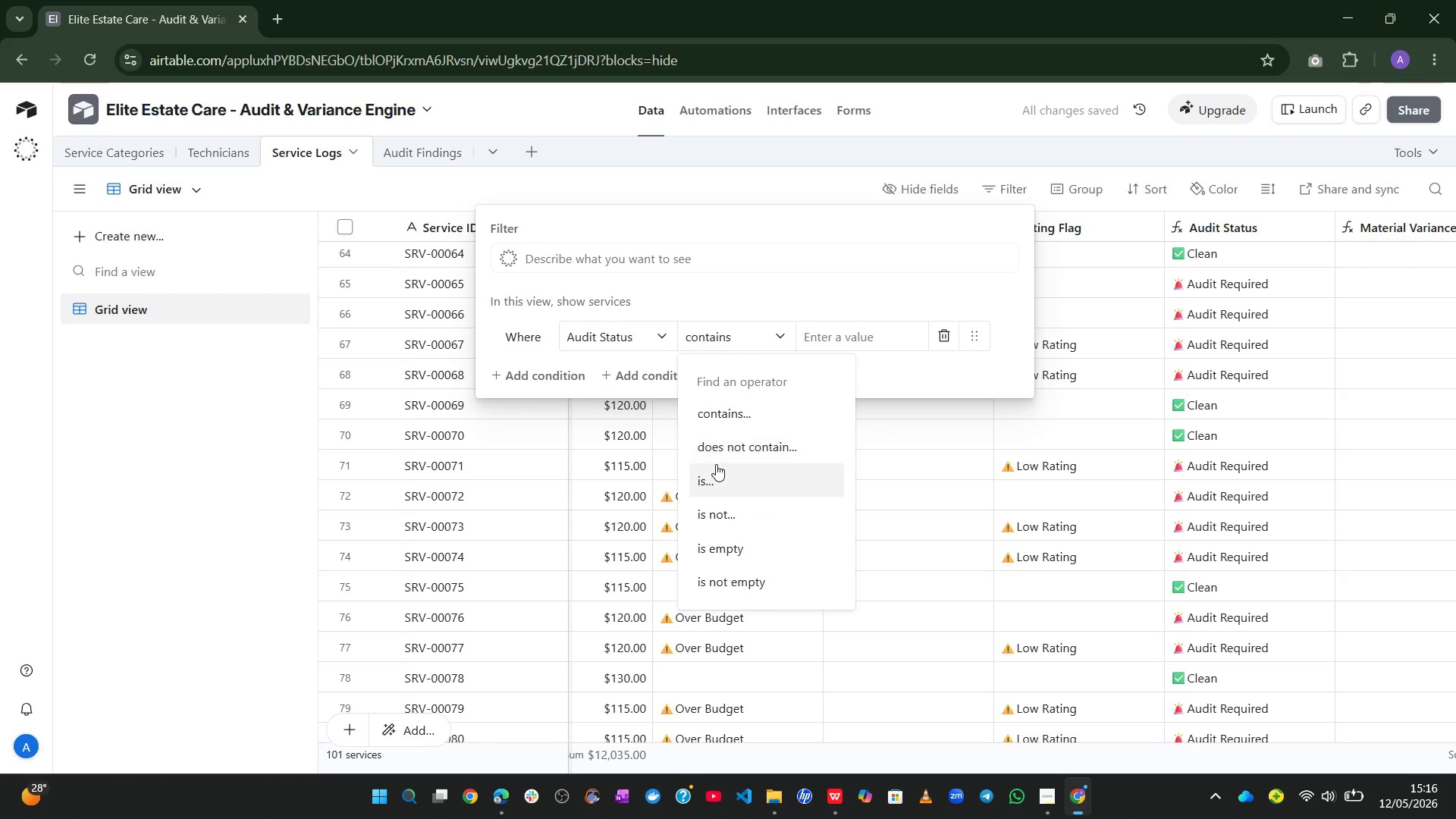 
left_click([715, 468])
 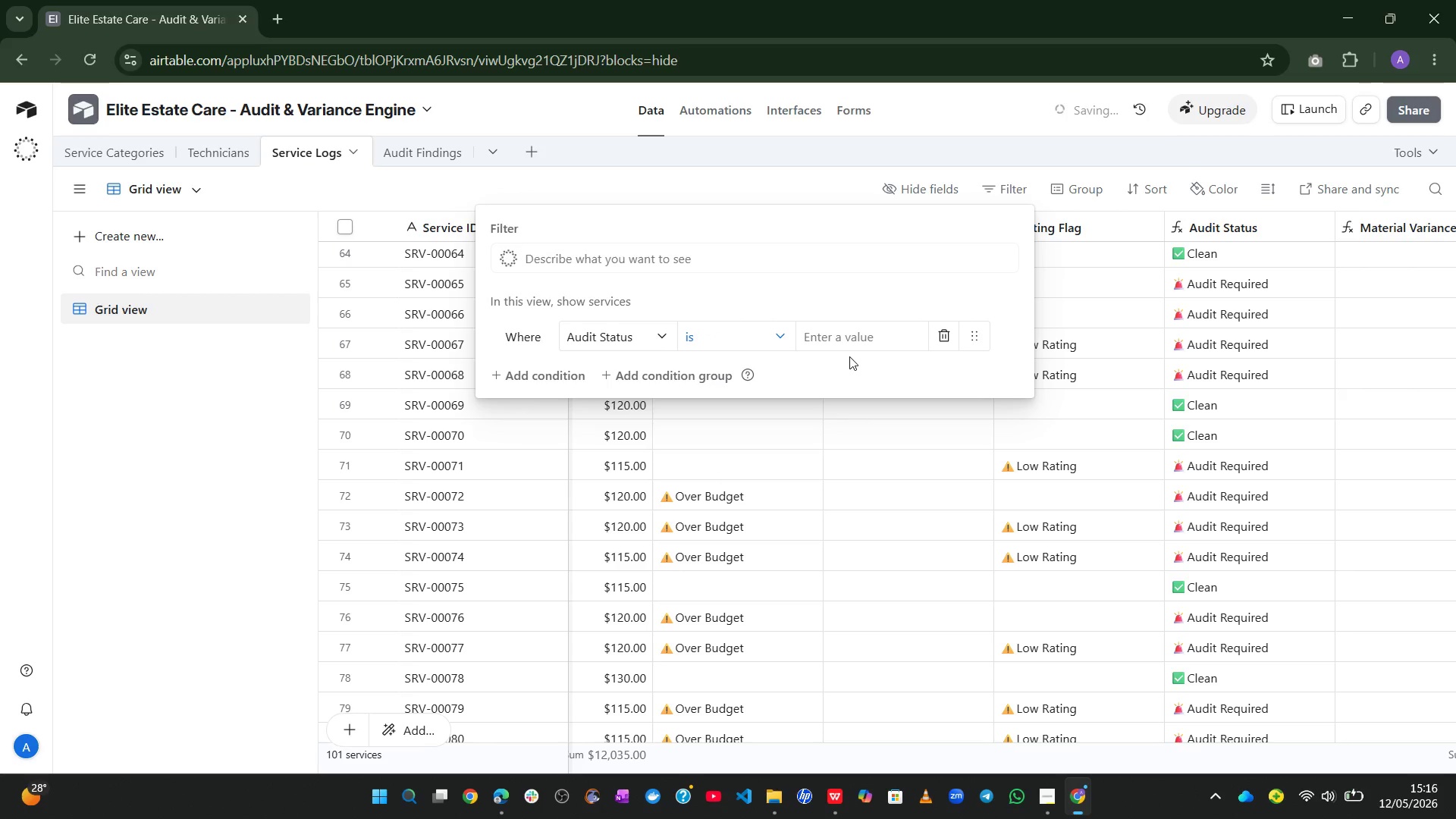 
left_click([840, 339])
 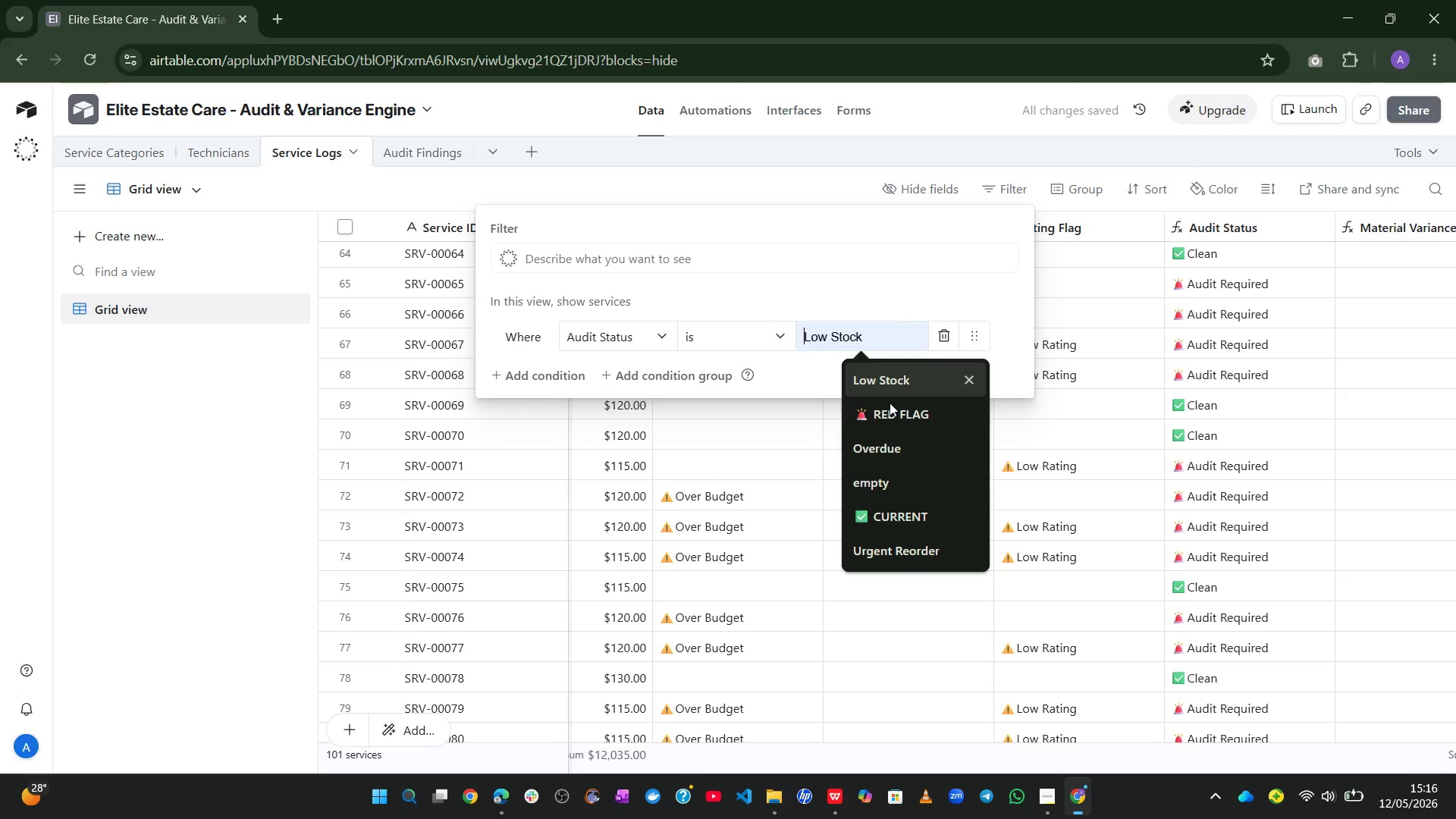 
left_click([904, 419])
 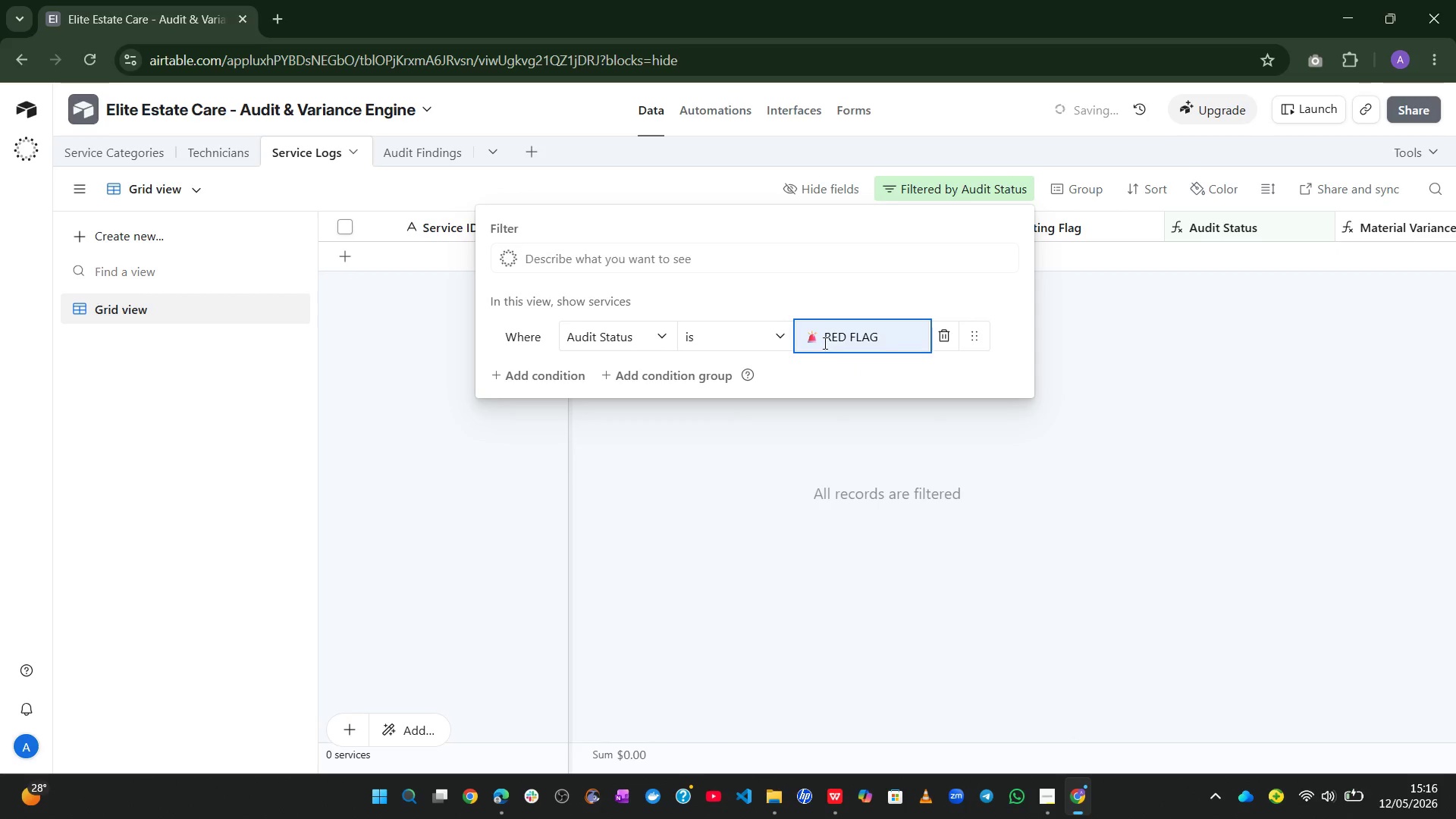 
left_click_drag(start_coordinate=[822, 341], to_coordinate=[896, 325])
 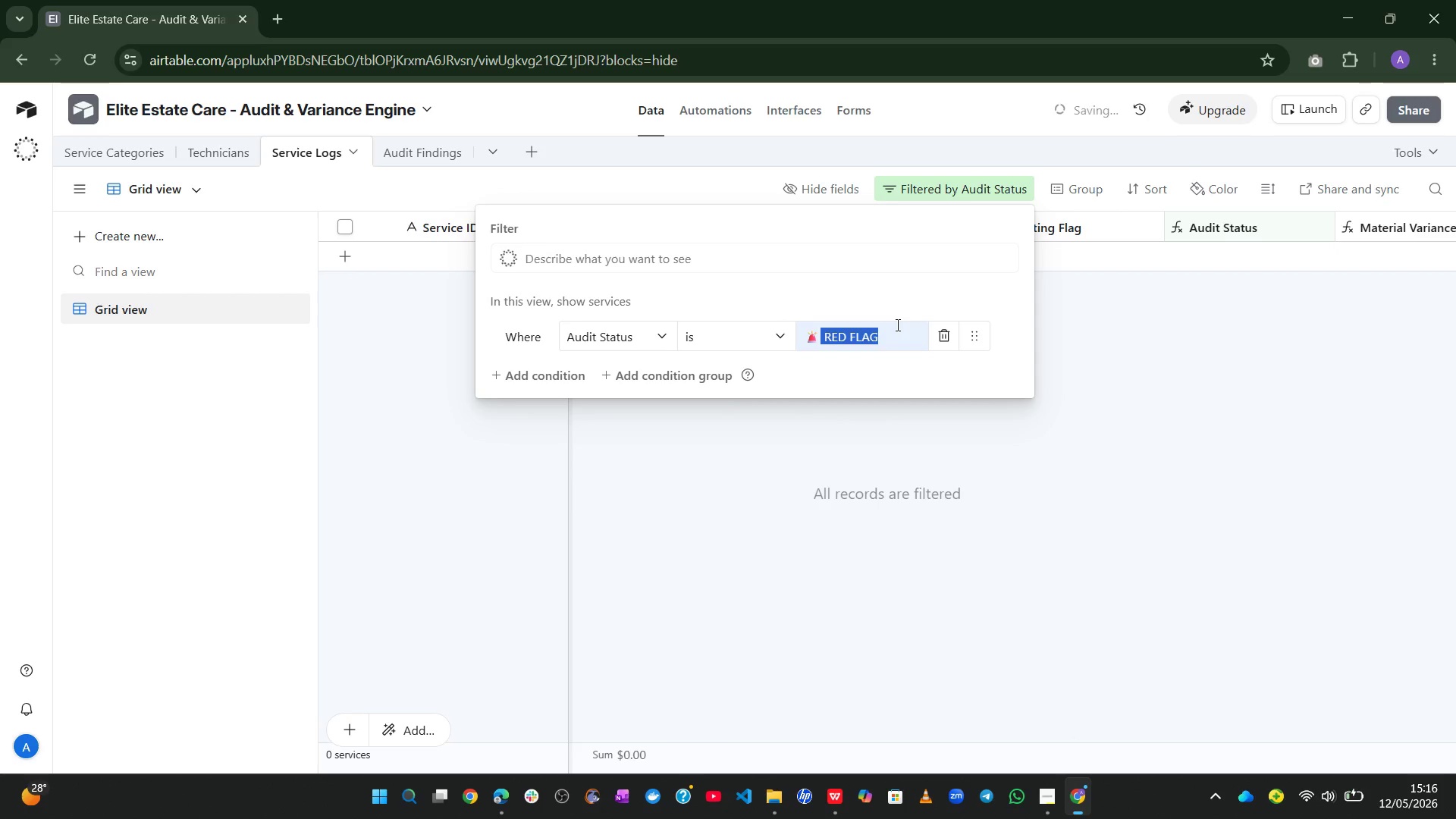 
key(Backspace)
 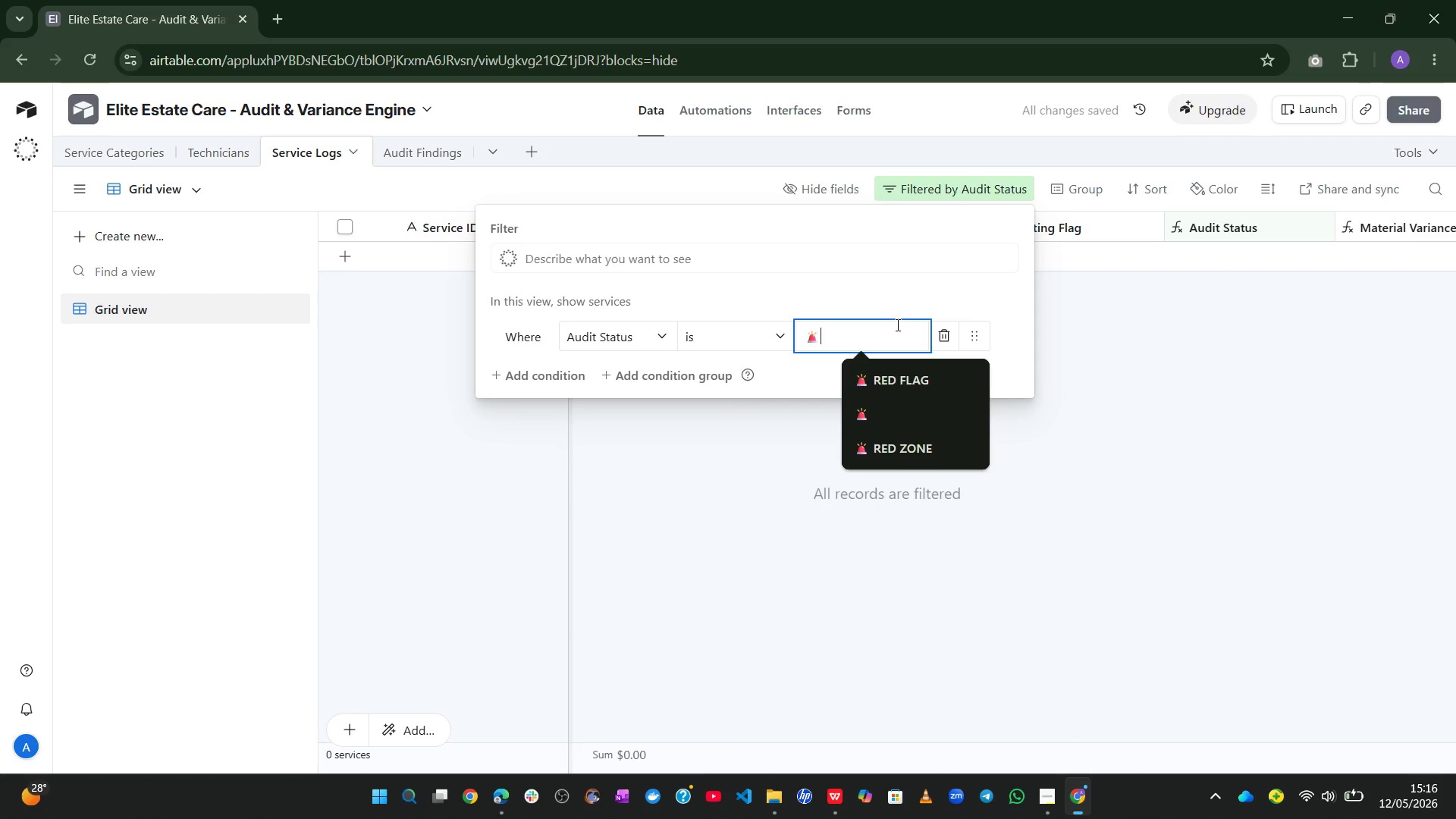 
type(Audit Required)
 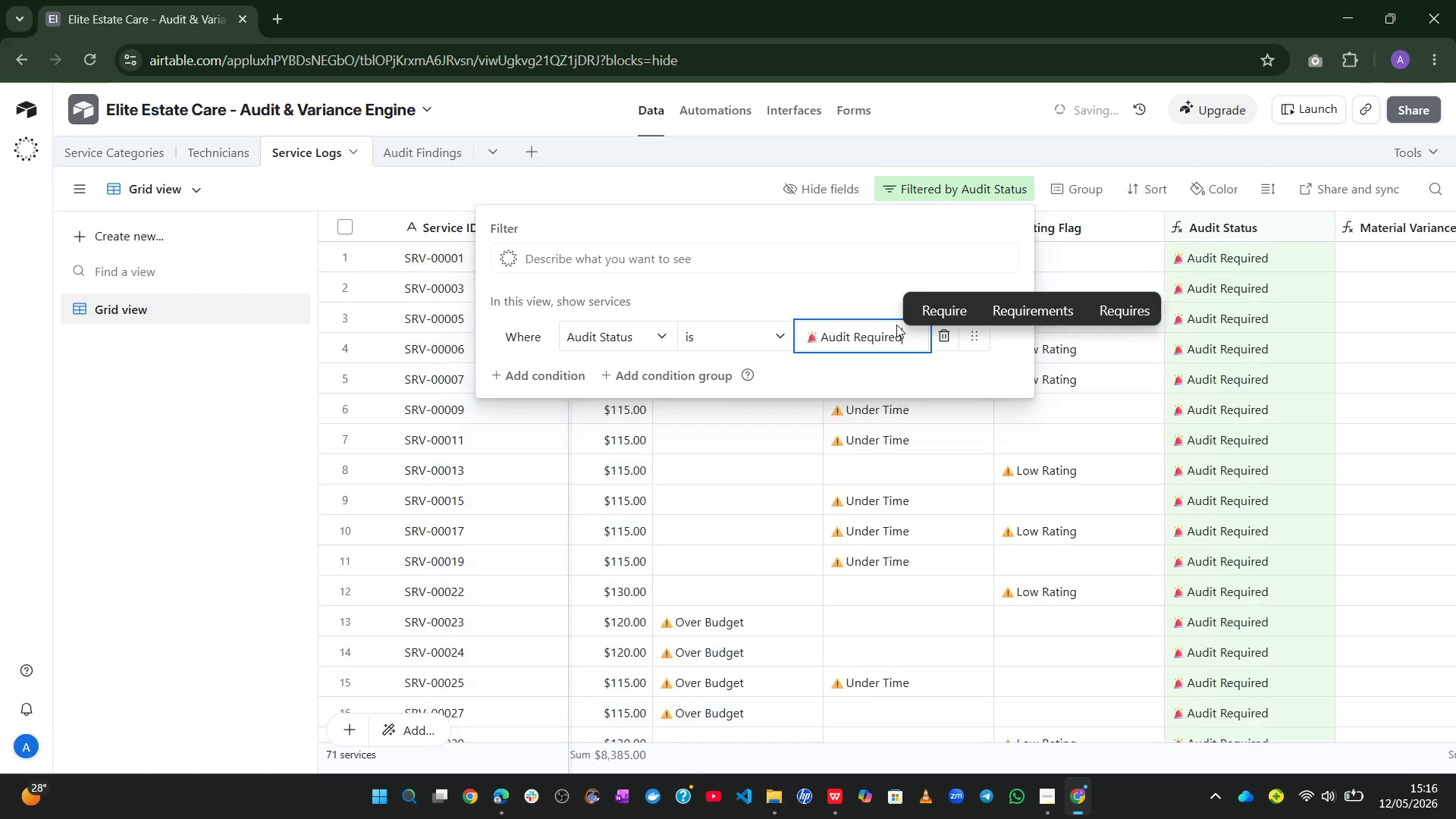 
left_click([827, 433])
 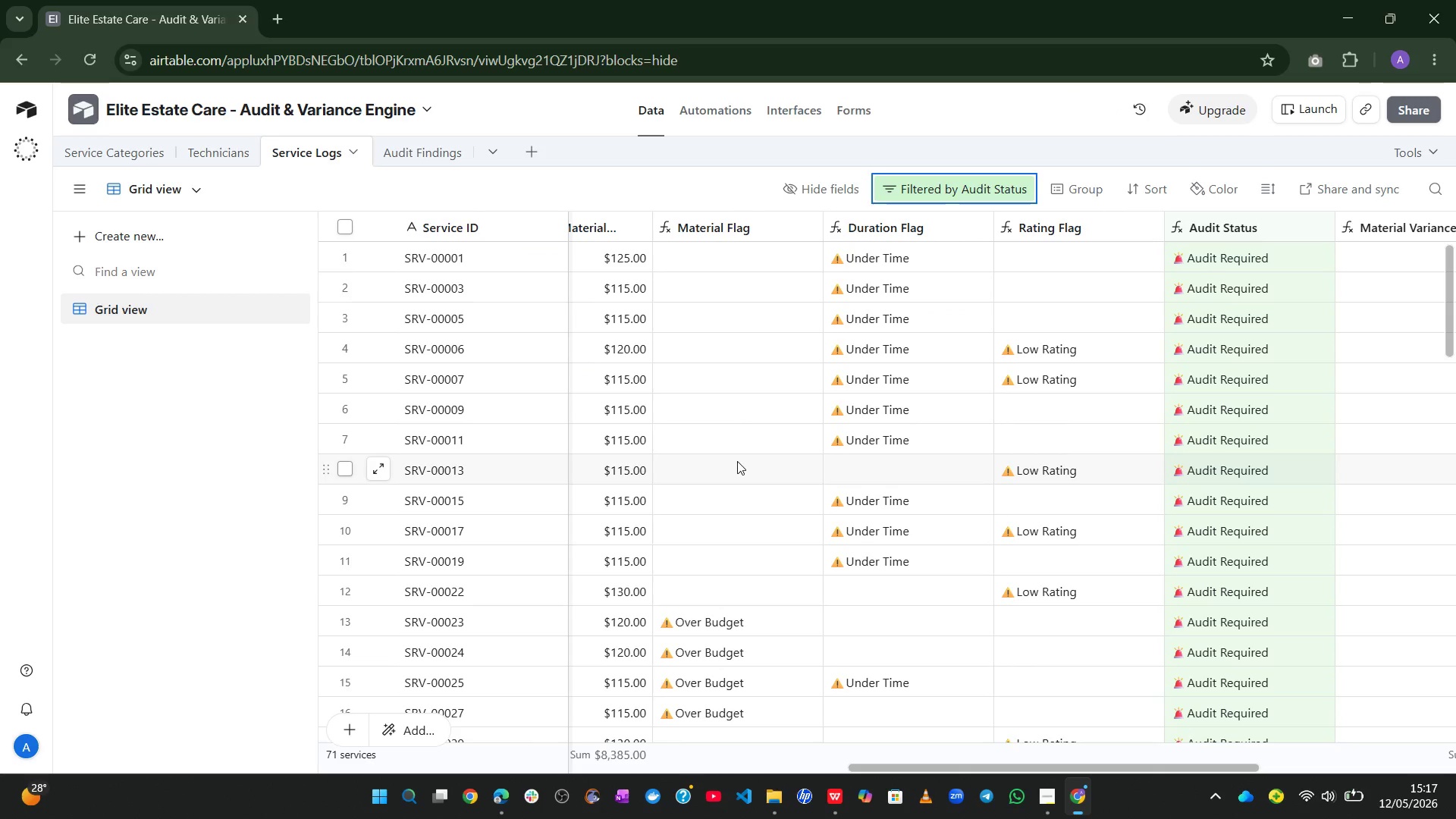 
wait(12.19)
 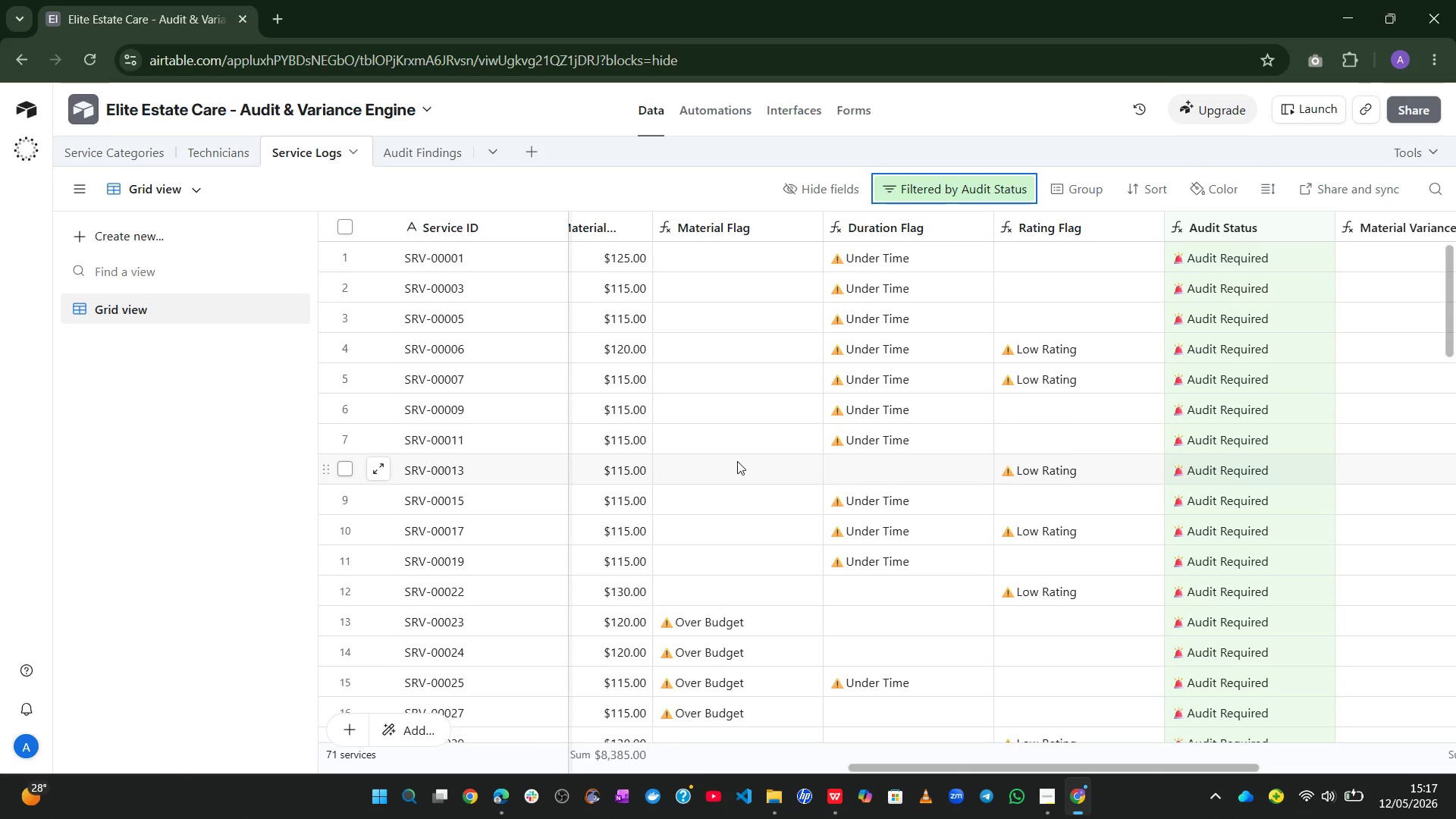 
left_click([390, 145])
 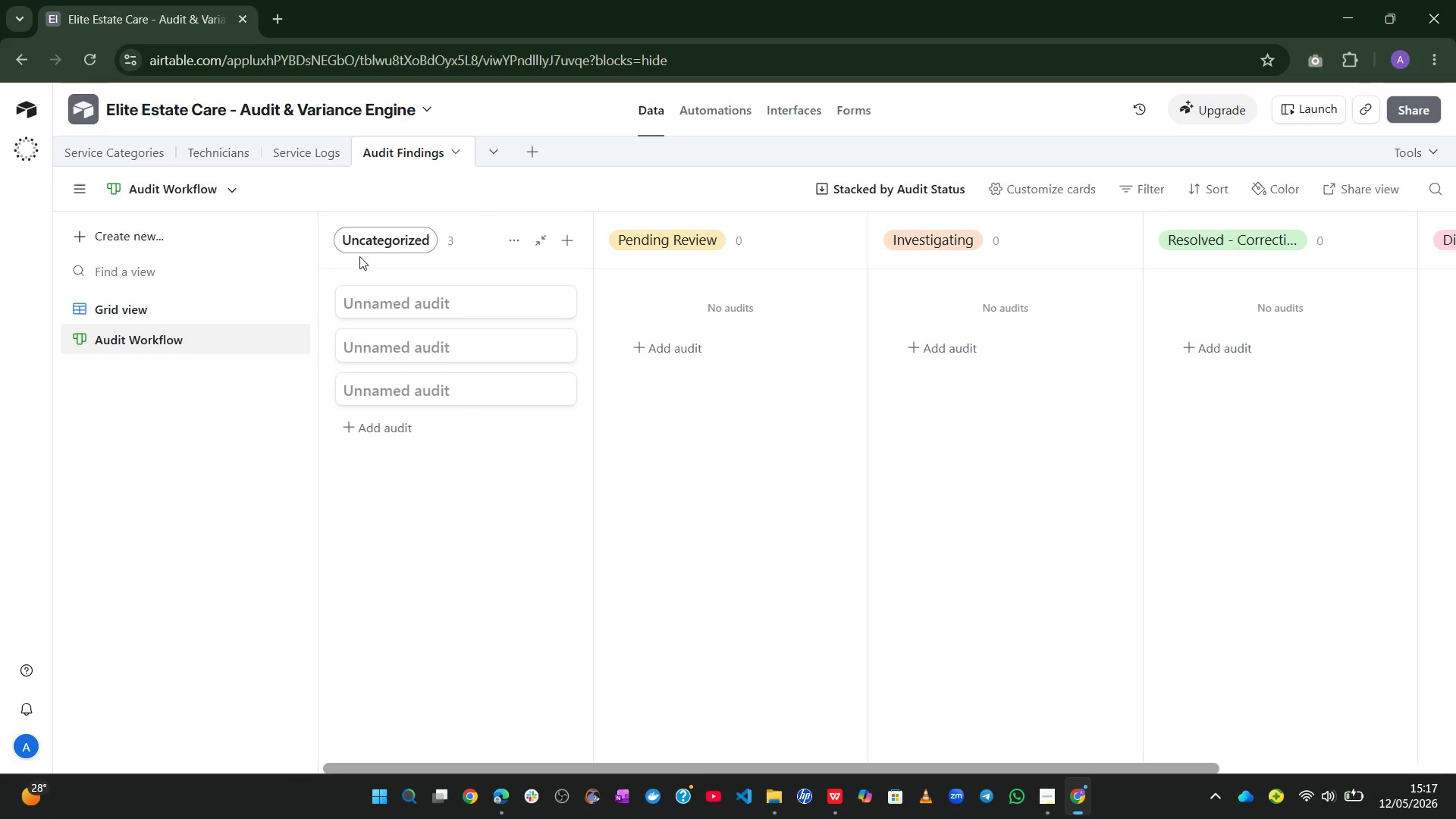 
left_click([155, 314])
 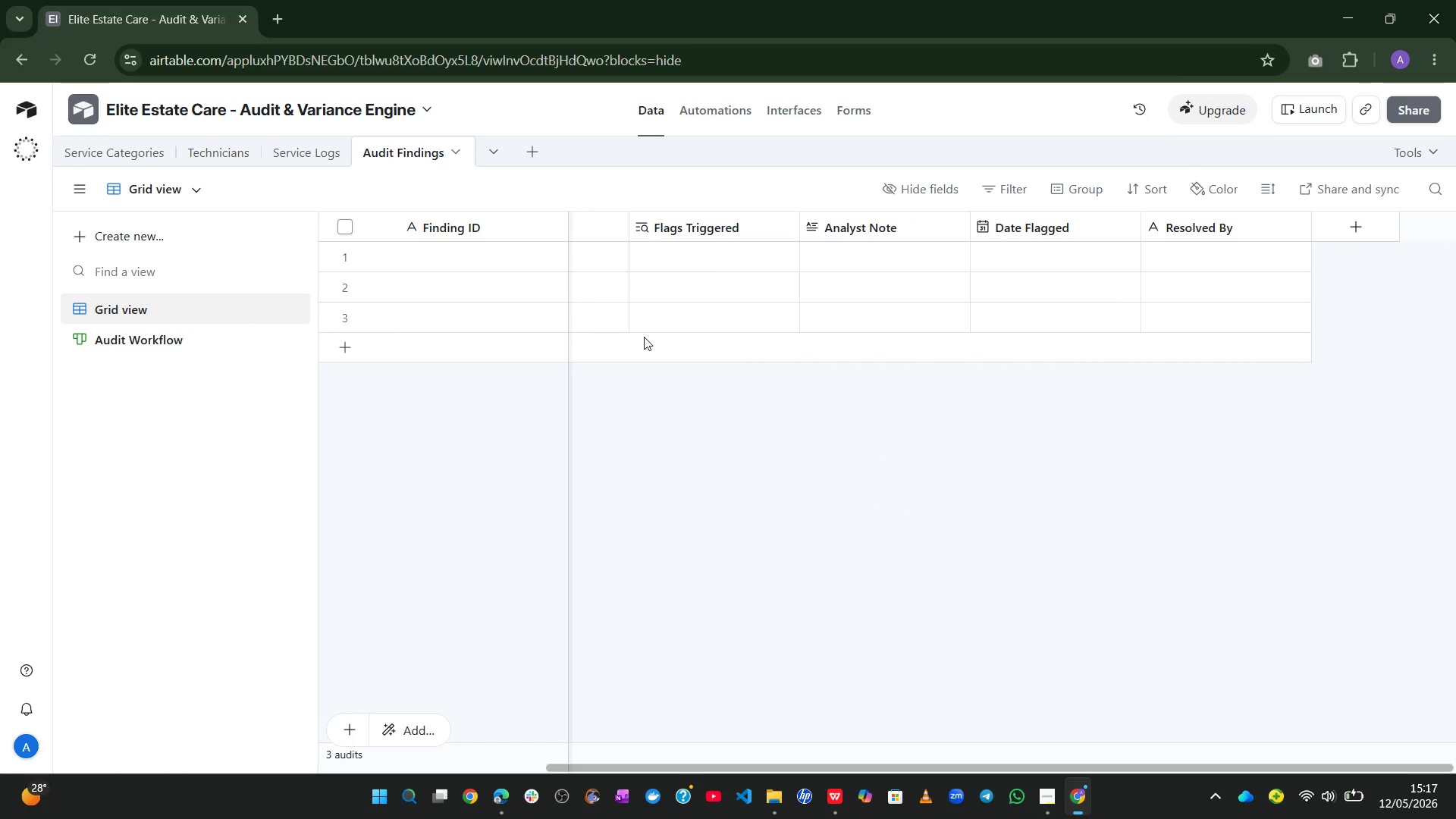 
wait(5.58)
 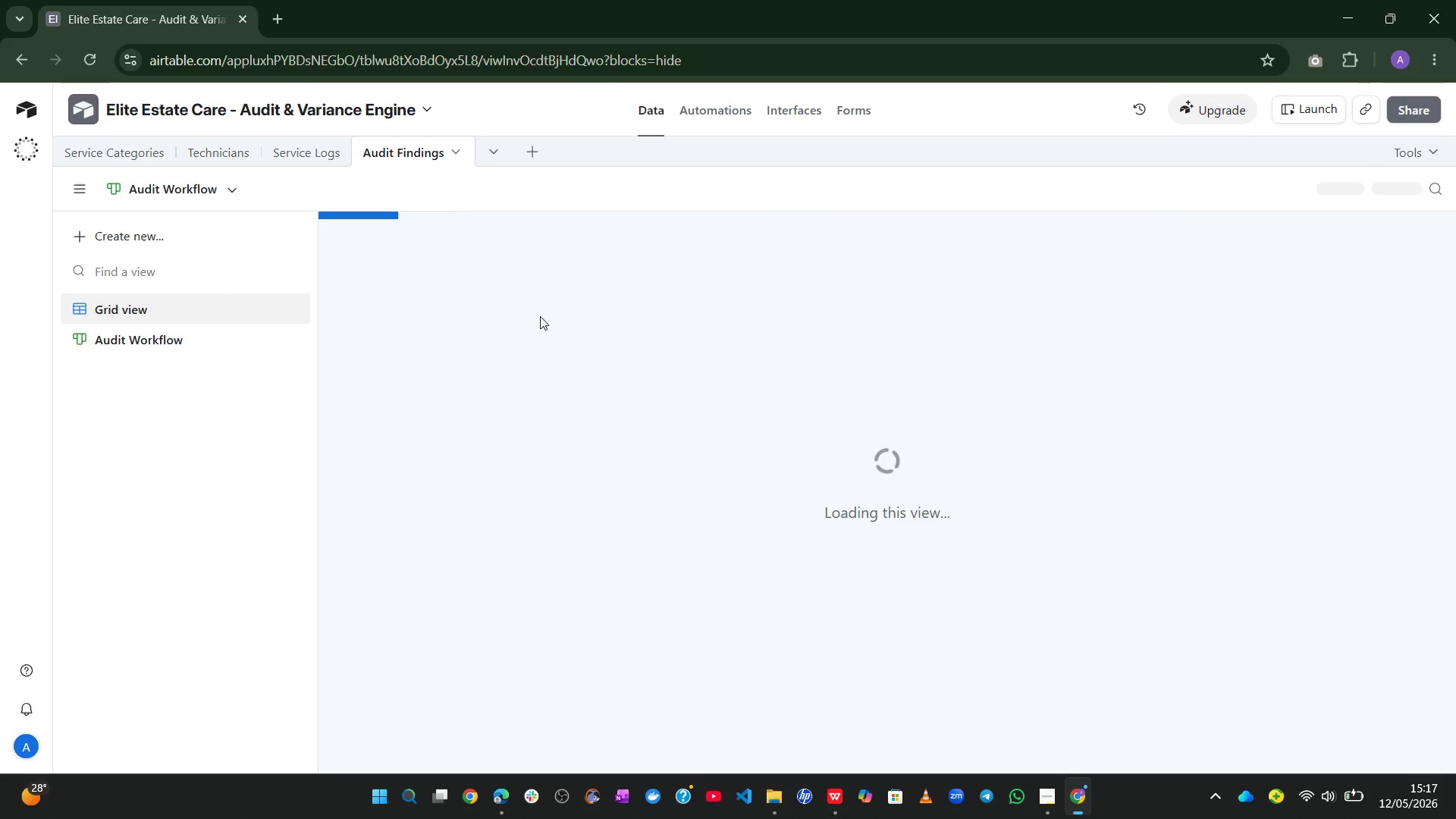 
left_click([469, 253])
 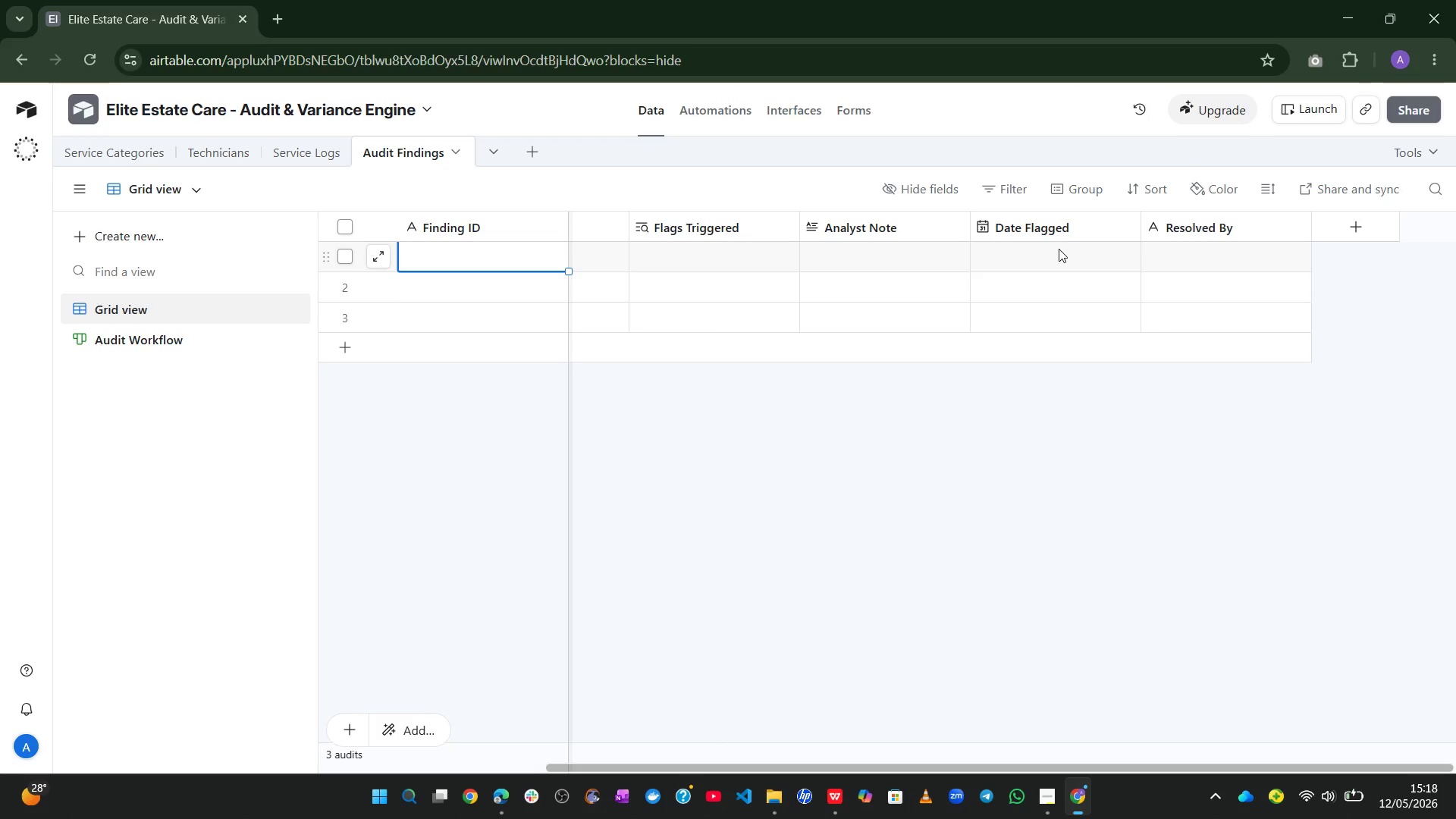 
wait(44.72)
 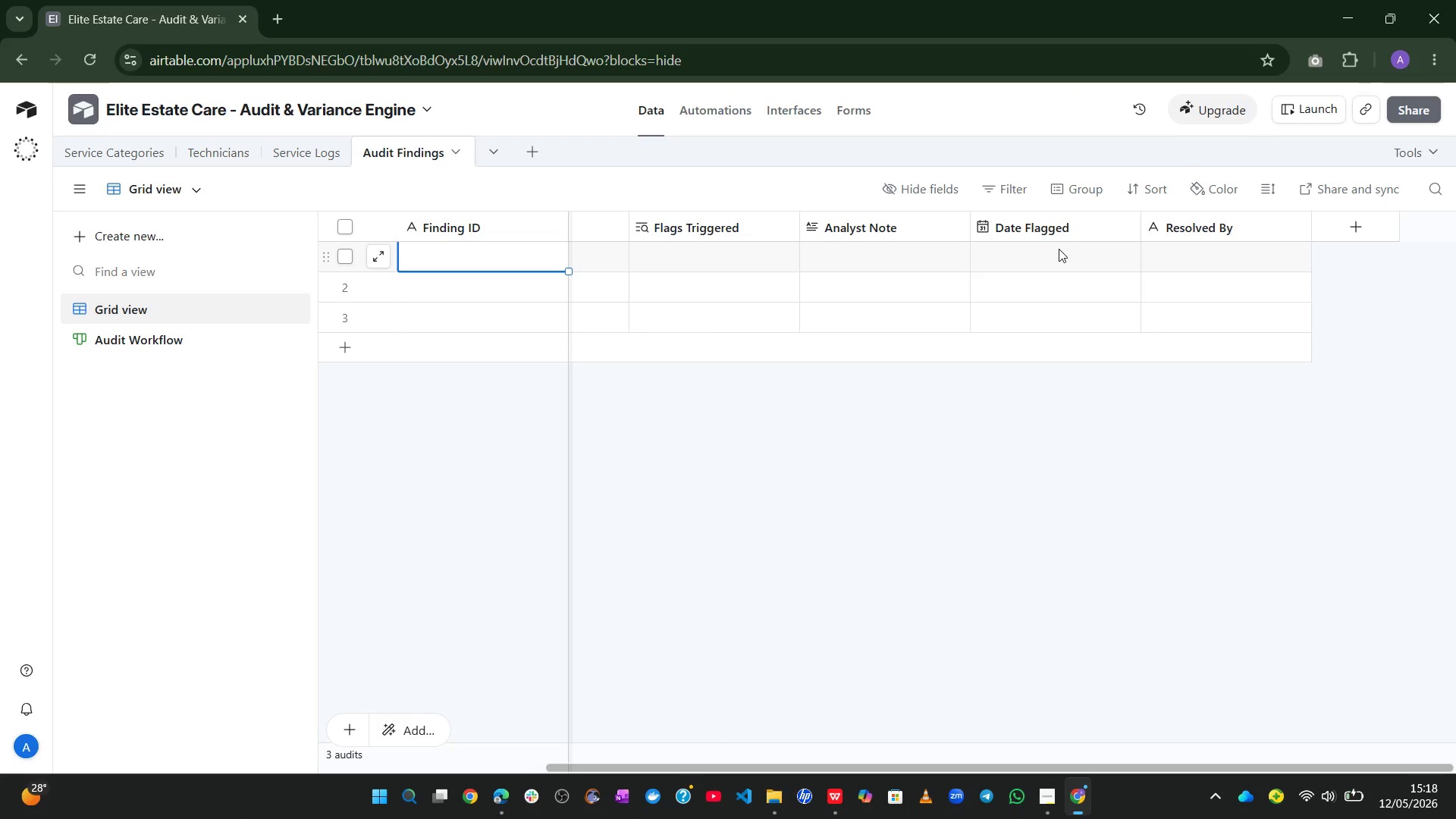 
left_click([287, 152])
 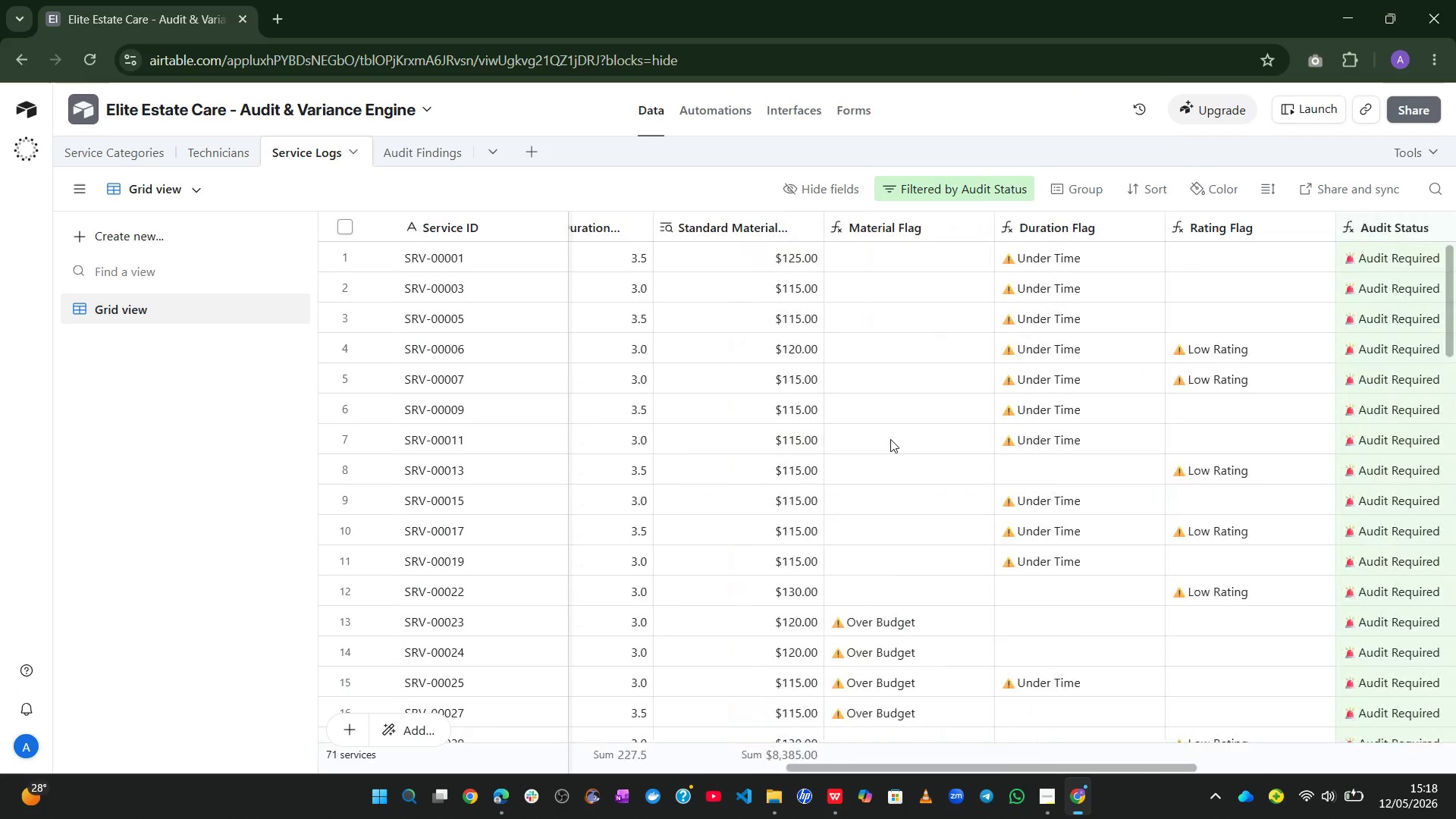 
wait(7.64)
 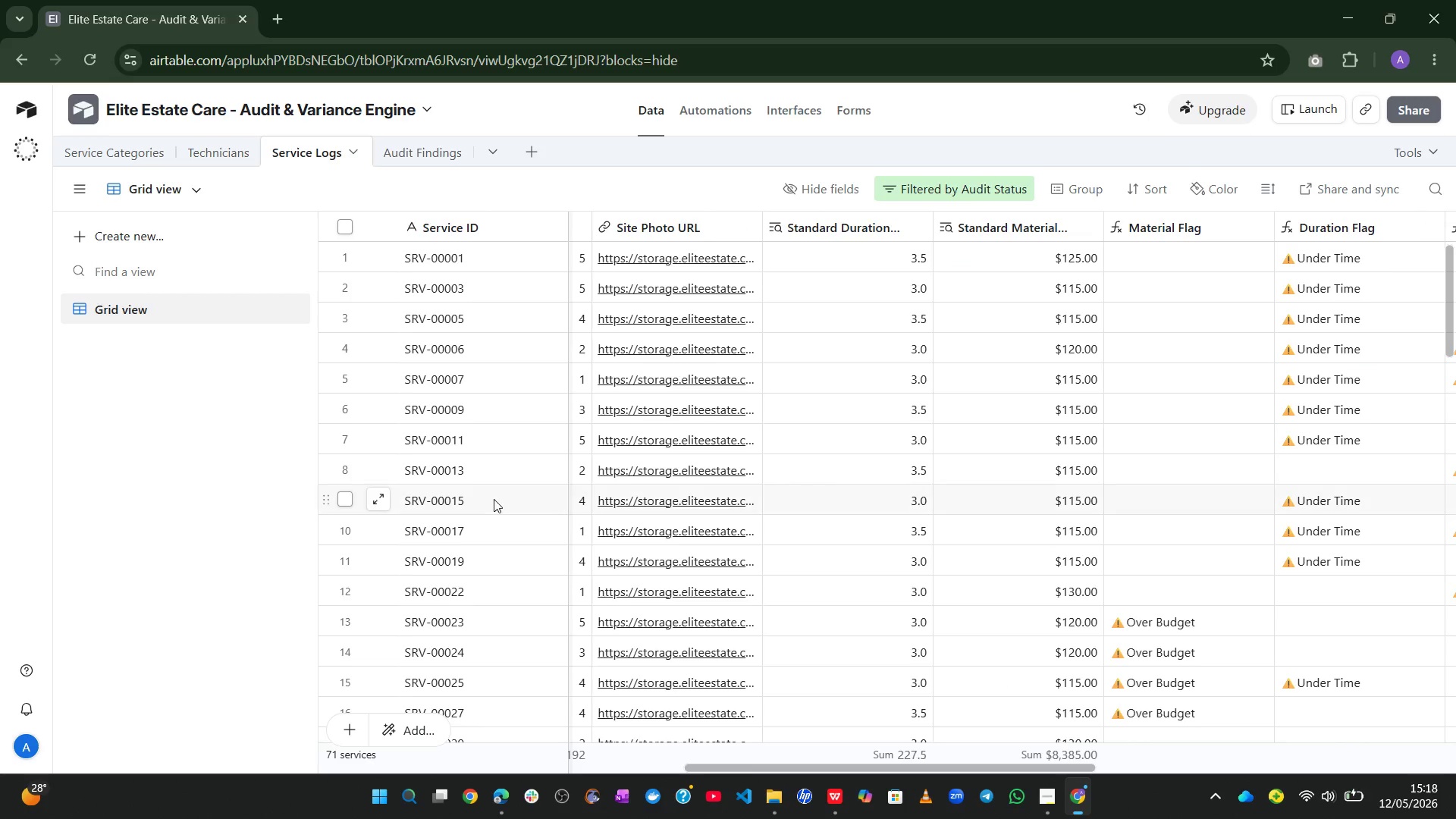 
left_click([412, 152])
 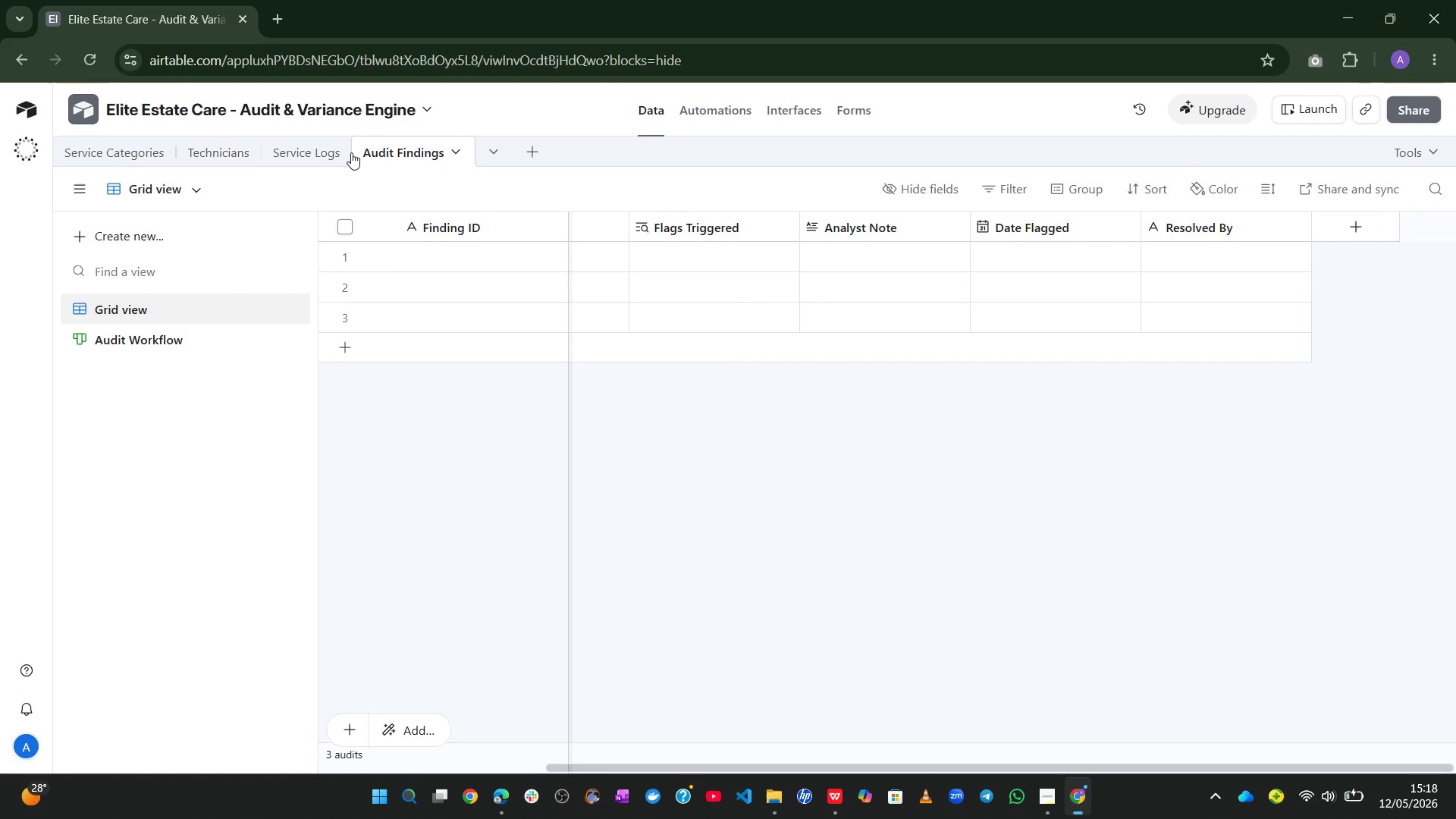 
left_click([303, 152])
 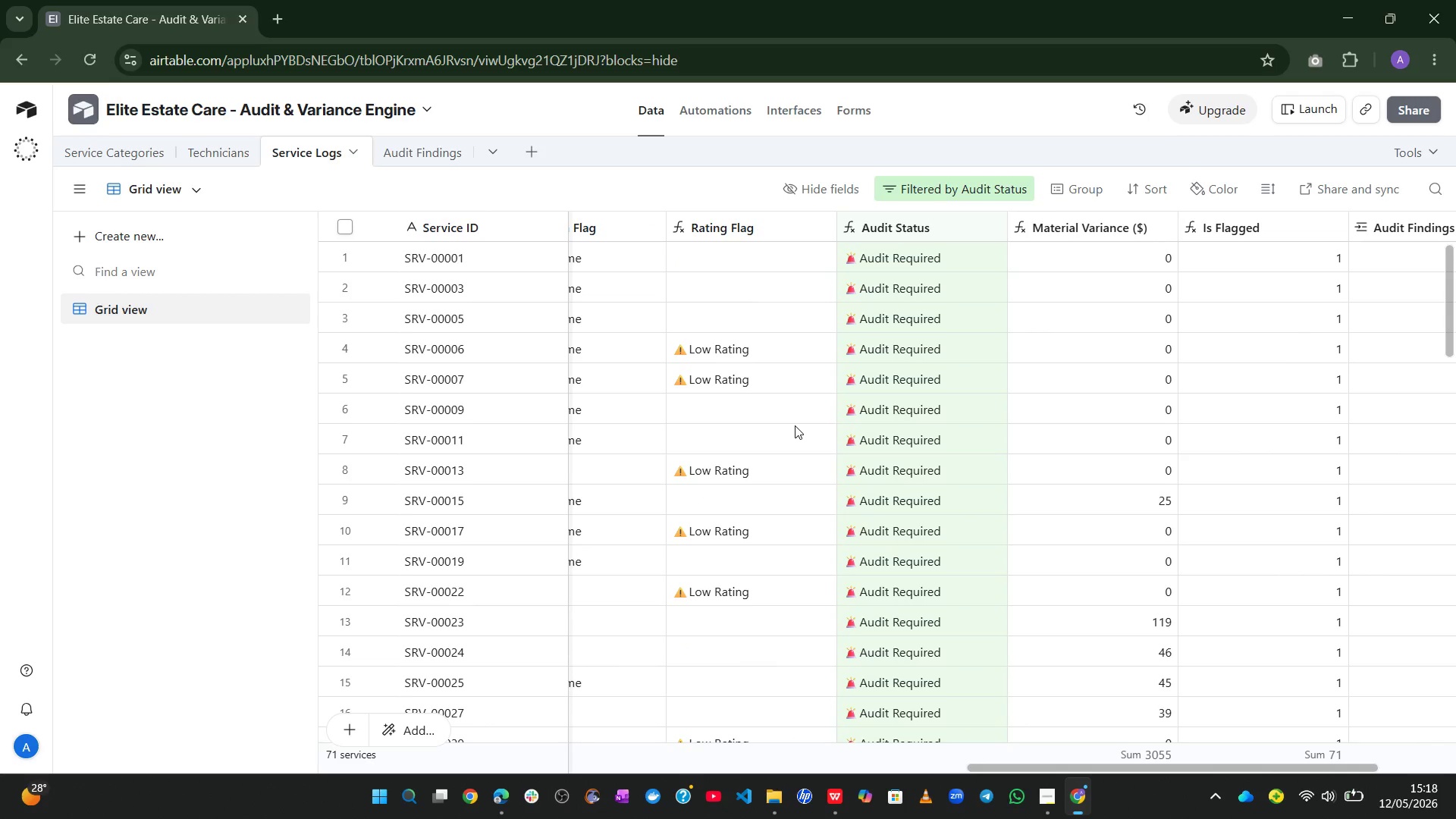 
wait(17.72)
 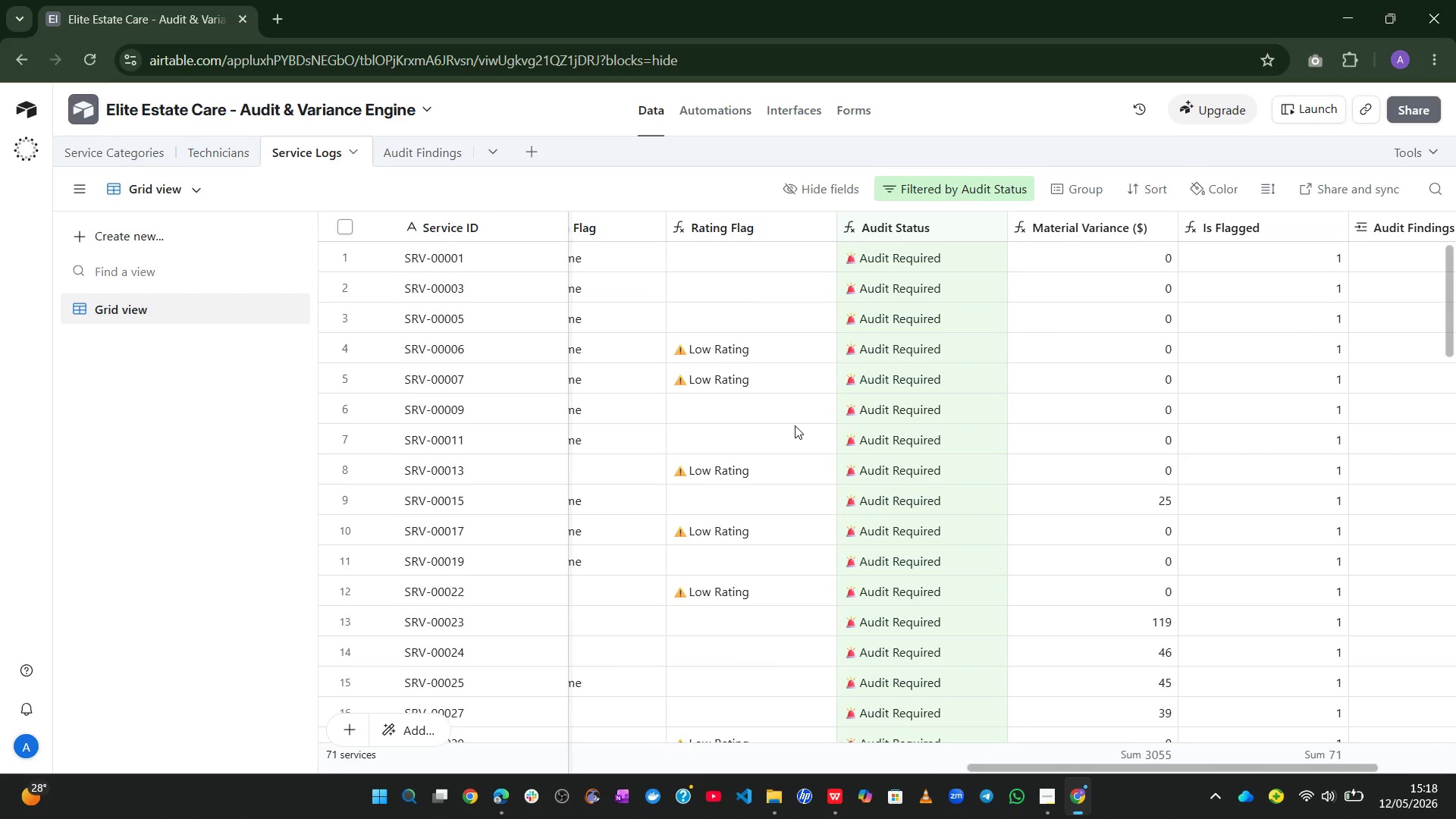 
left_click([409, 151])
 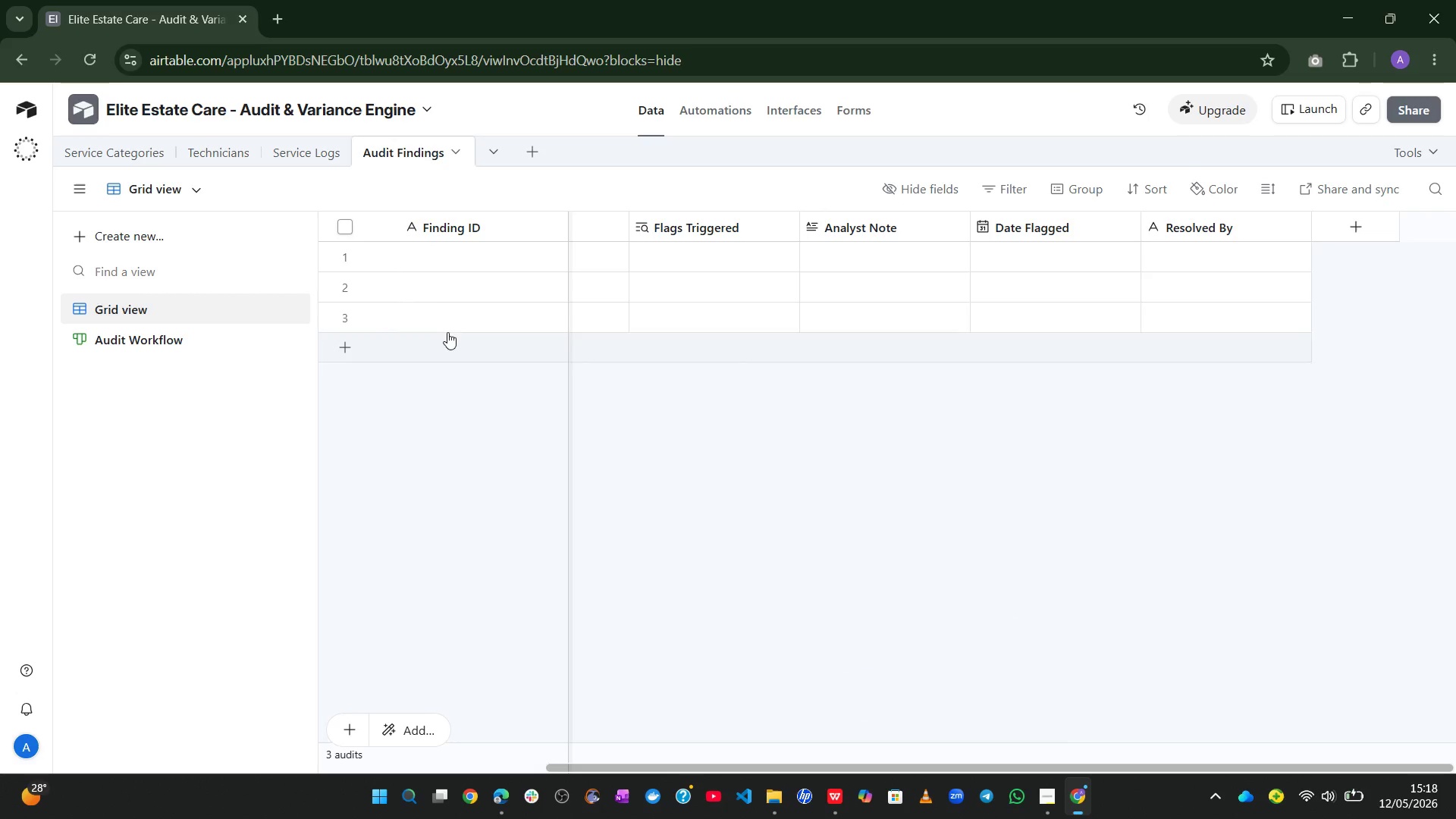 
left_click([414, 254])
 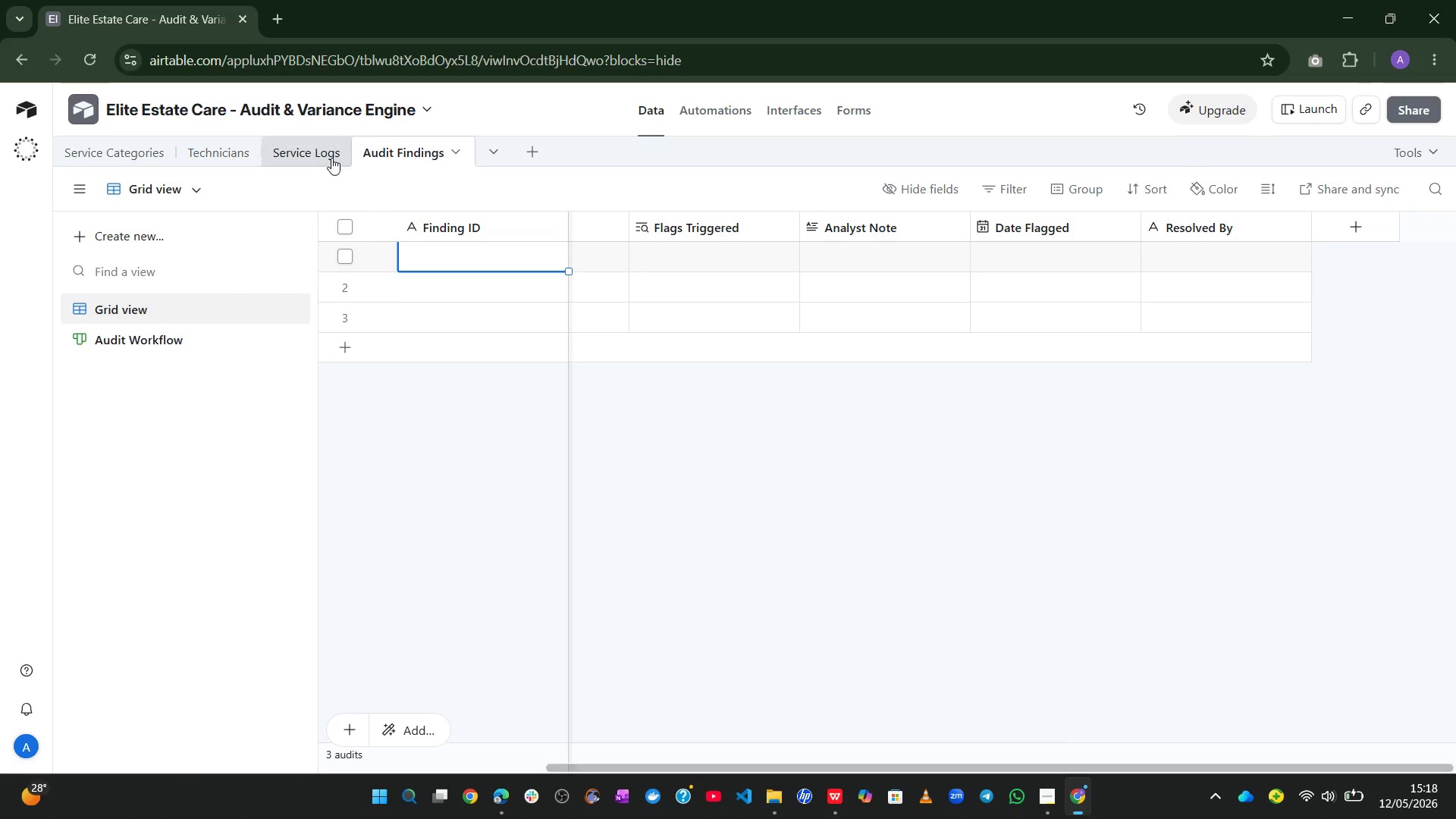 
left_click([288, 129])
 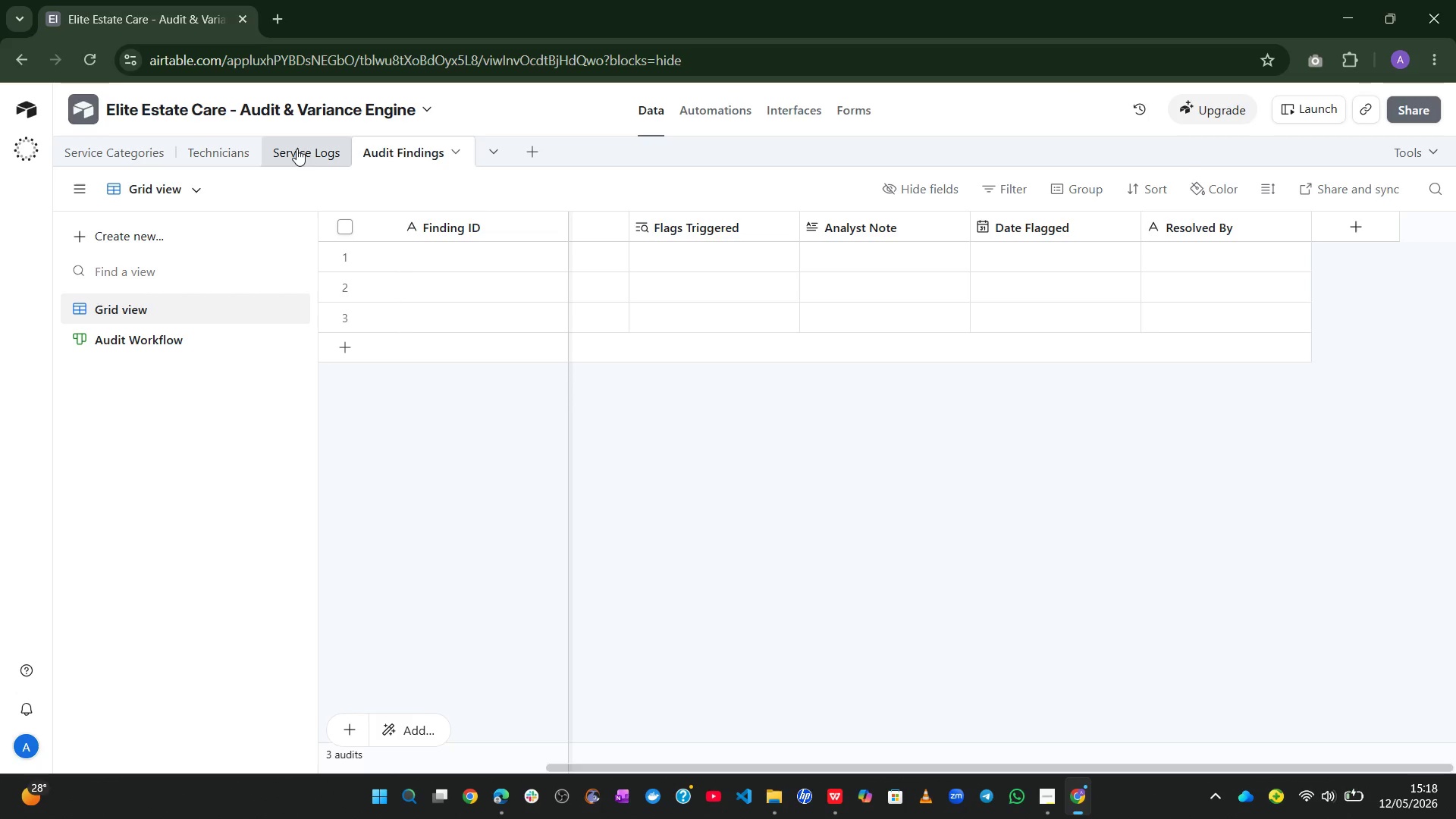 
left_click([297, 149])
 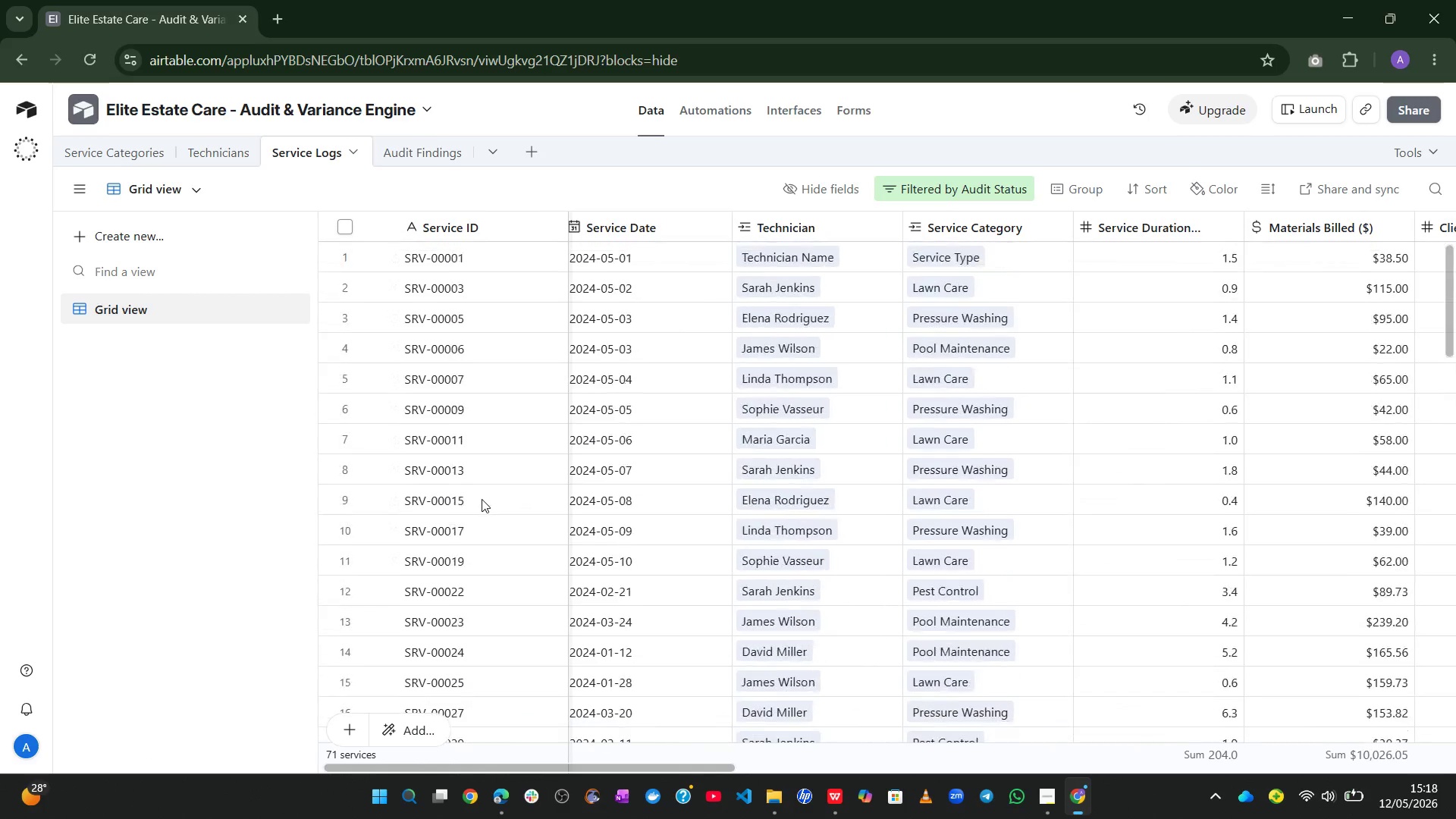 
wait(9.0)
 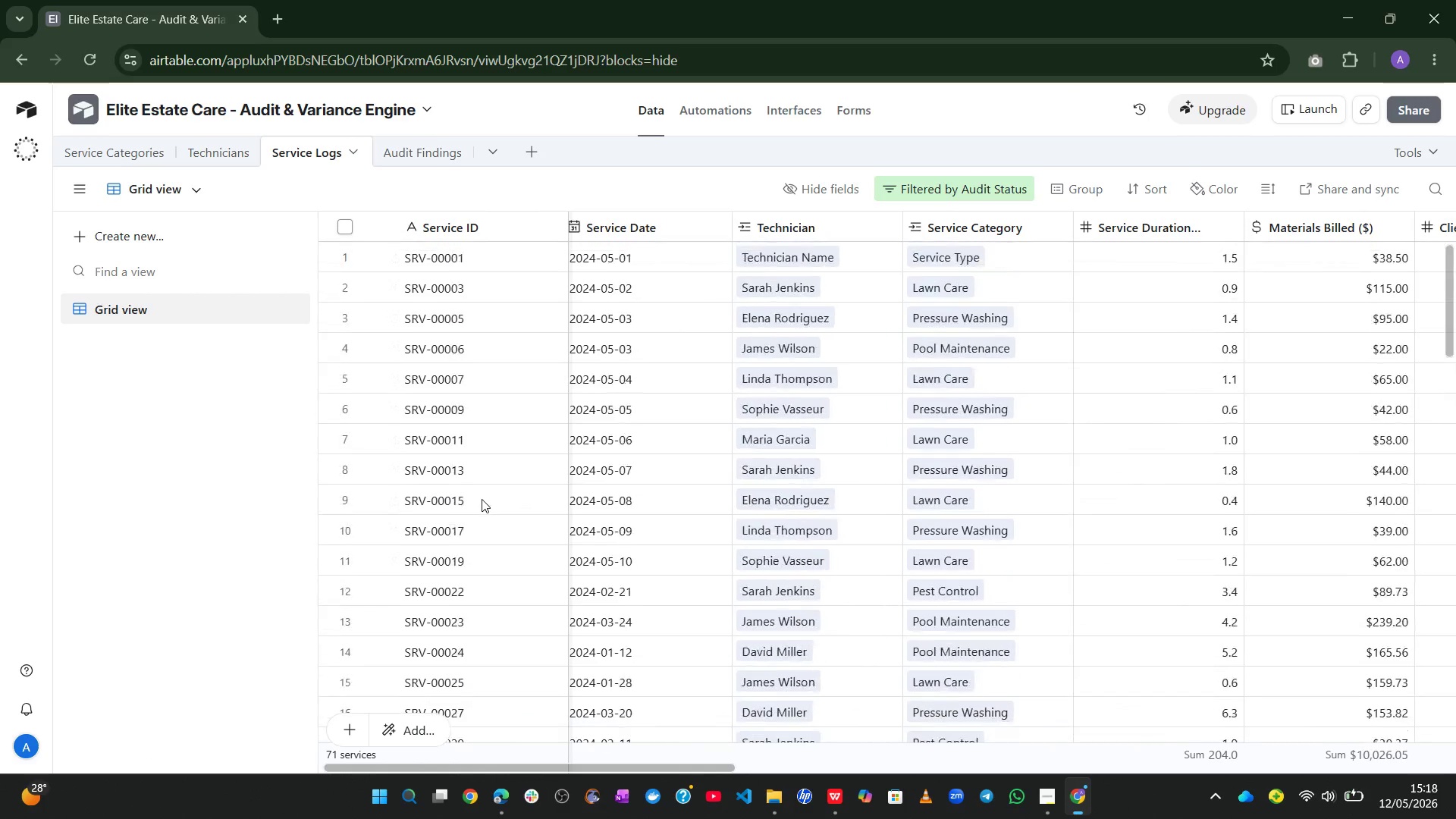 
mouse_move([600, 453])
 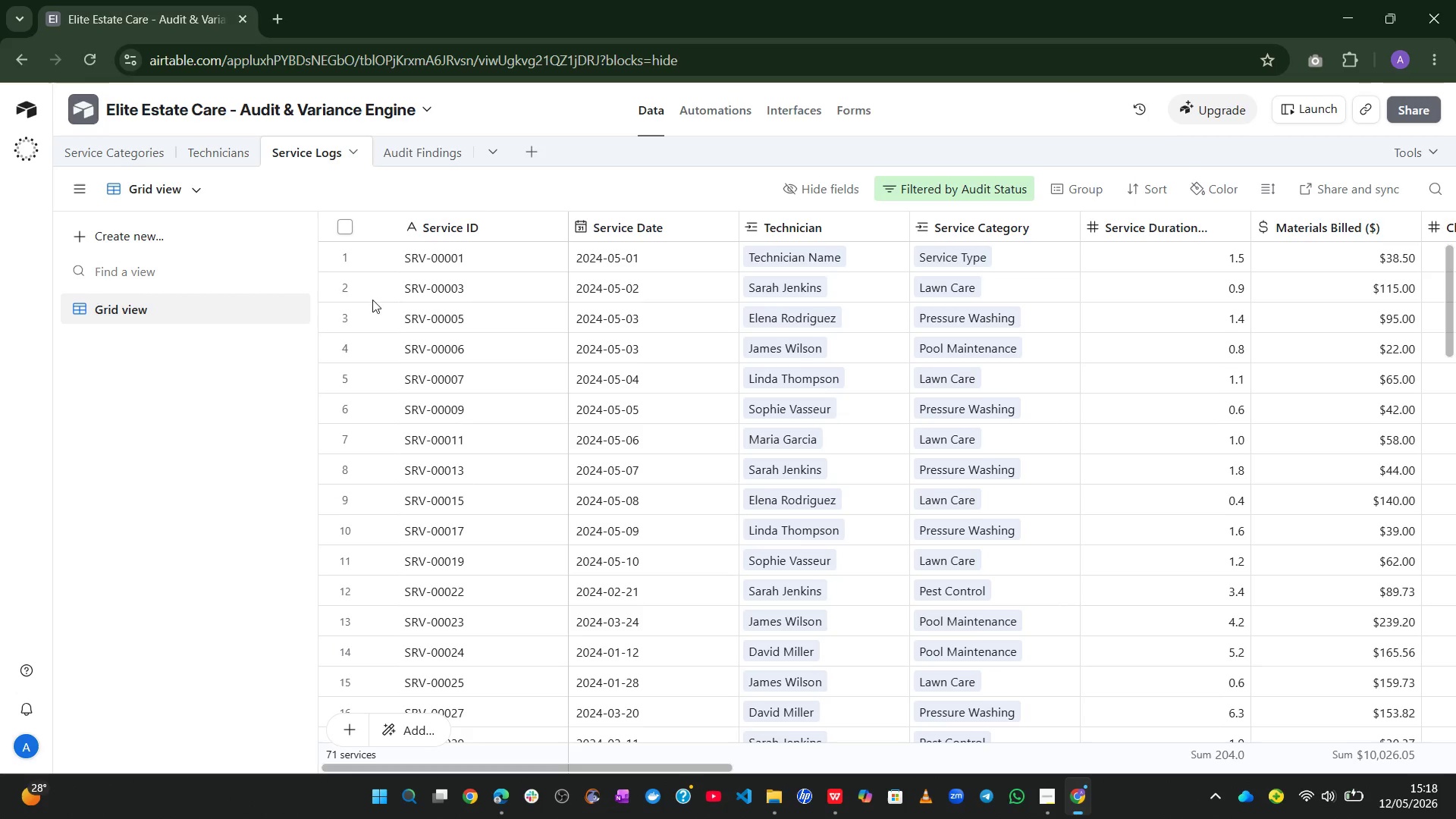 
left_click([348, 219])
 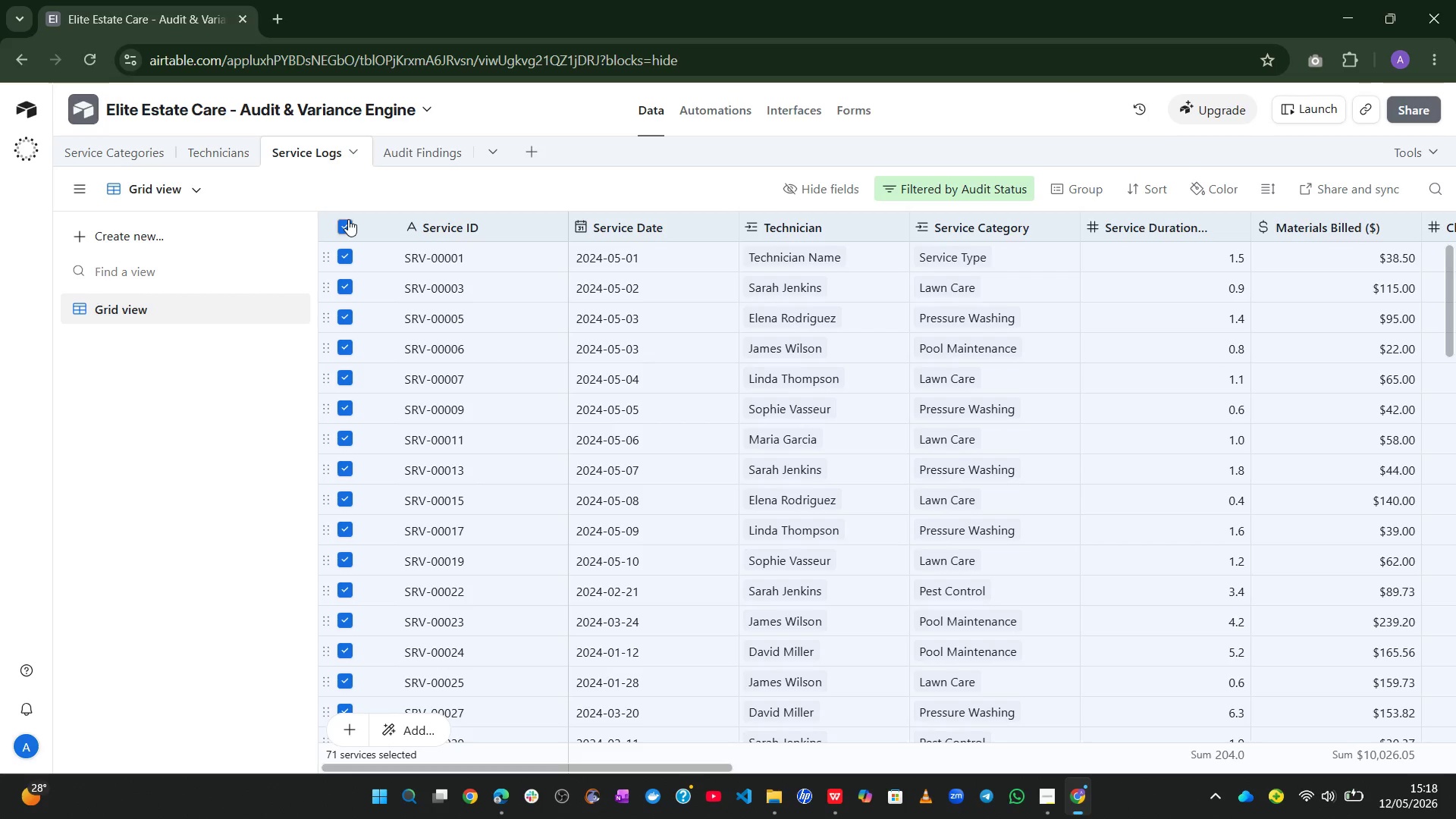 
key(Control+C)
 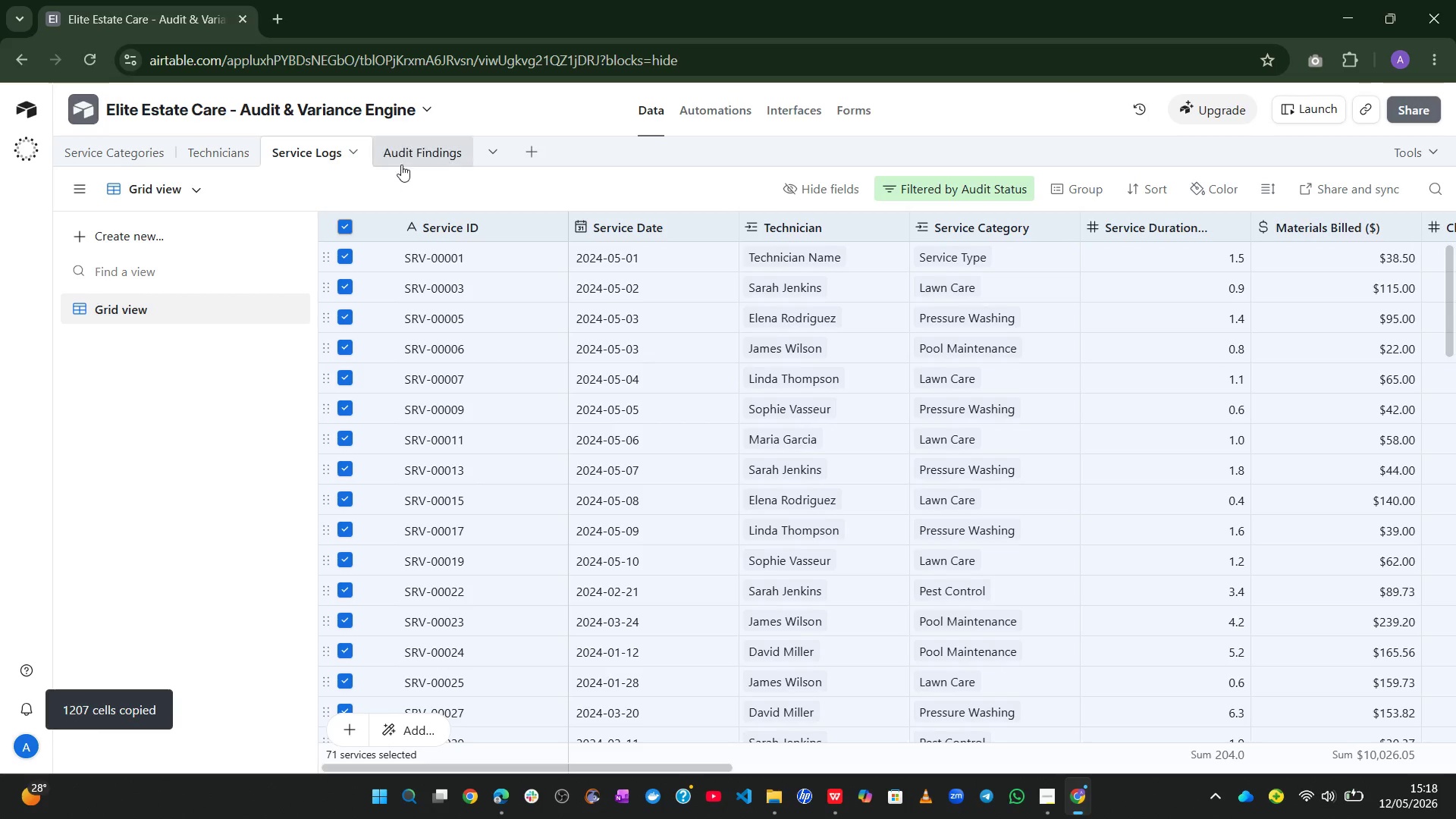 
left_click([403, 164])
 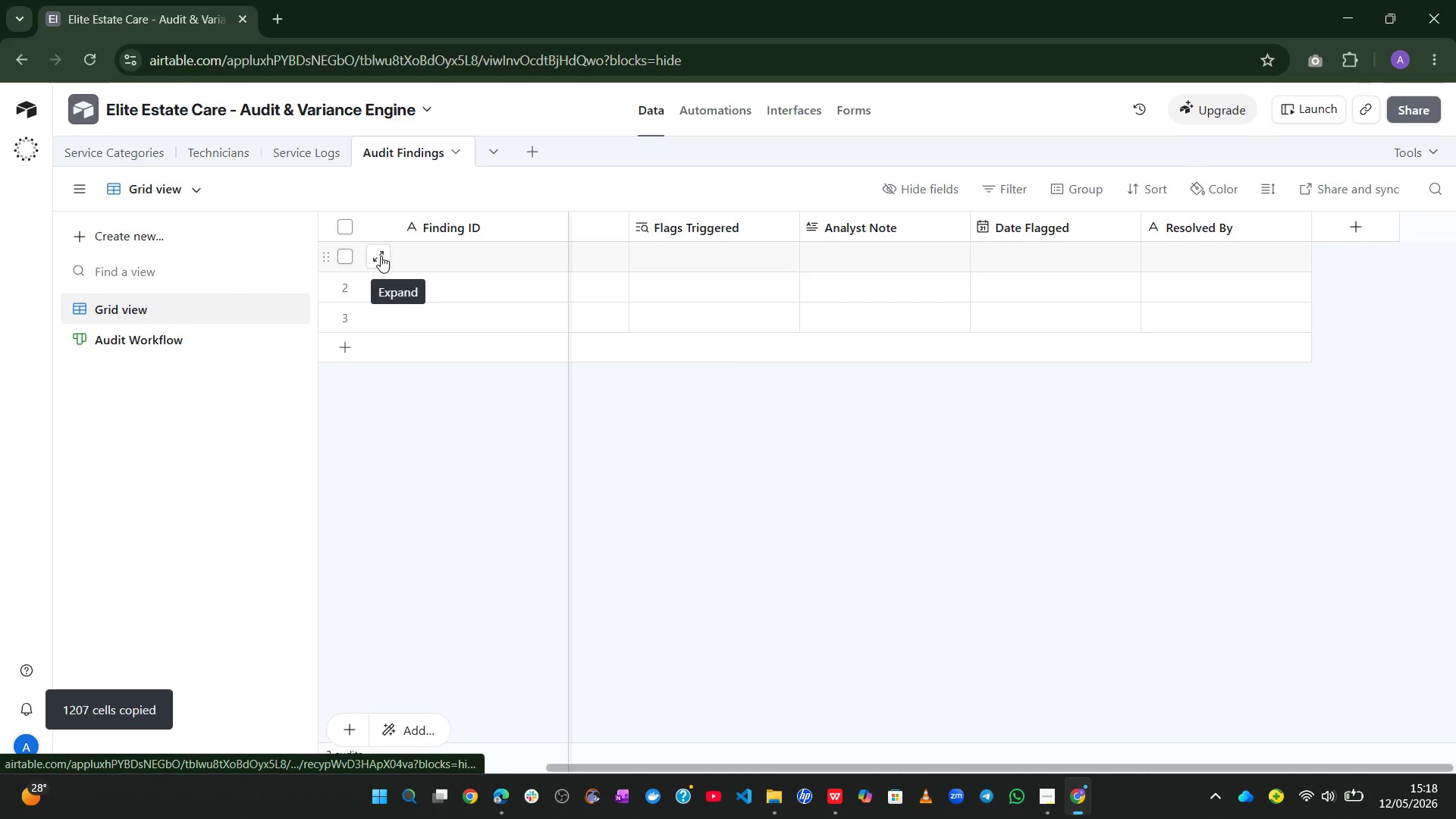 
left_click([338, 224])
 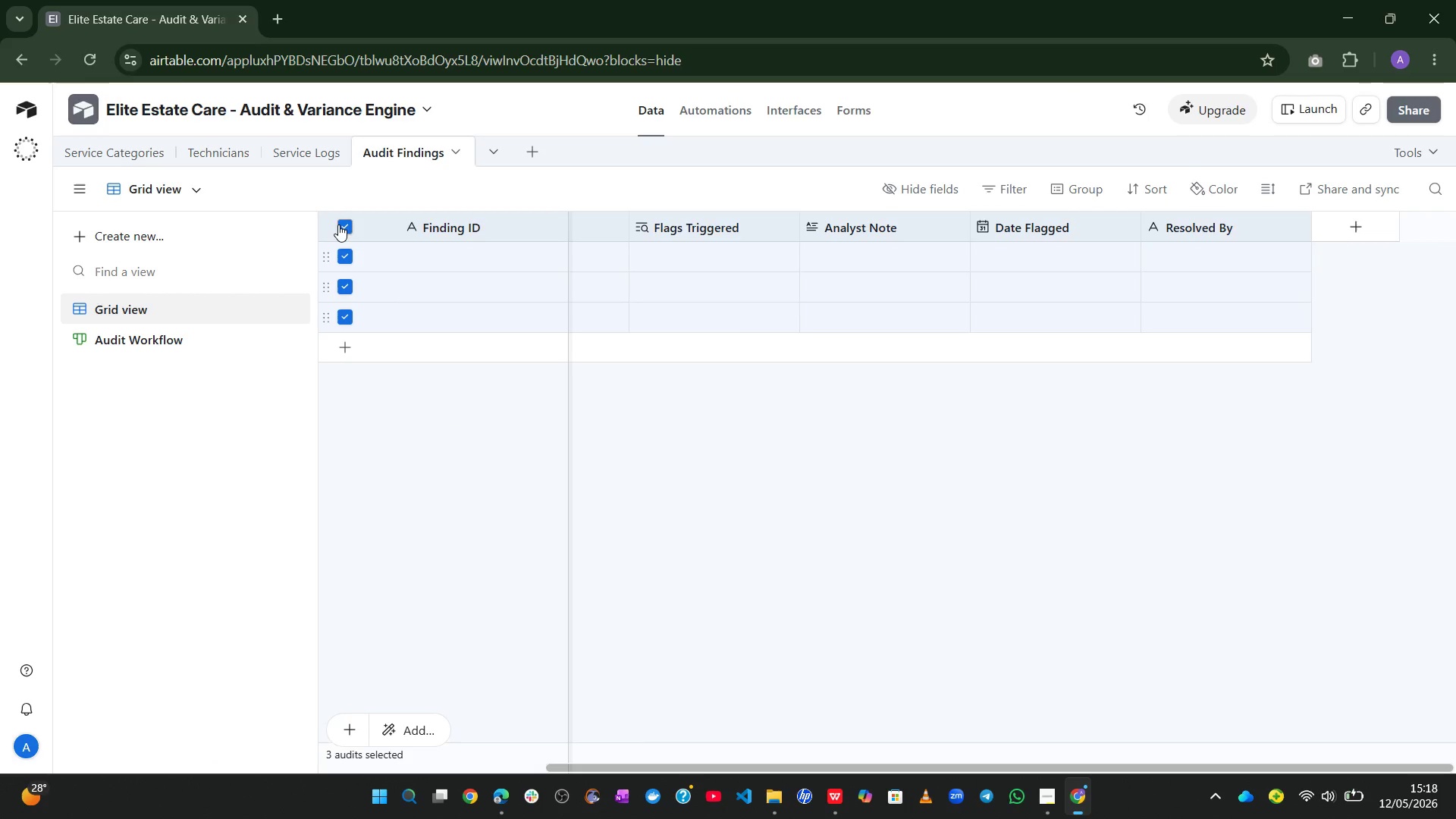 
key(Control+V)
 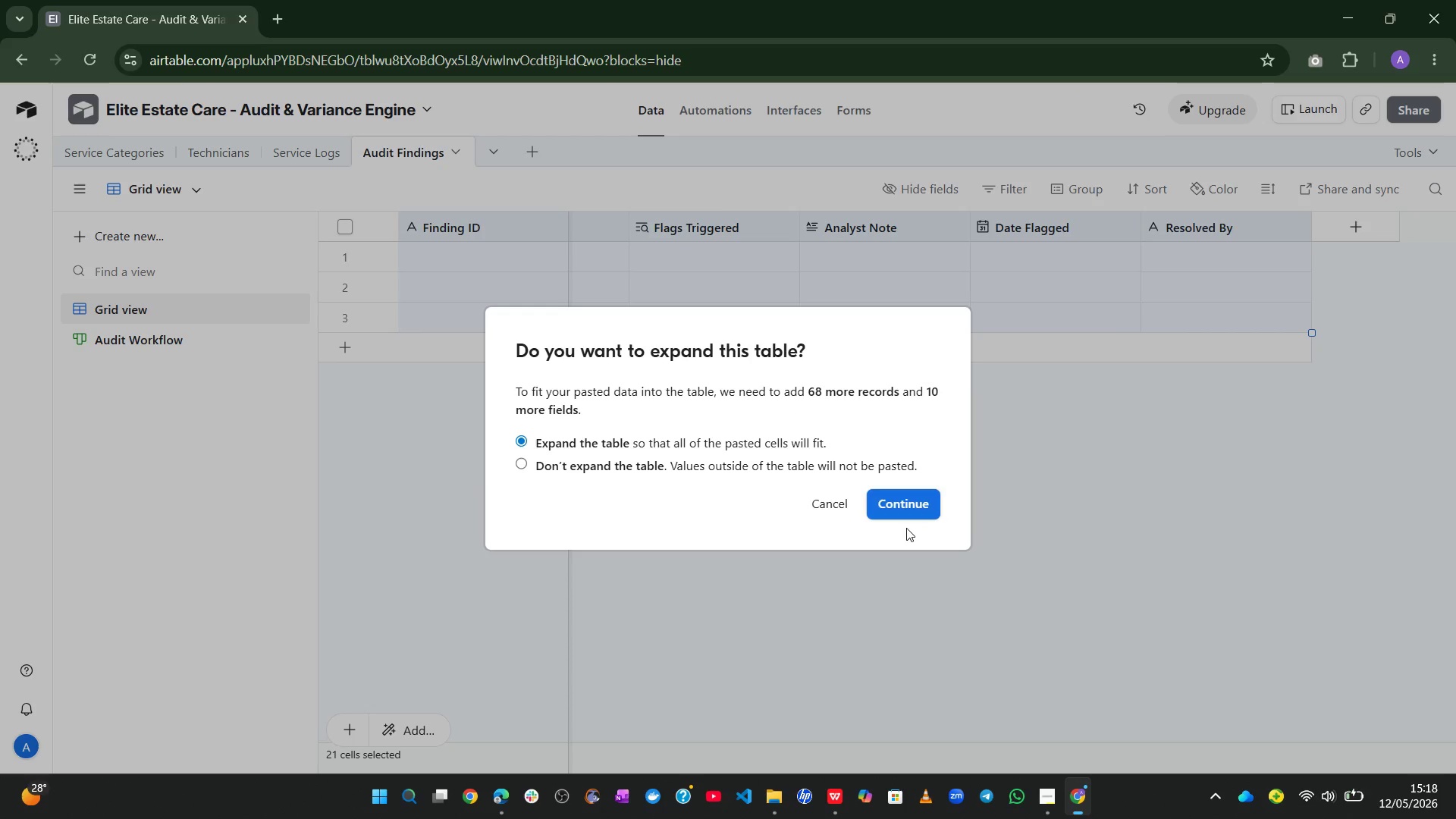 
left_click([898, 500])
 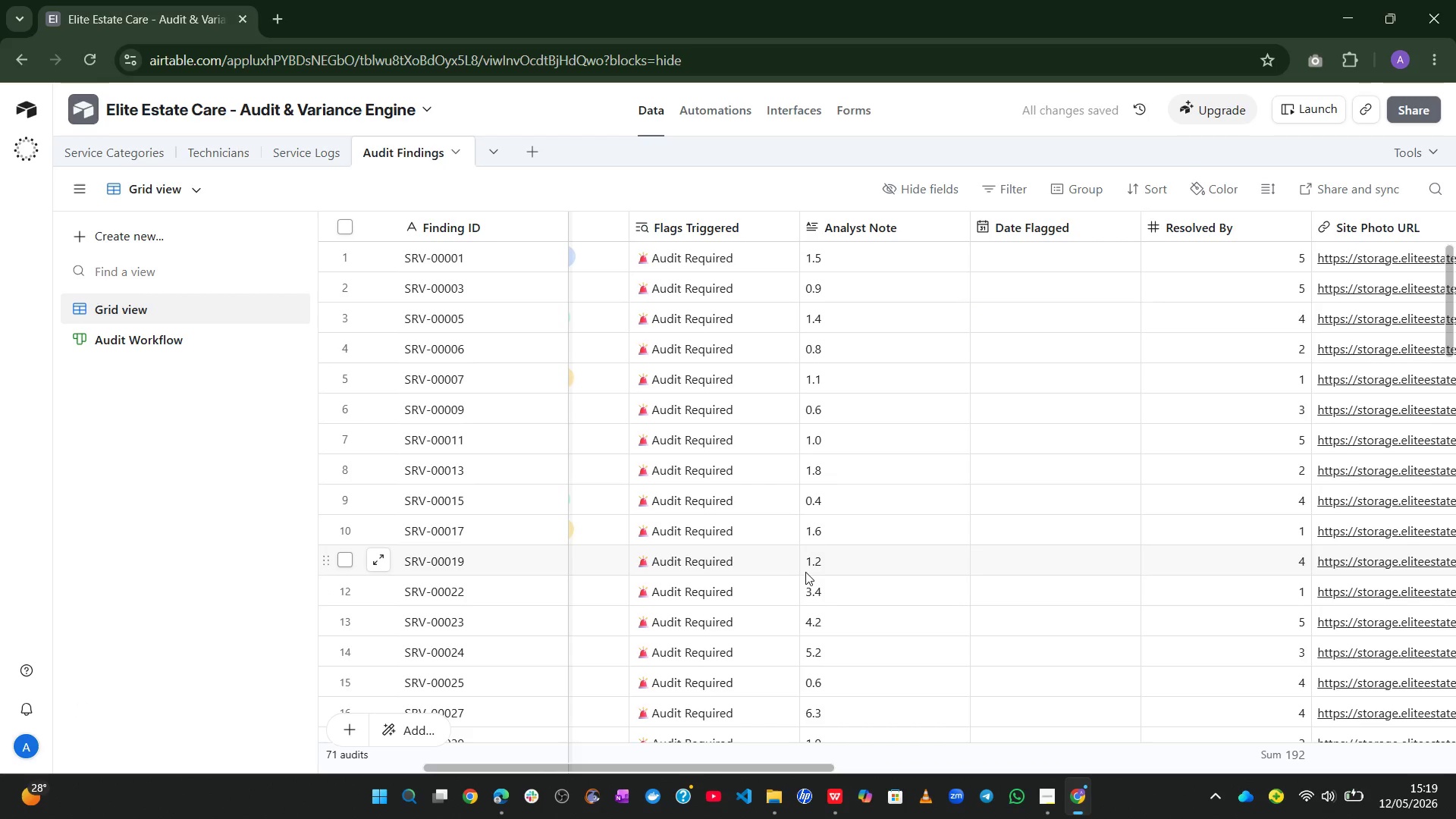 
wait(8.83)
 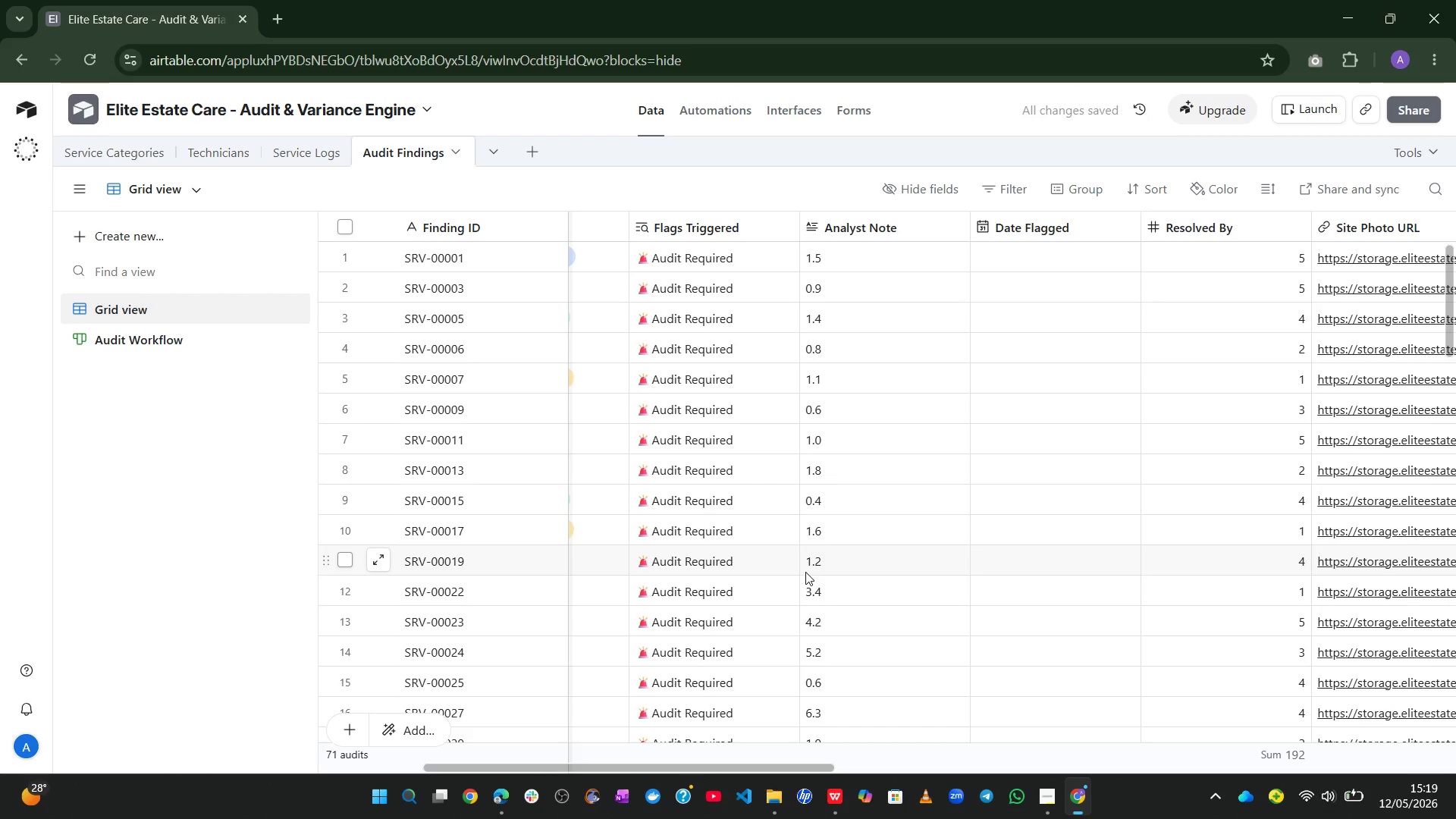 
key(Control+Z)
 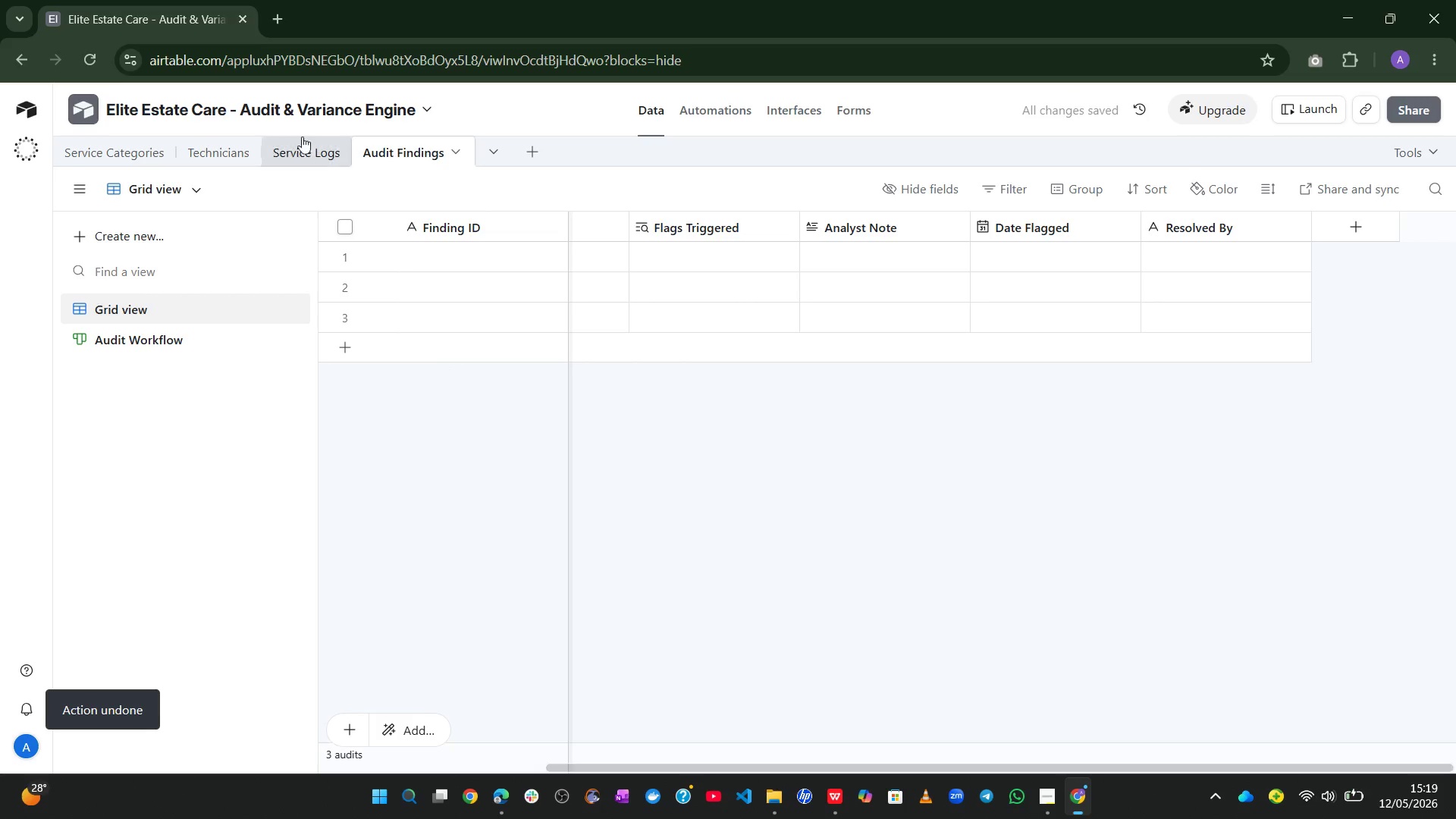 
left_click([300, 138])
 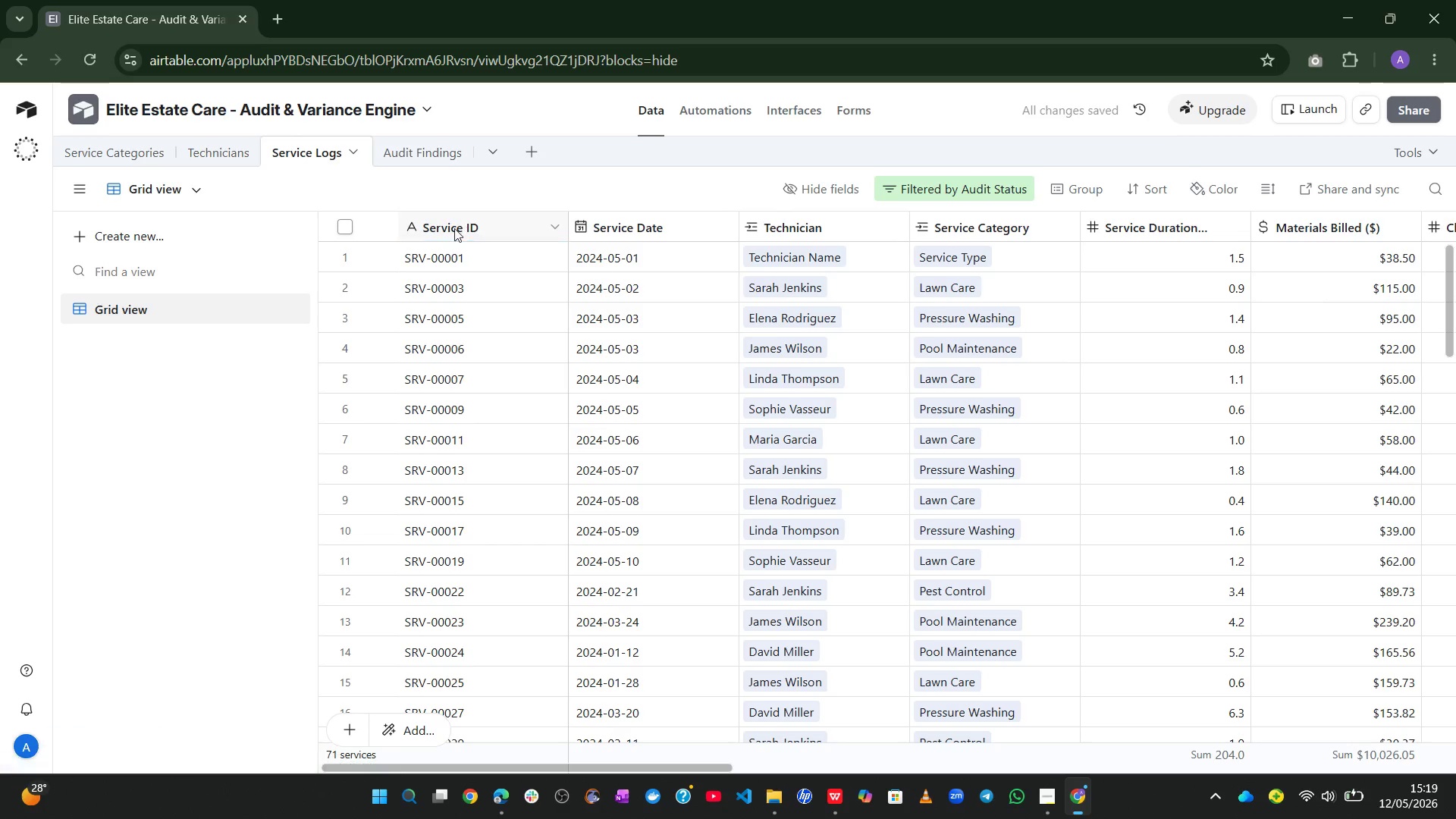 
left_click([454, 228])
 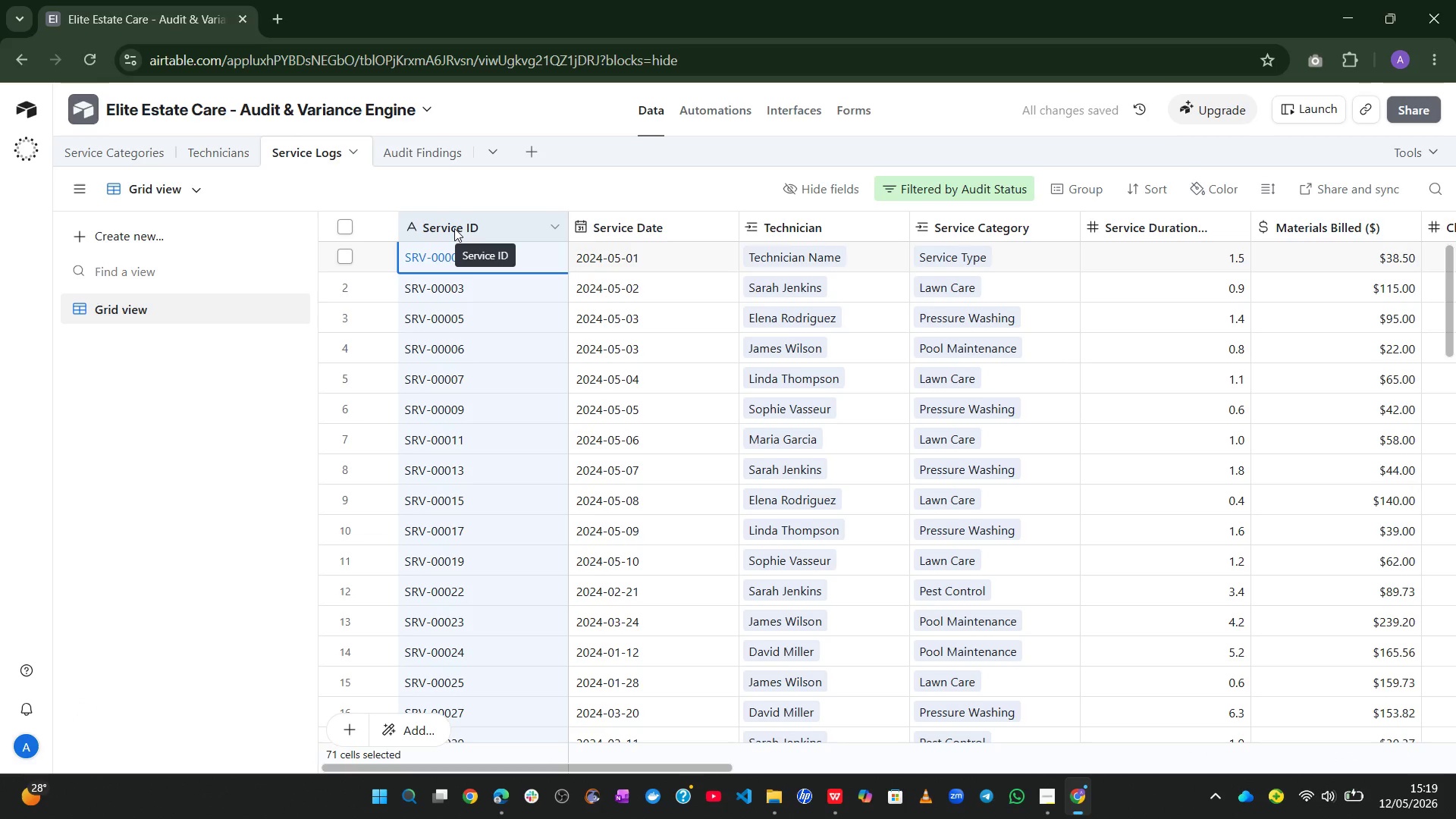 
key(Control+C)
 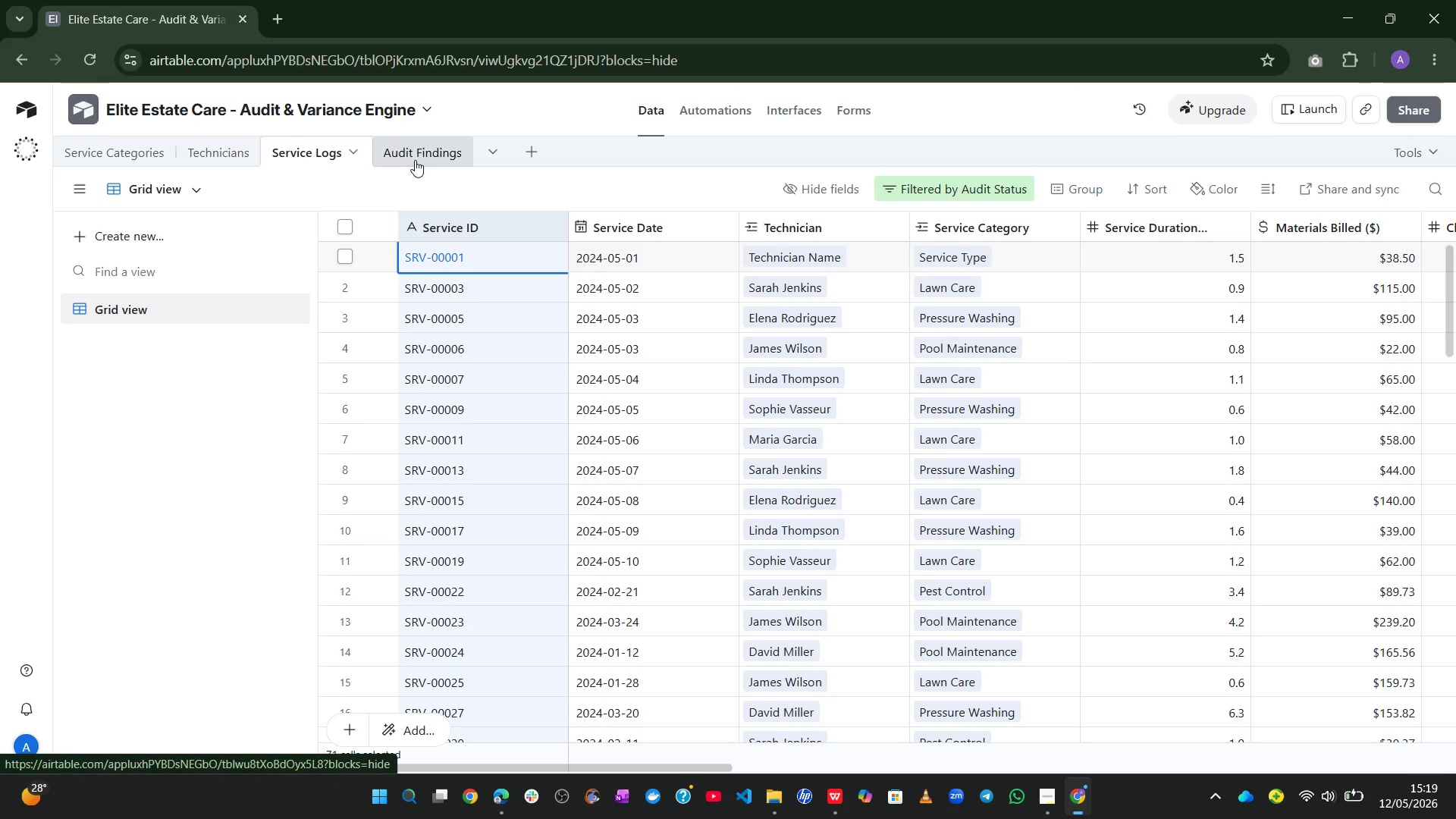 
left_click([415, 160])
 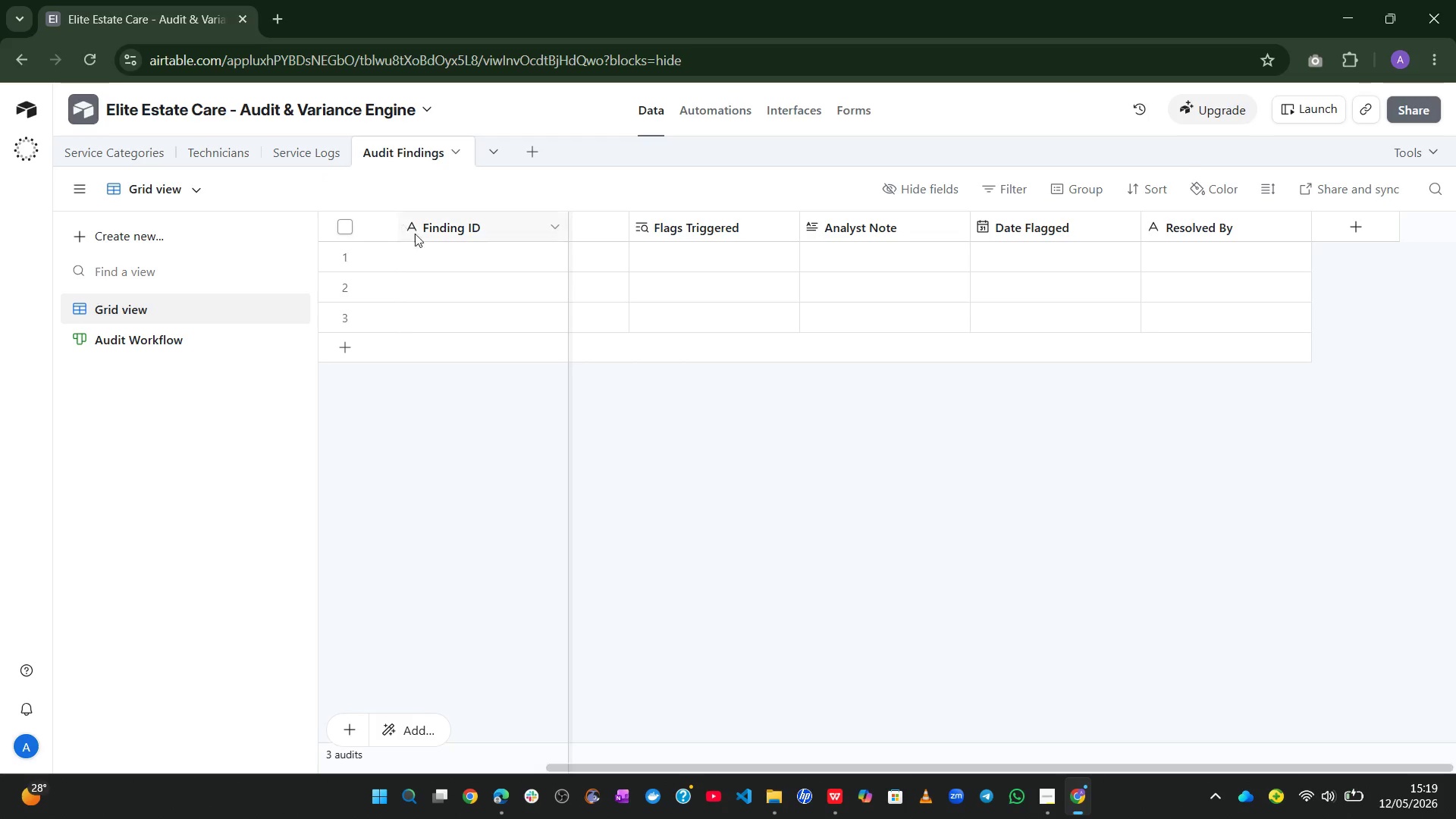 
left_click([448, 226])
 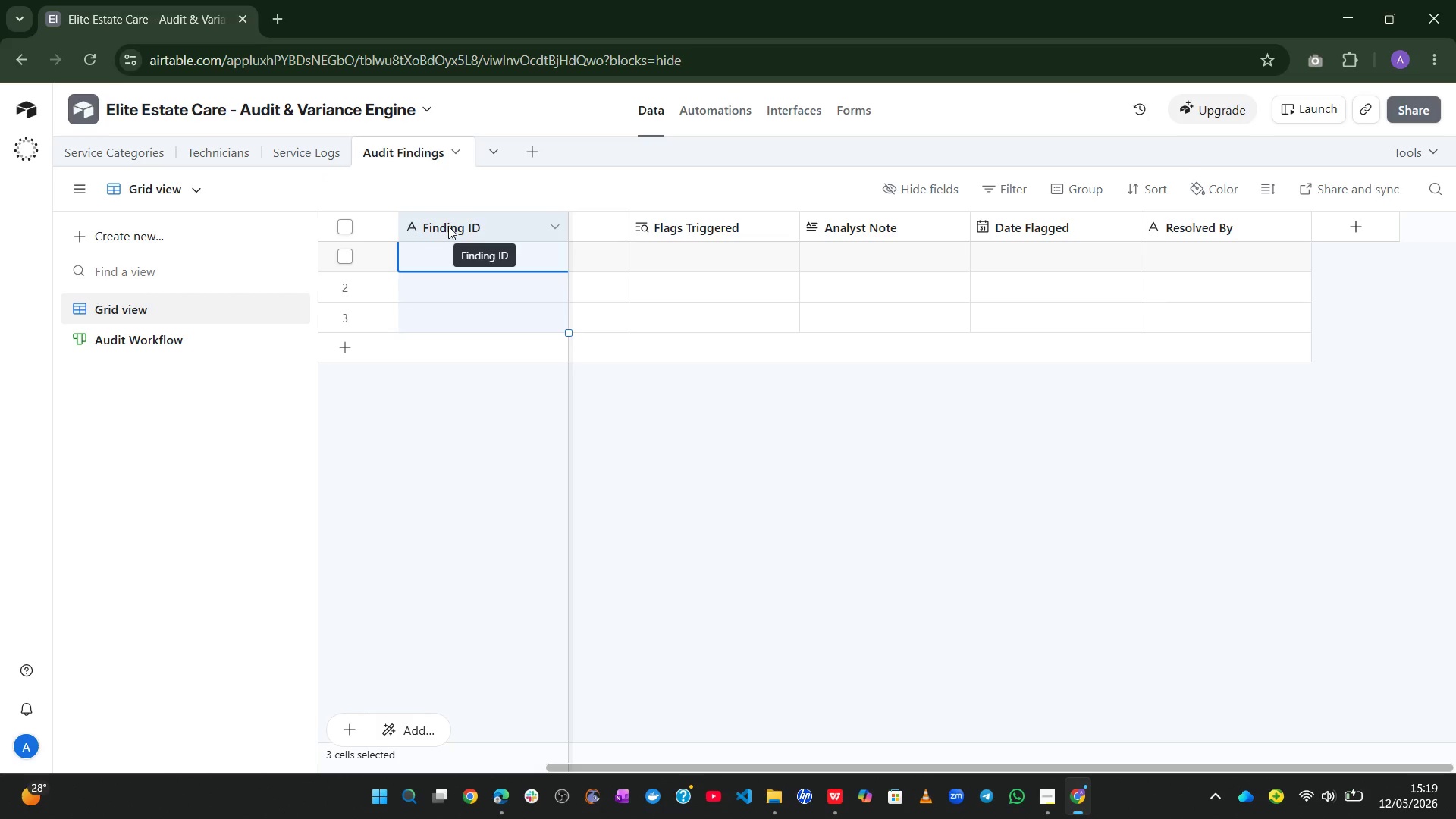 
key(Control+V)
 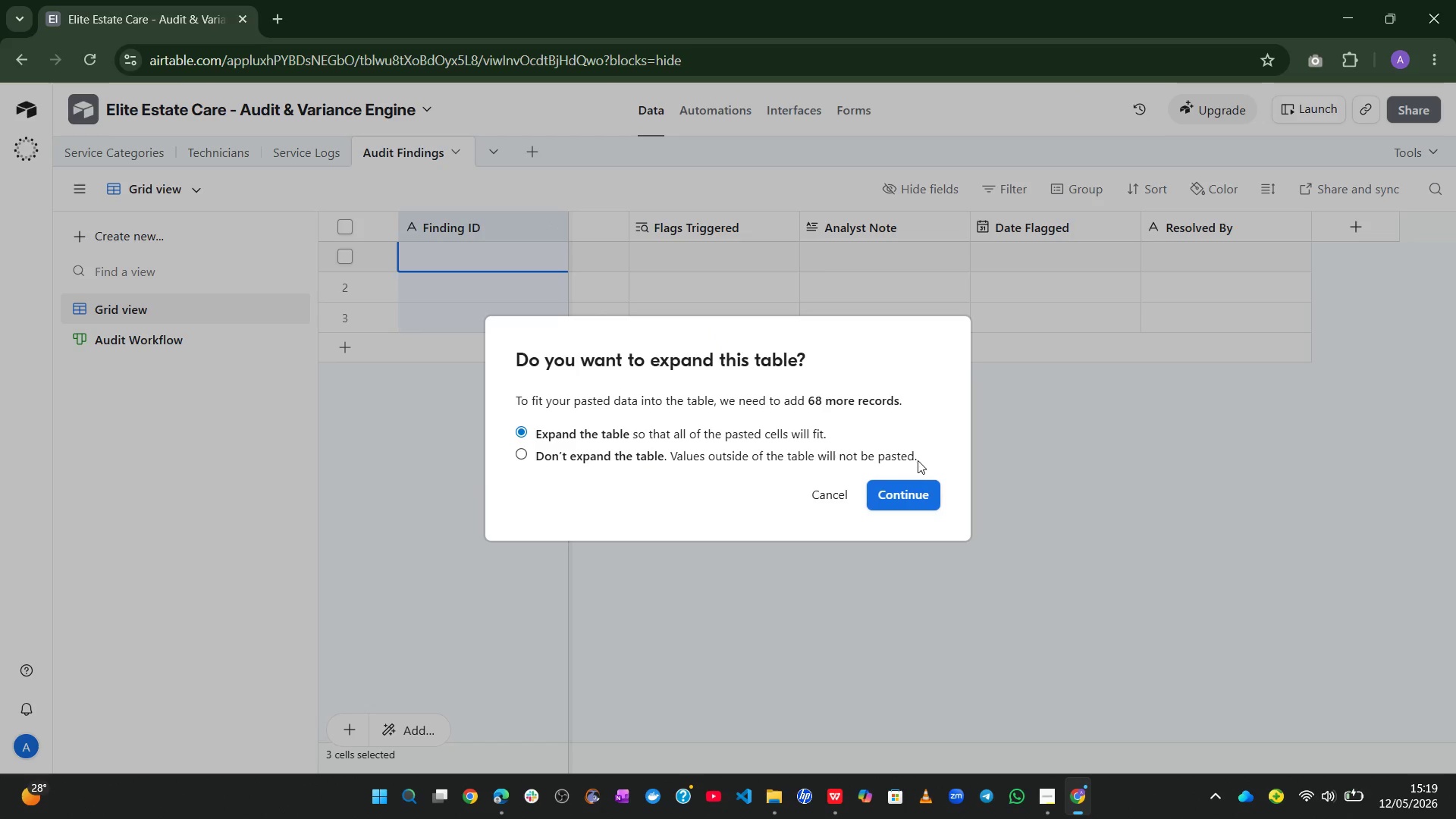 
left_click([915, 488])
 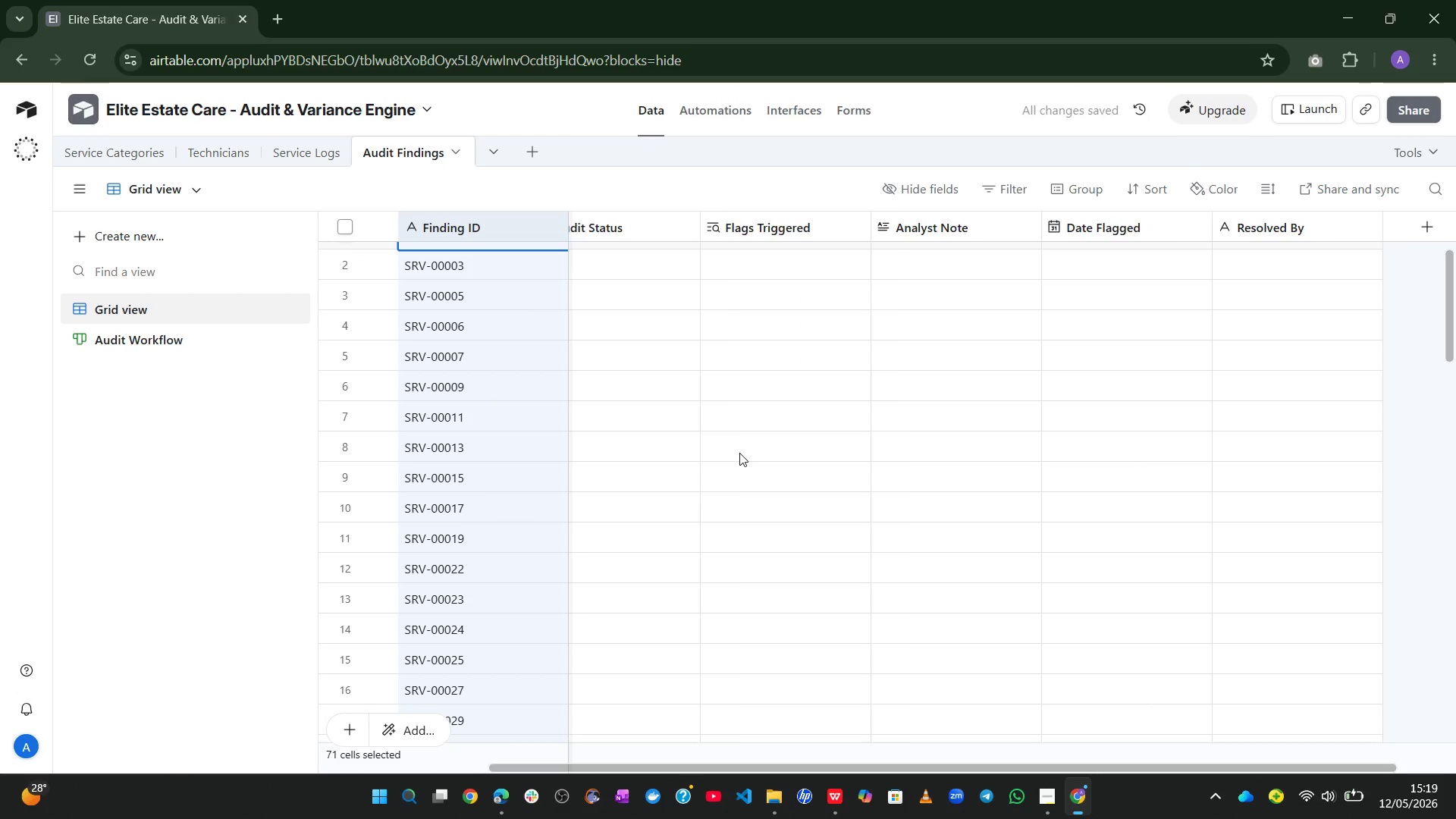 
wait(7.41)
 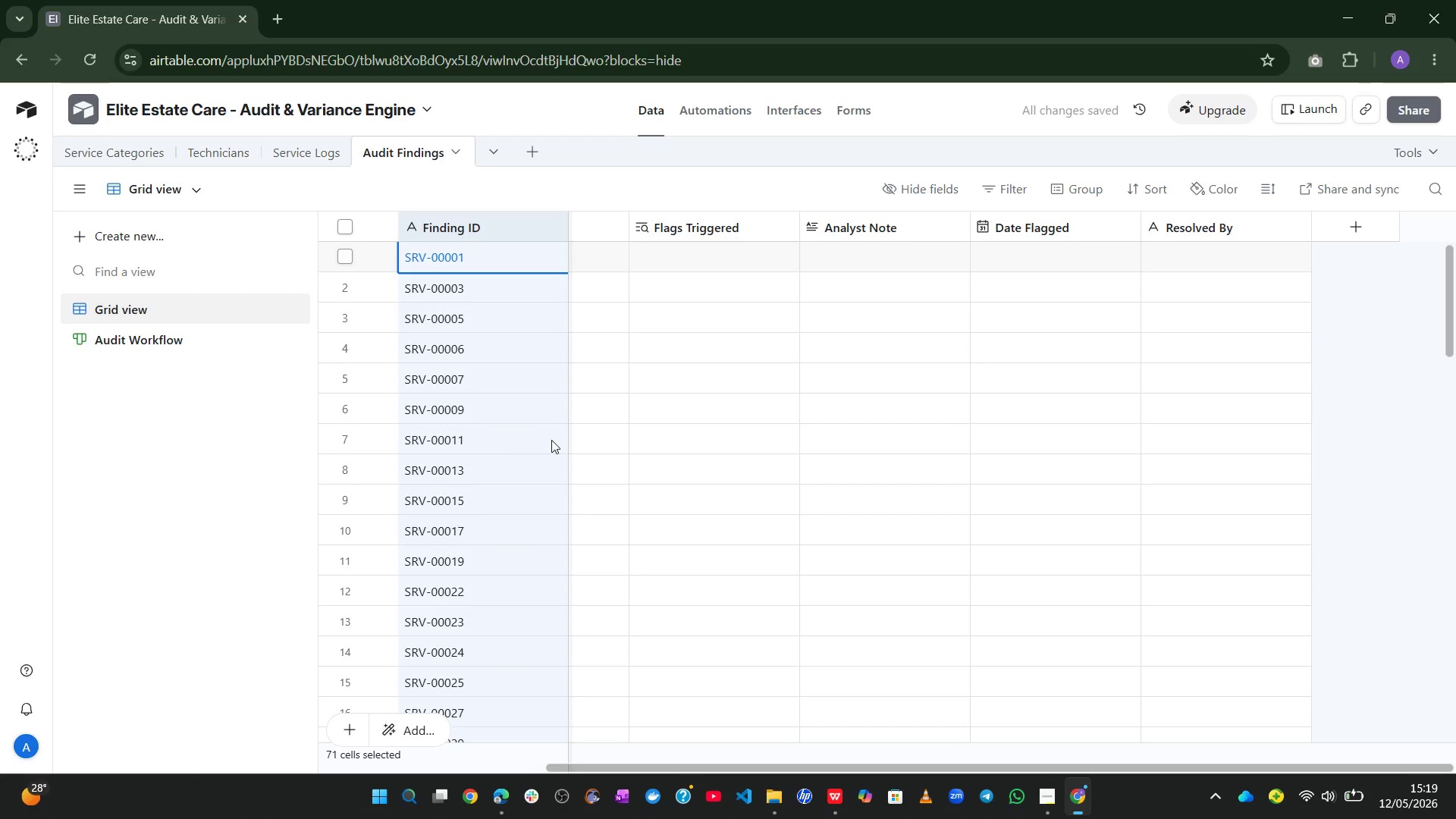 
left_click([645, 221])
 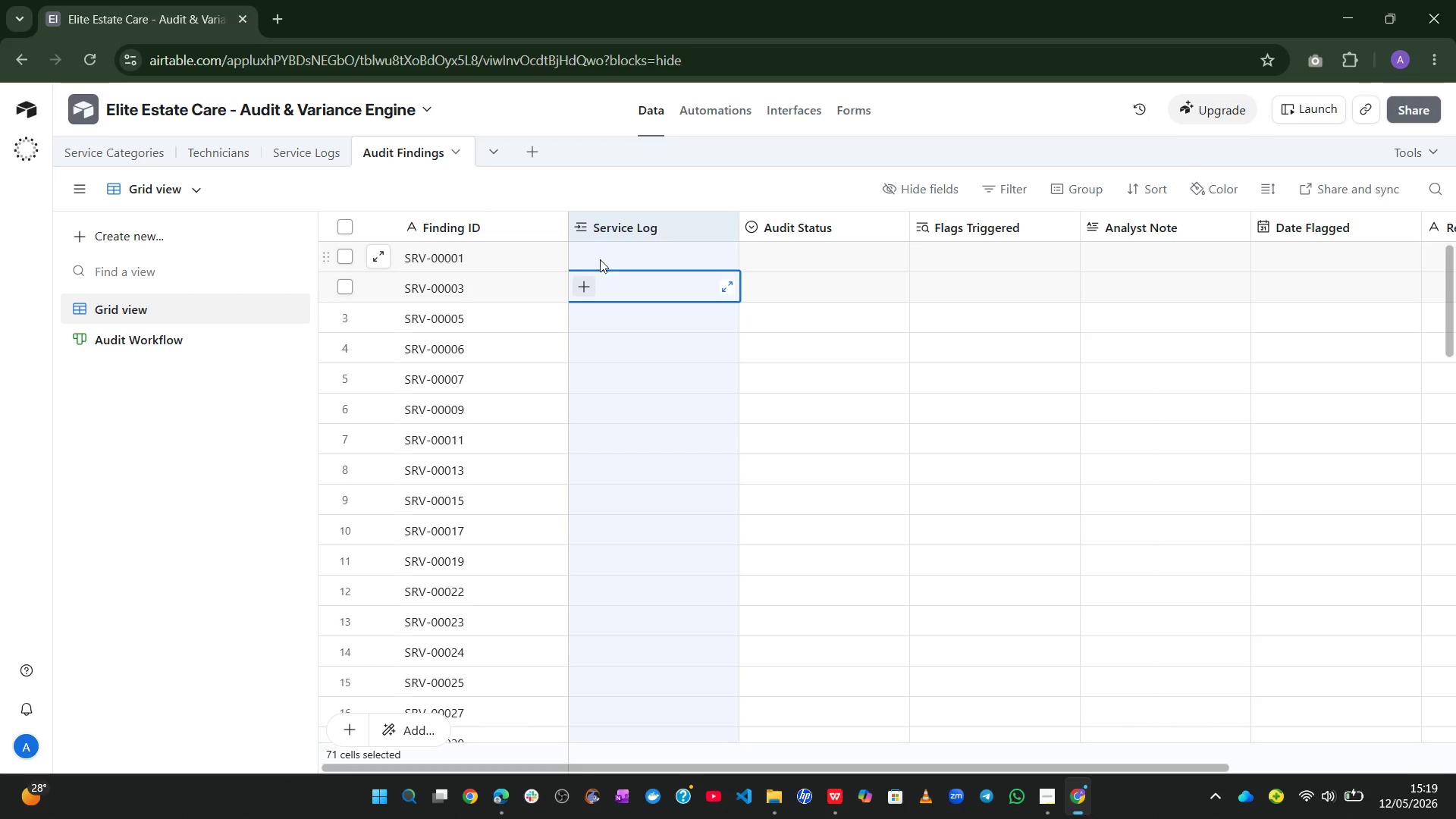 
left_click([601, 246])
 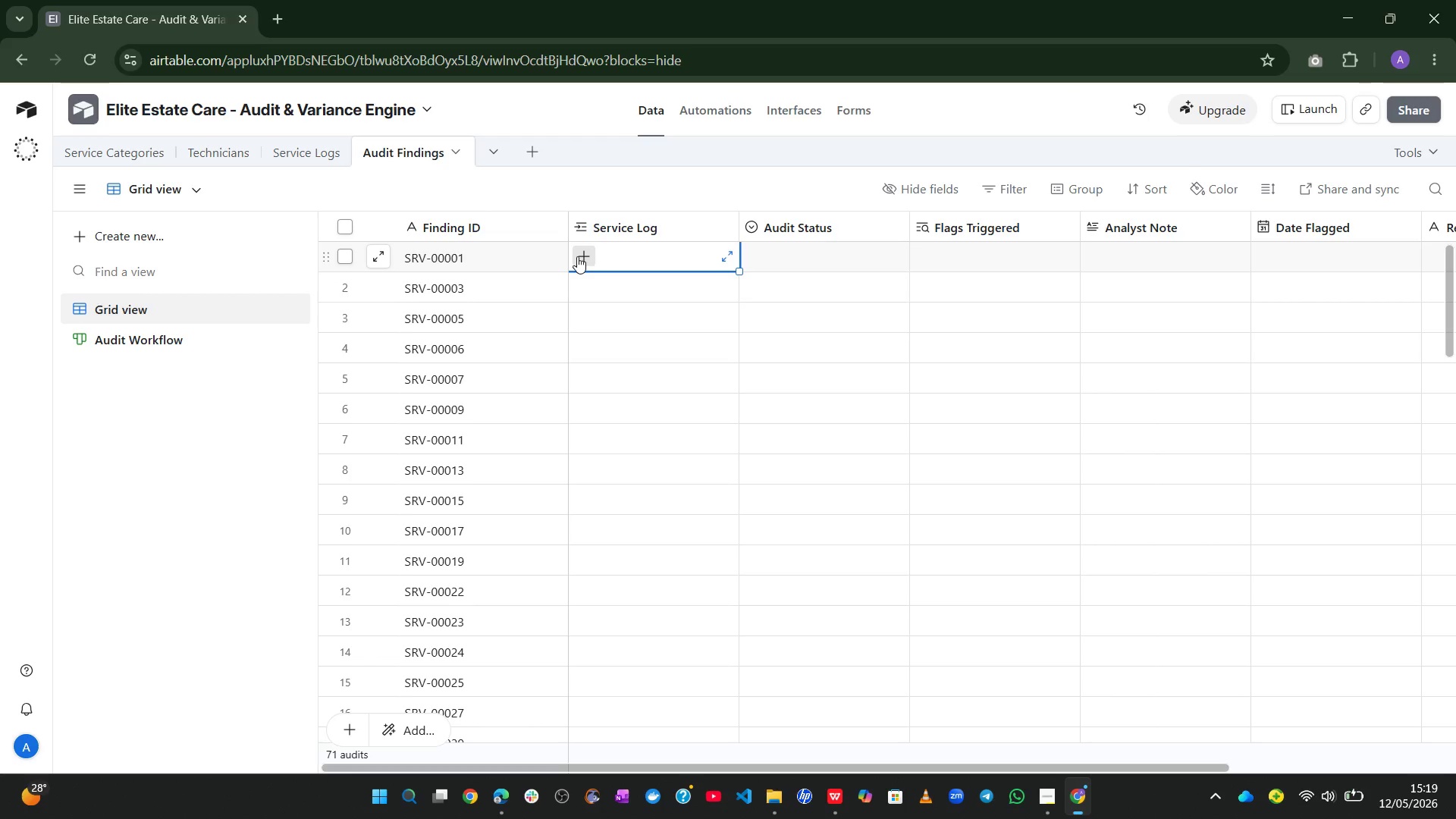 
left_click([577, 256])
 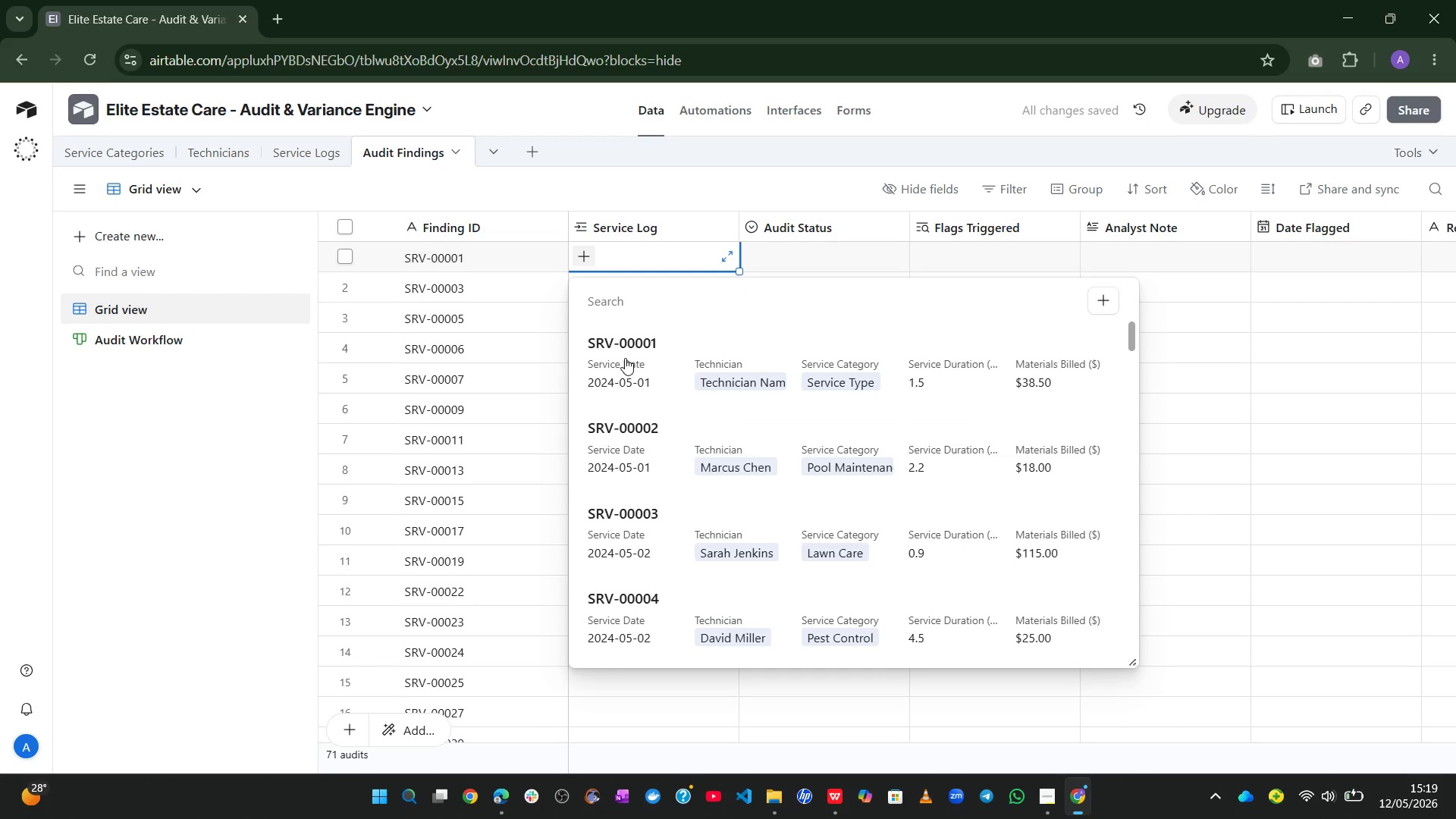 
left_click([470, 268])
 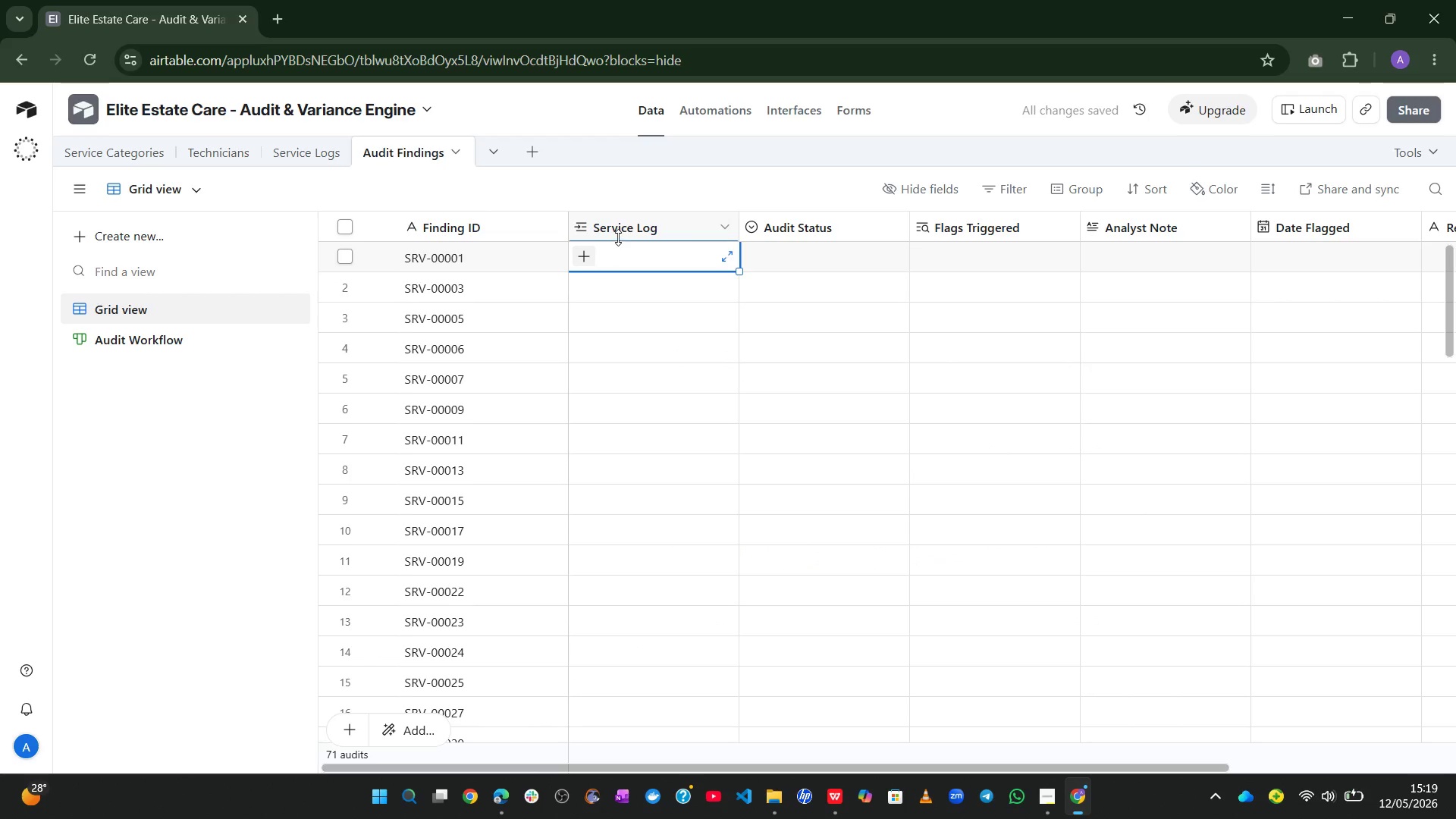 
left_click([619, 232])
 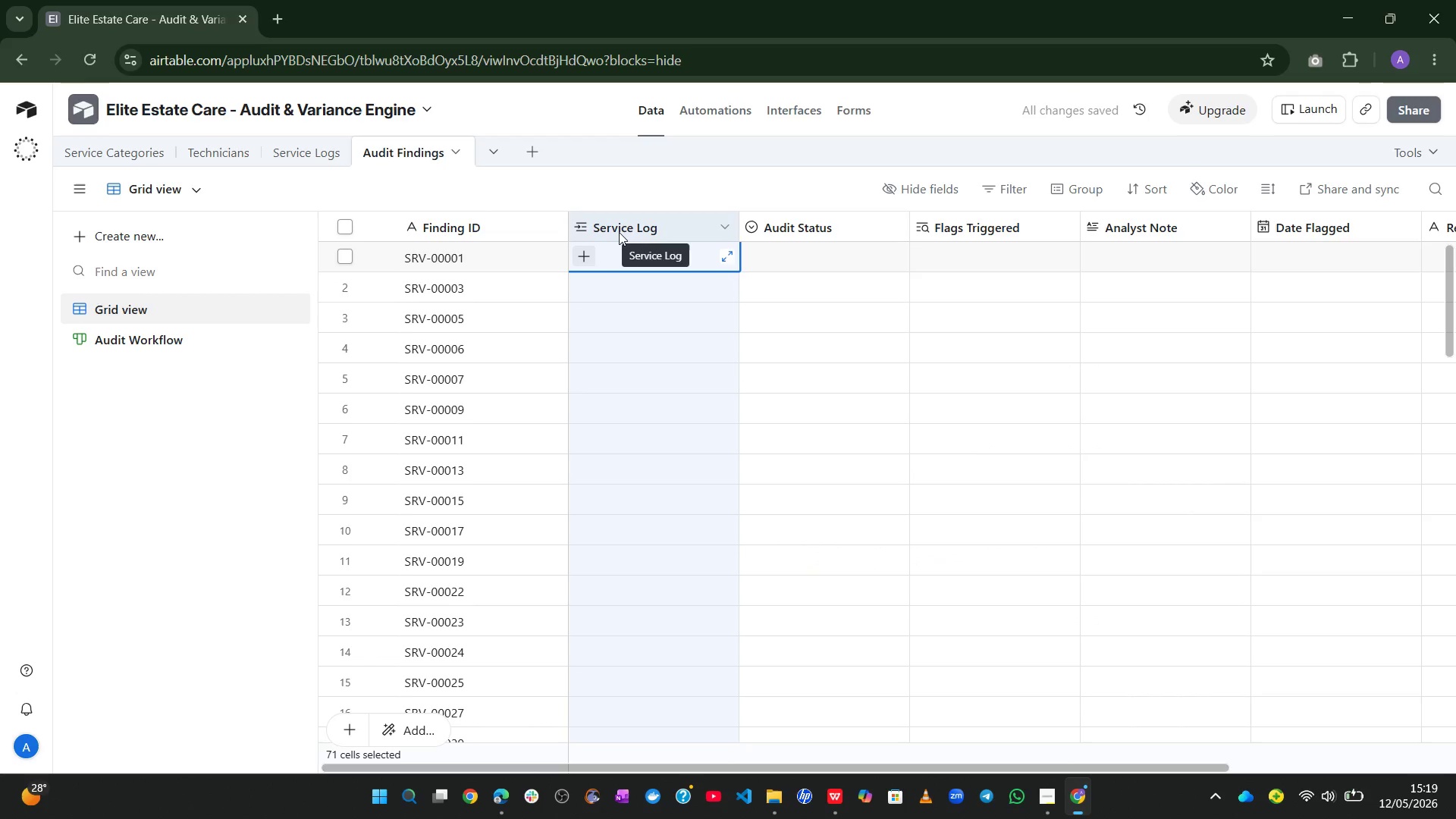 
key(Control+V)
 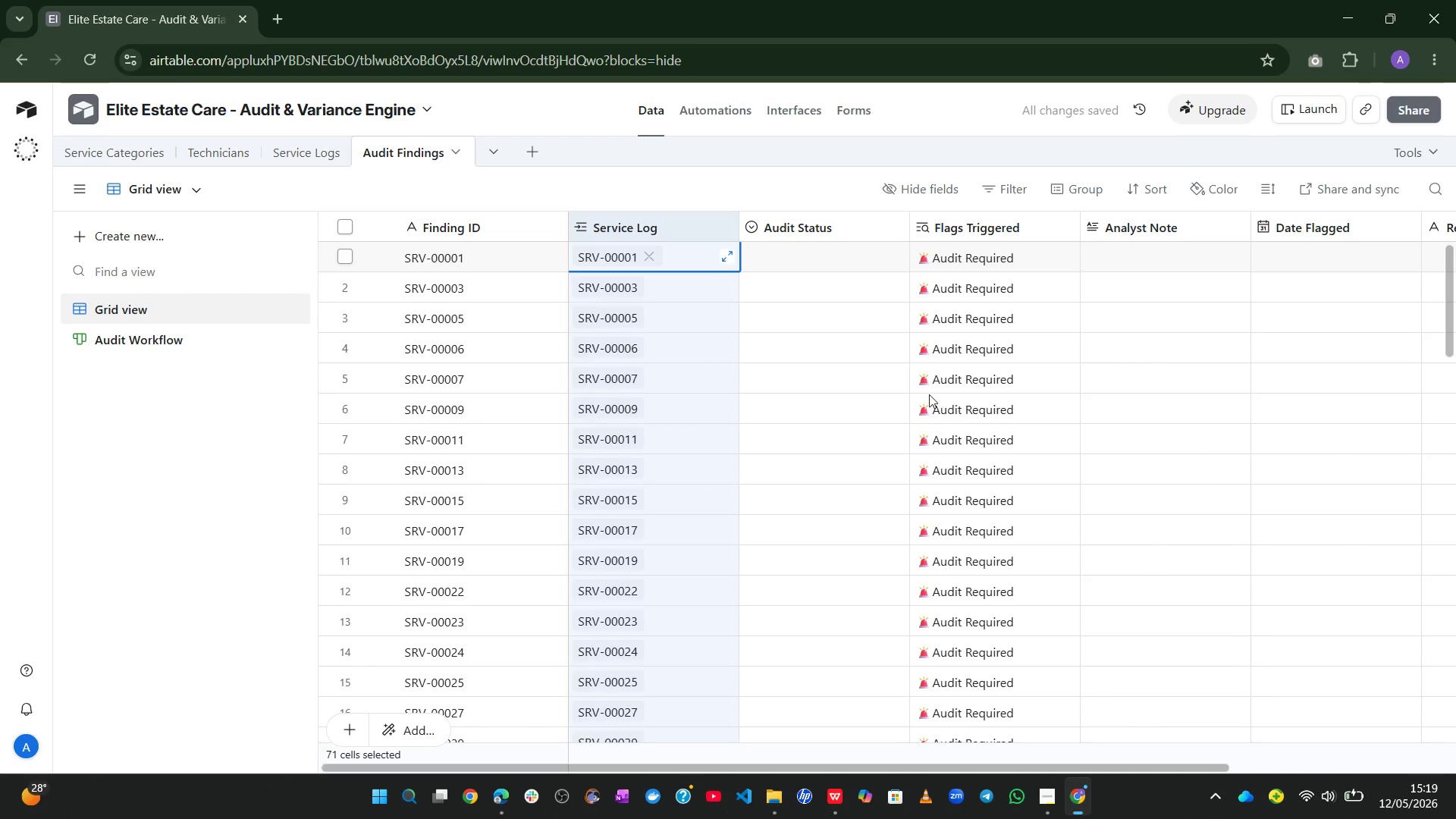 
wait(5.69)
 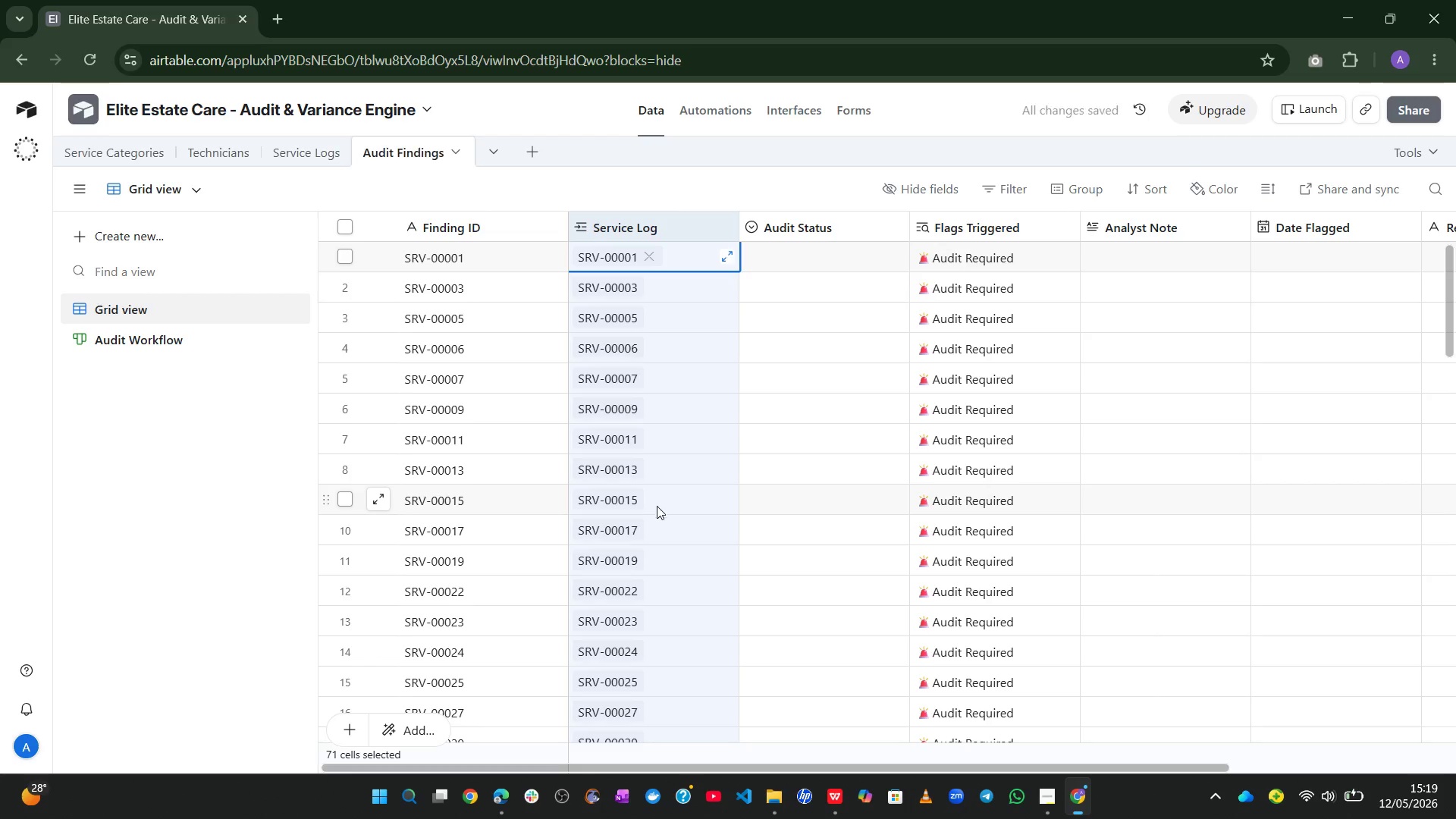 
left_click([472, 224])
 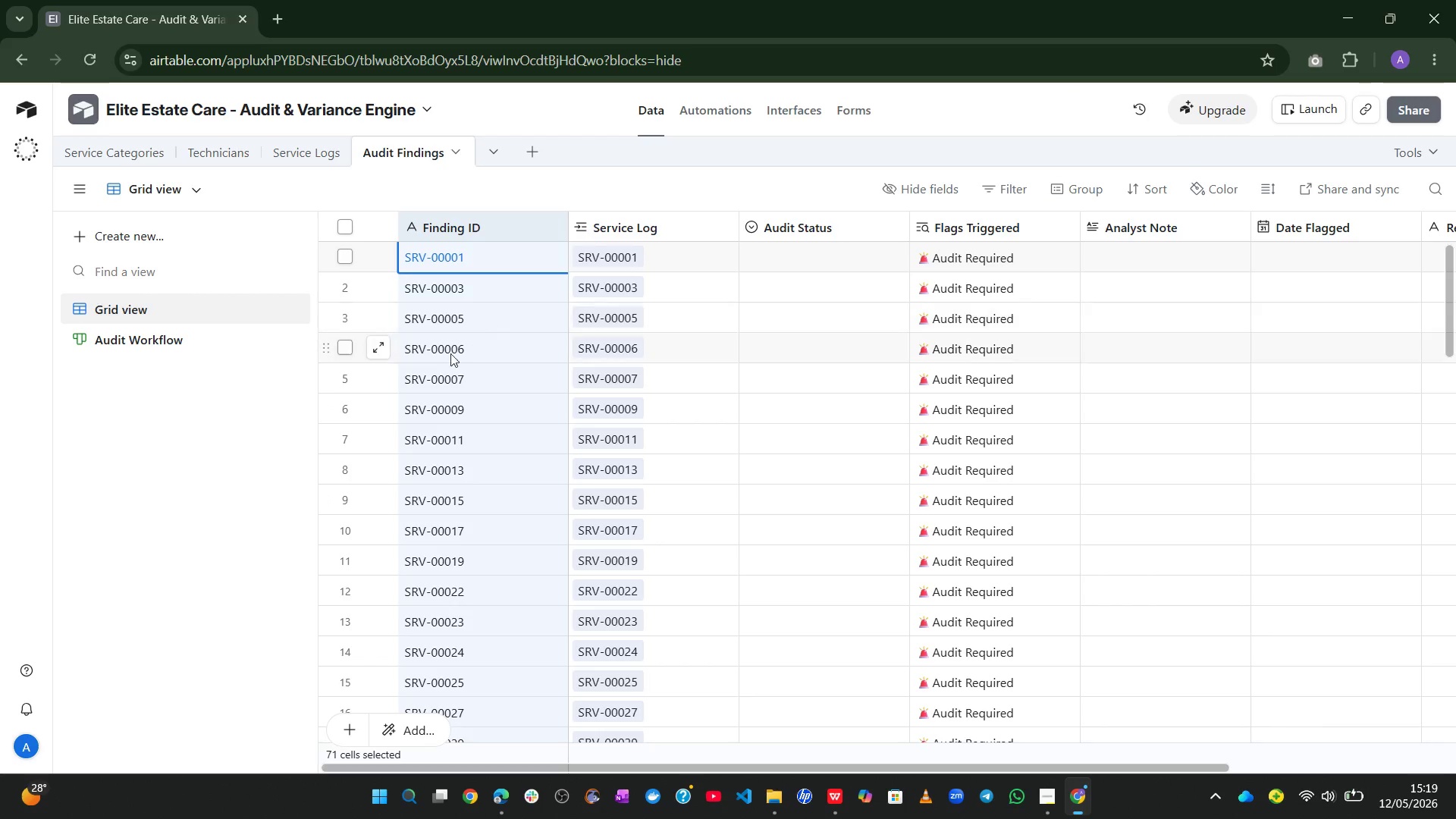 
left_click([432, 249])
 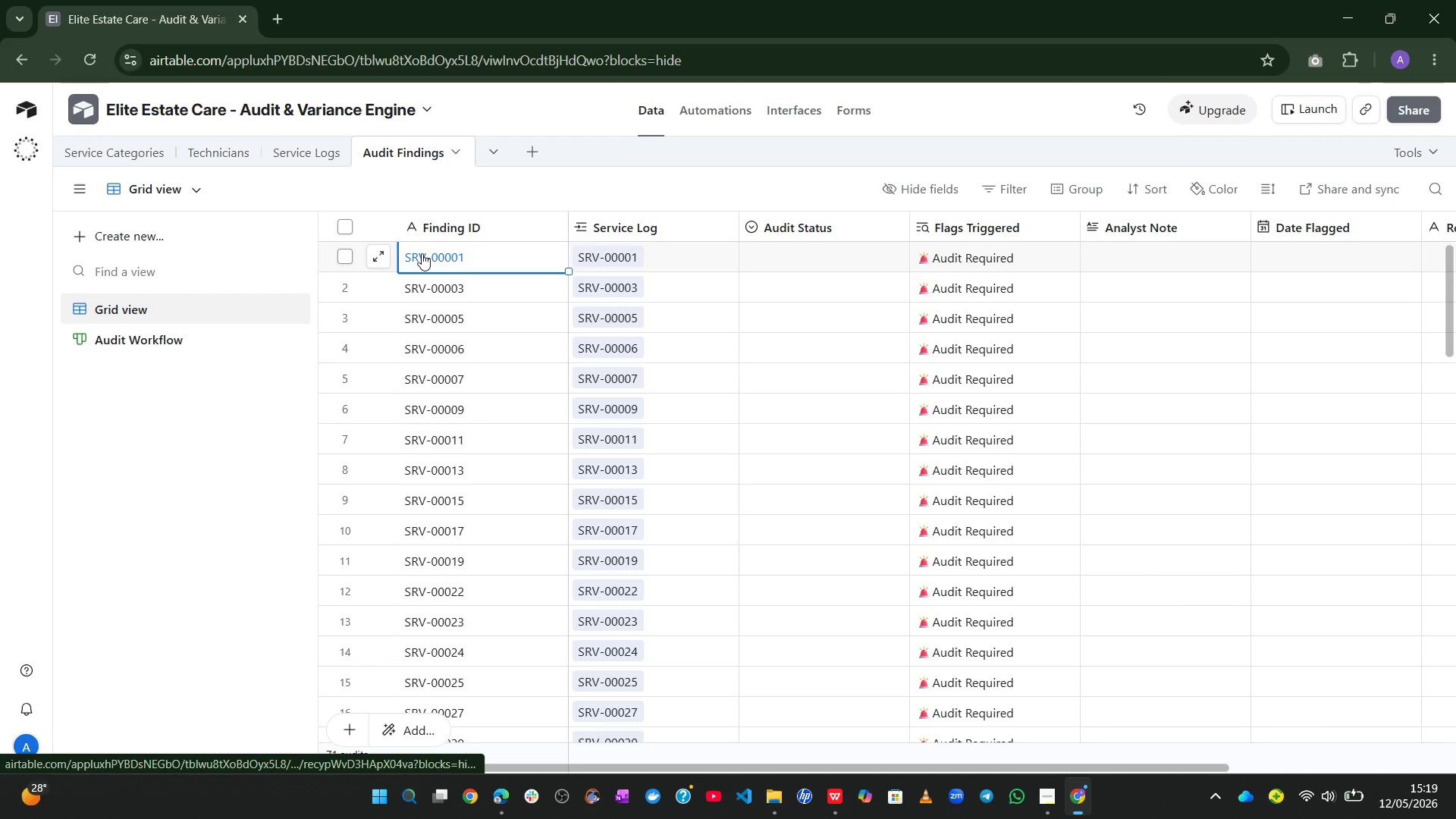 
double_click([422, 253])
 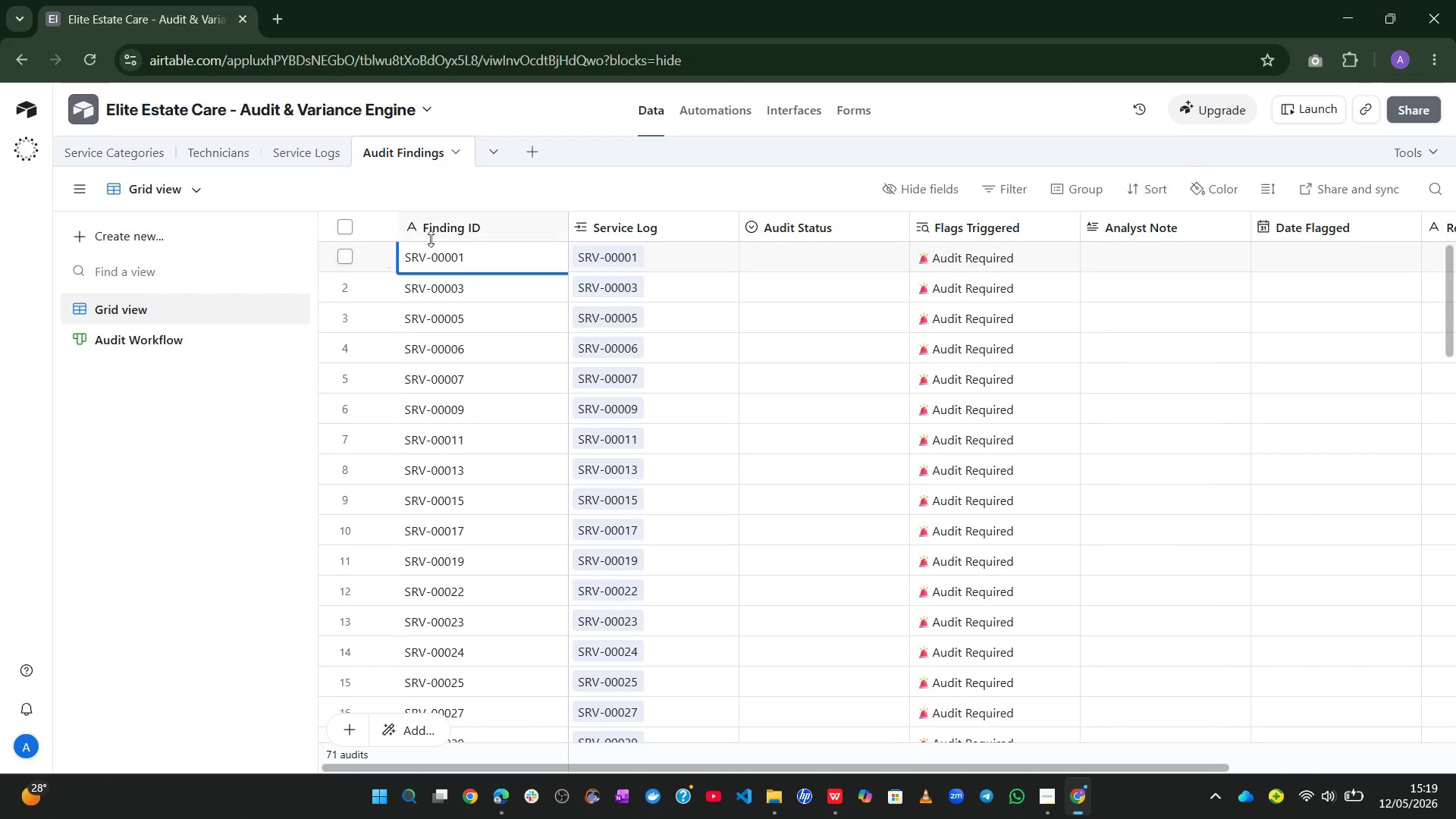 
left_click([435, 231])
 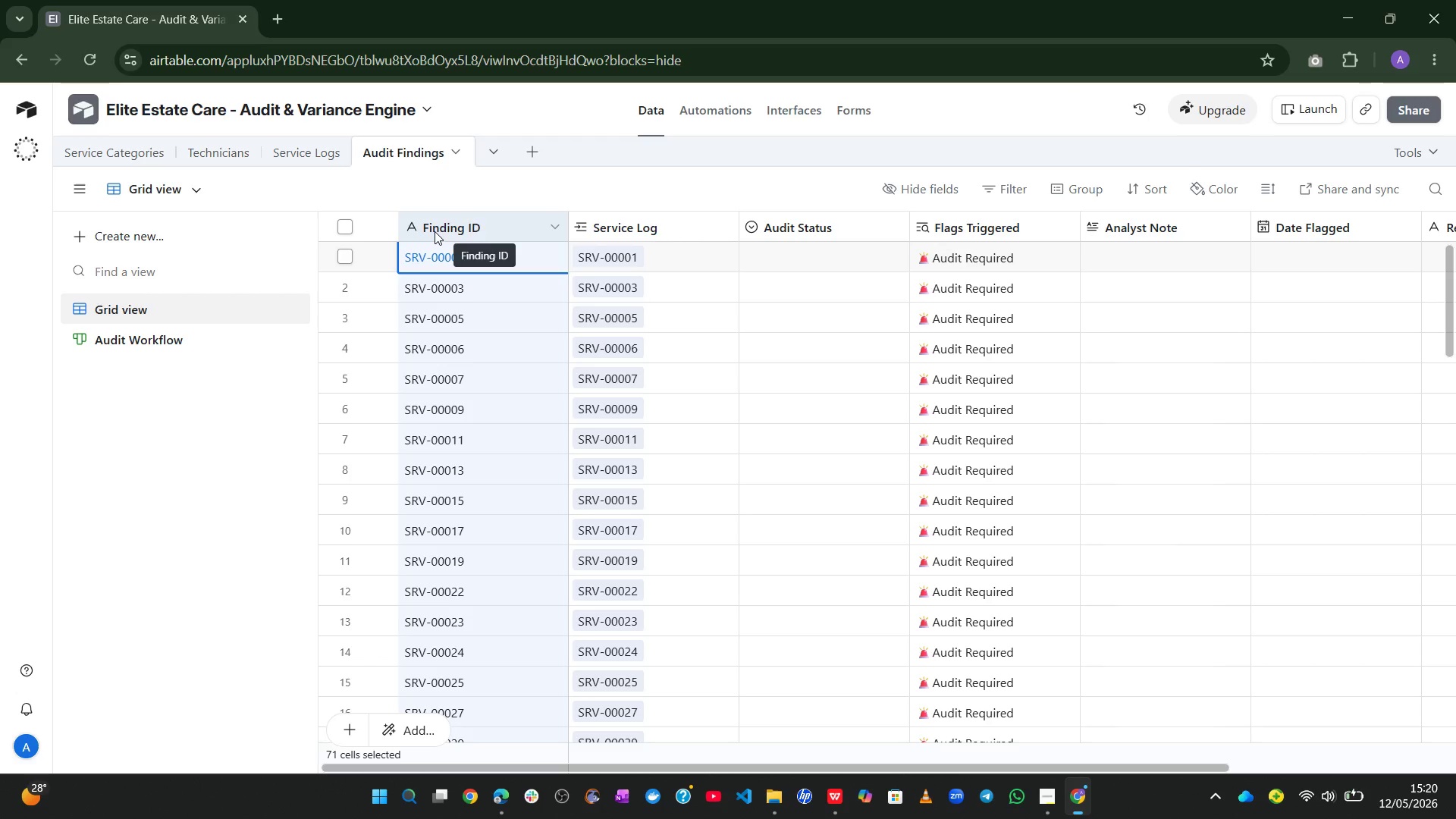 
wait(17.83)
 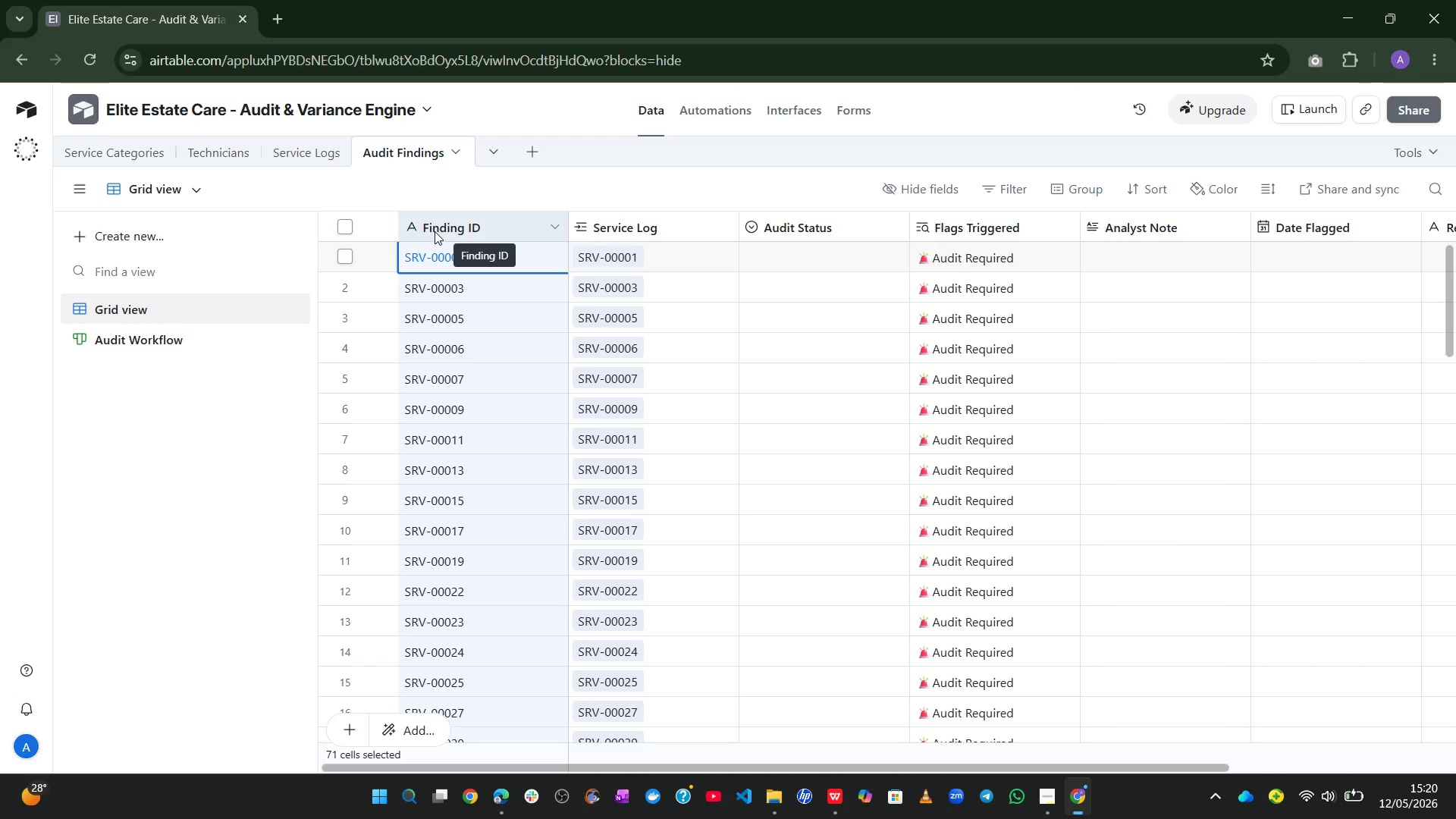 
left_click([453, 226])
 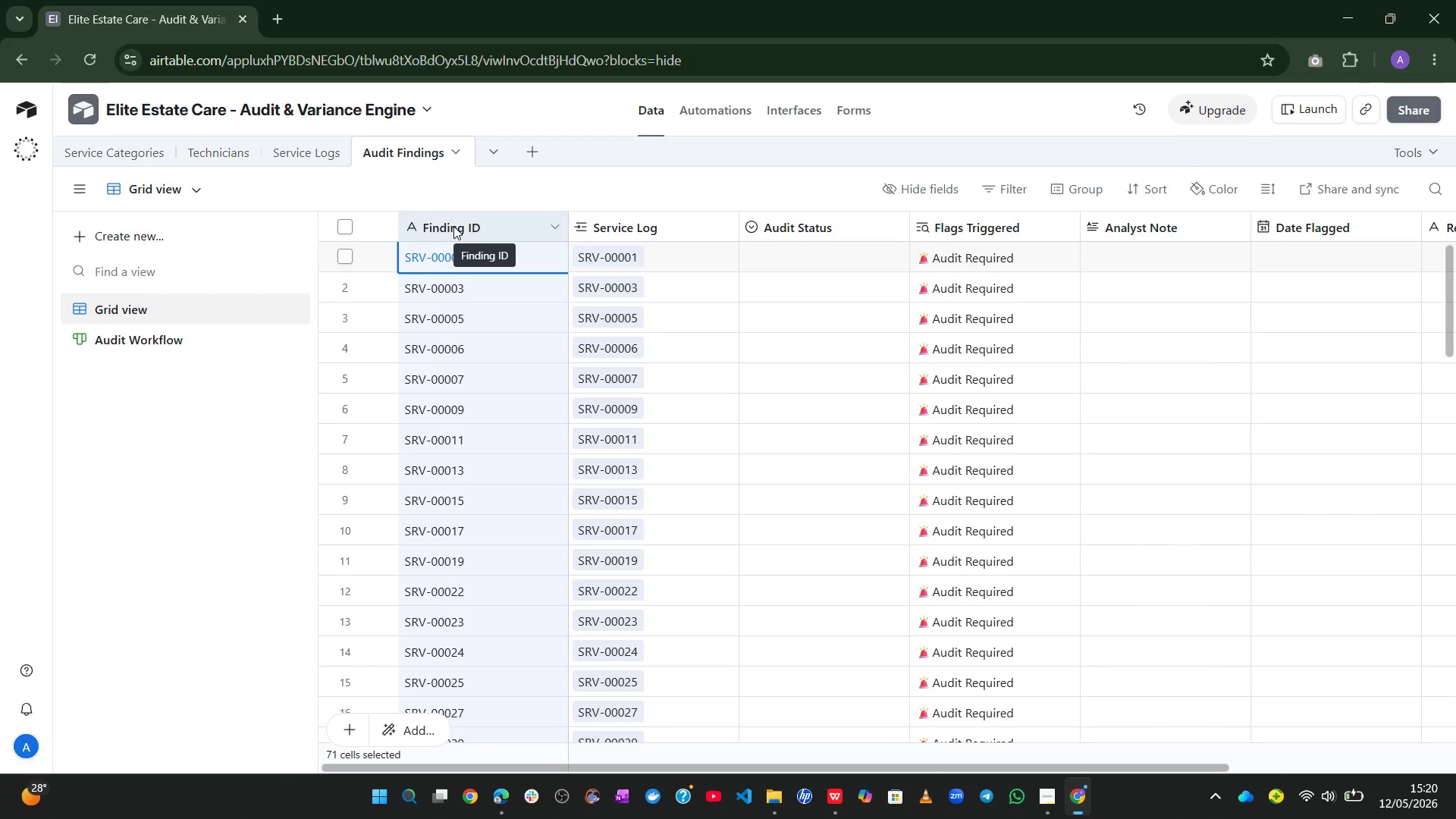 
left_click([453, 226])
 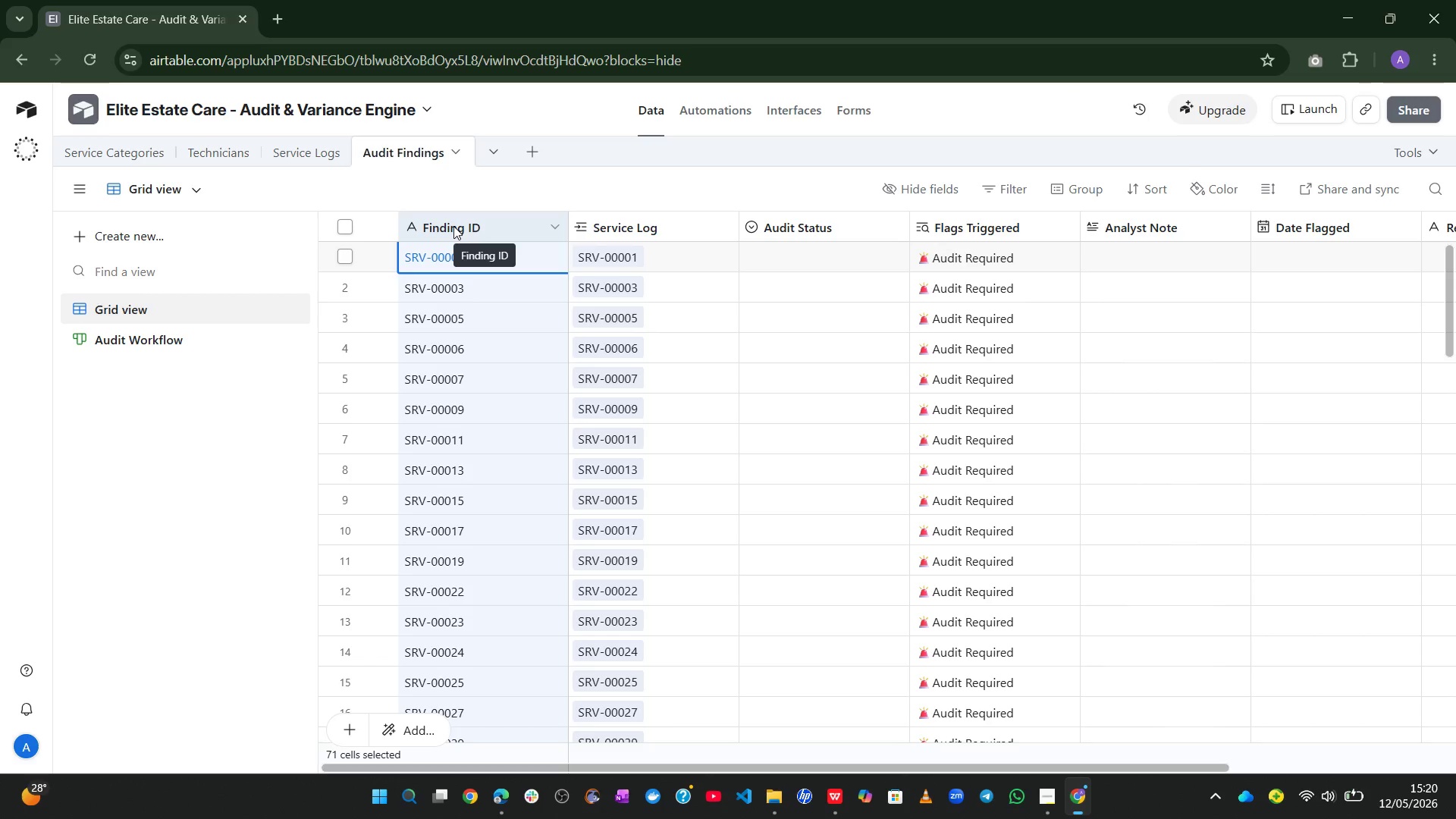 
key(Control+X)
 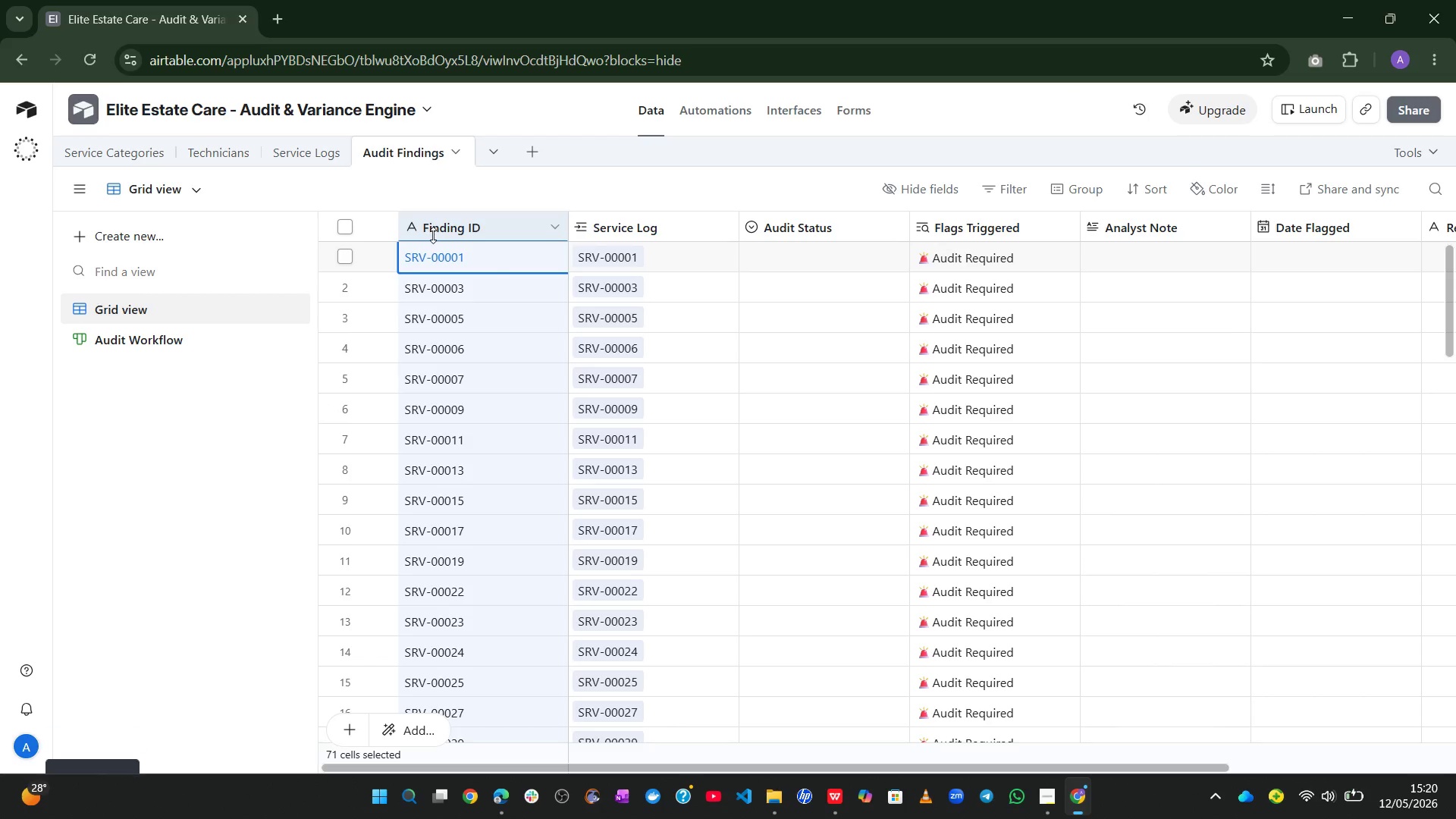 
left_click([157, 532])
 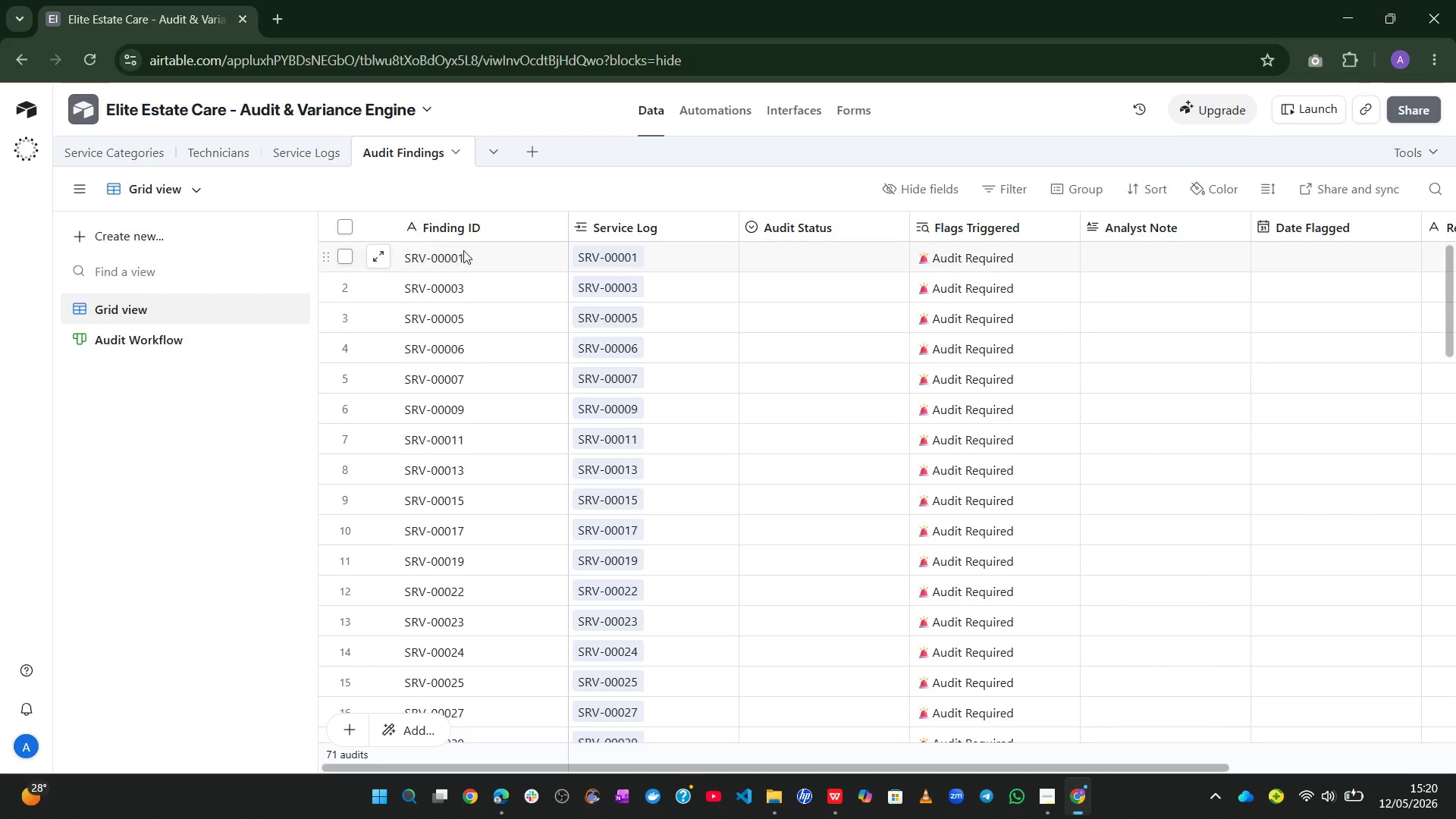 
double_click([463, 250])
 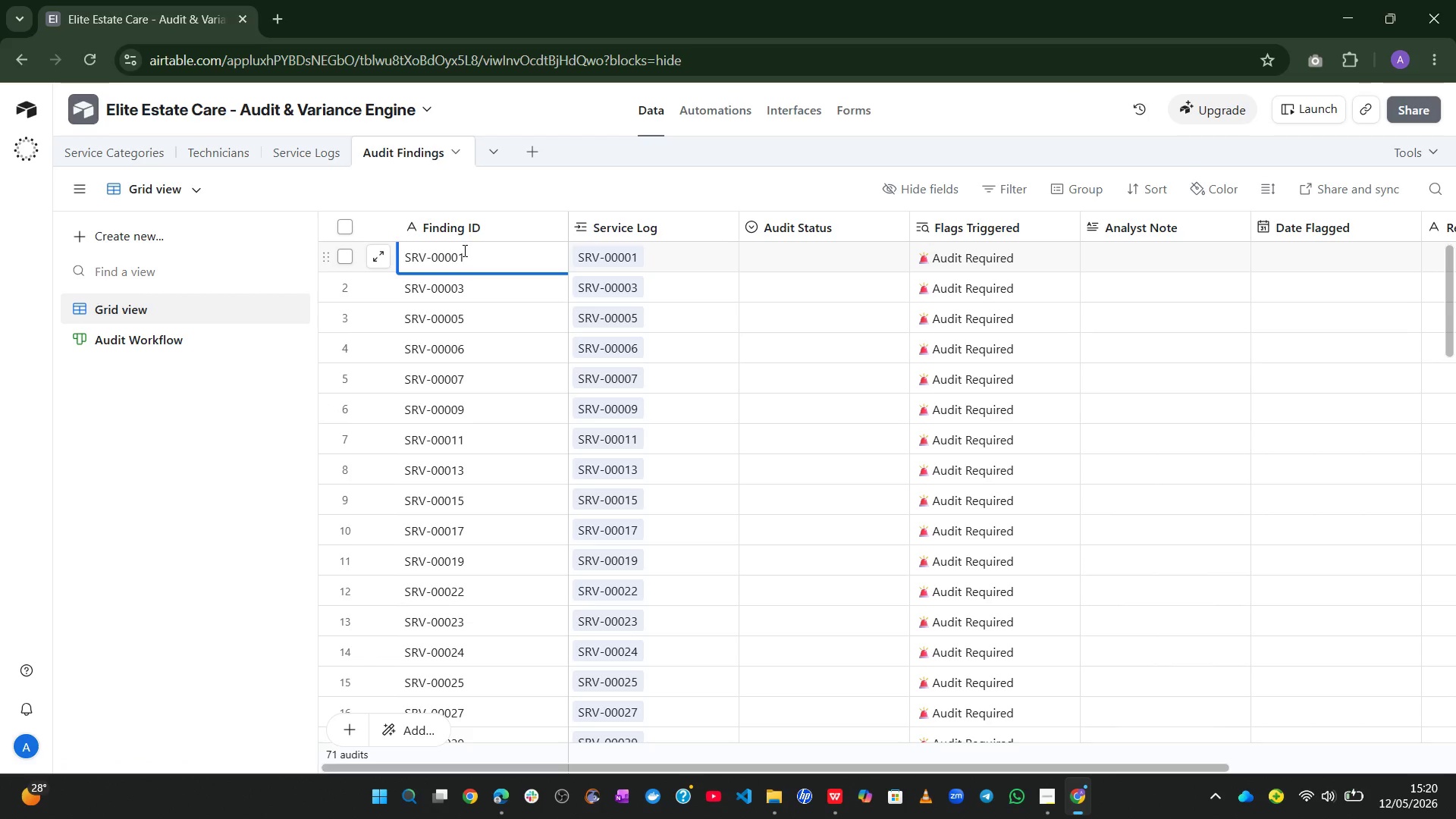 
key(Control+A)
 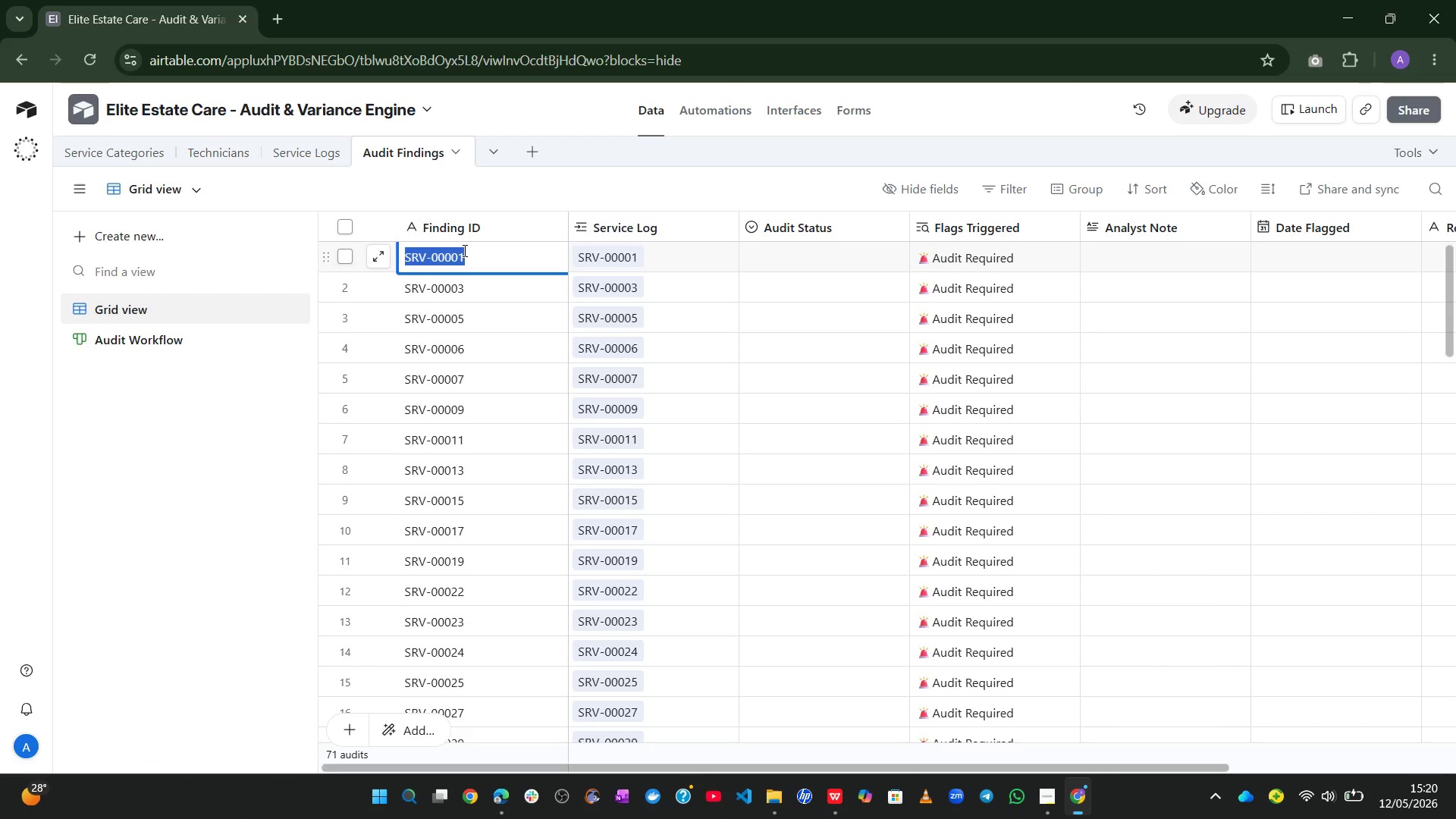 
type(AUD-001)
 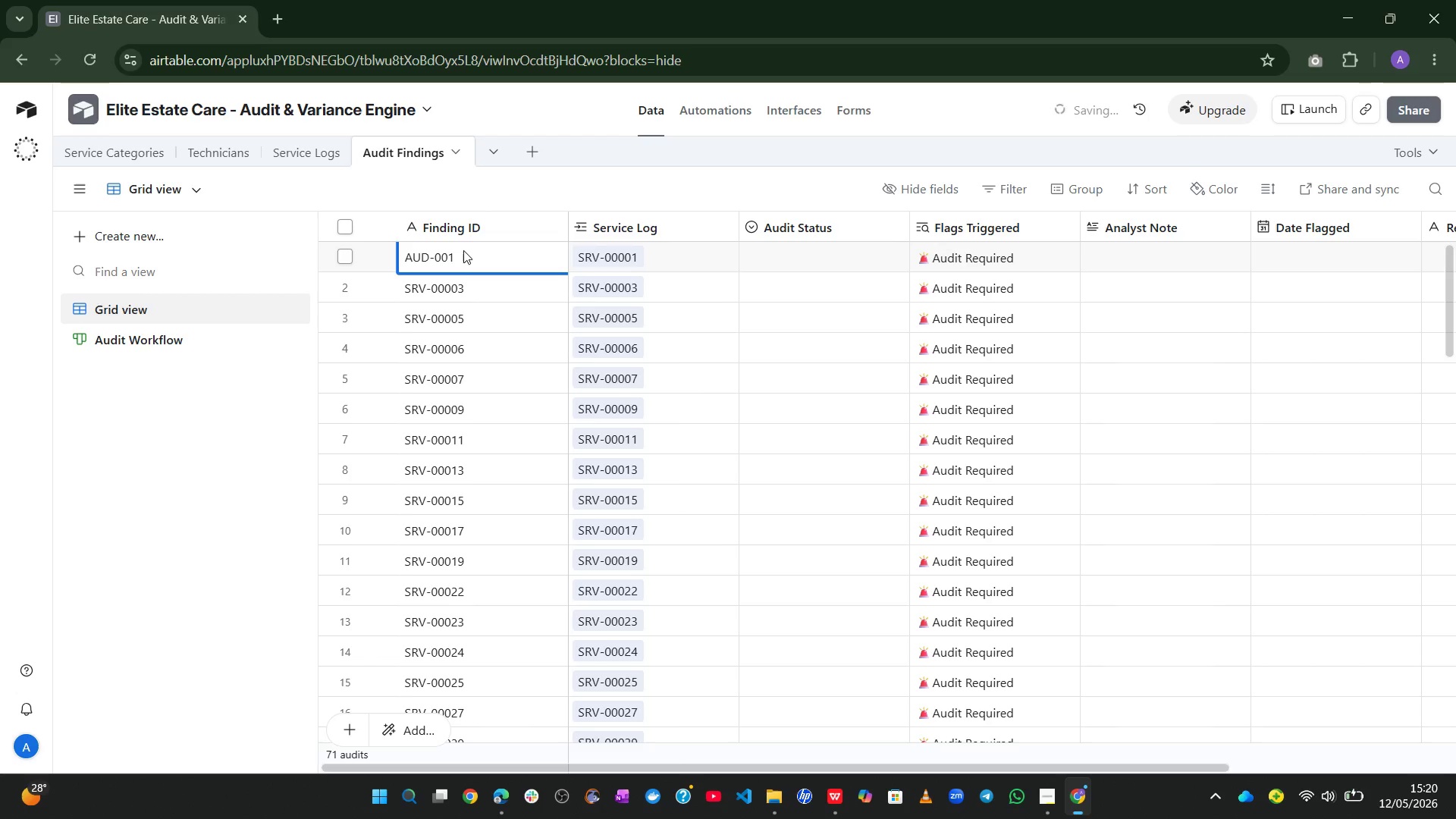 
left_click([548, 262])
 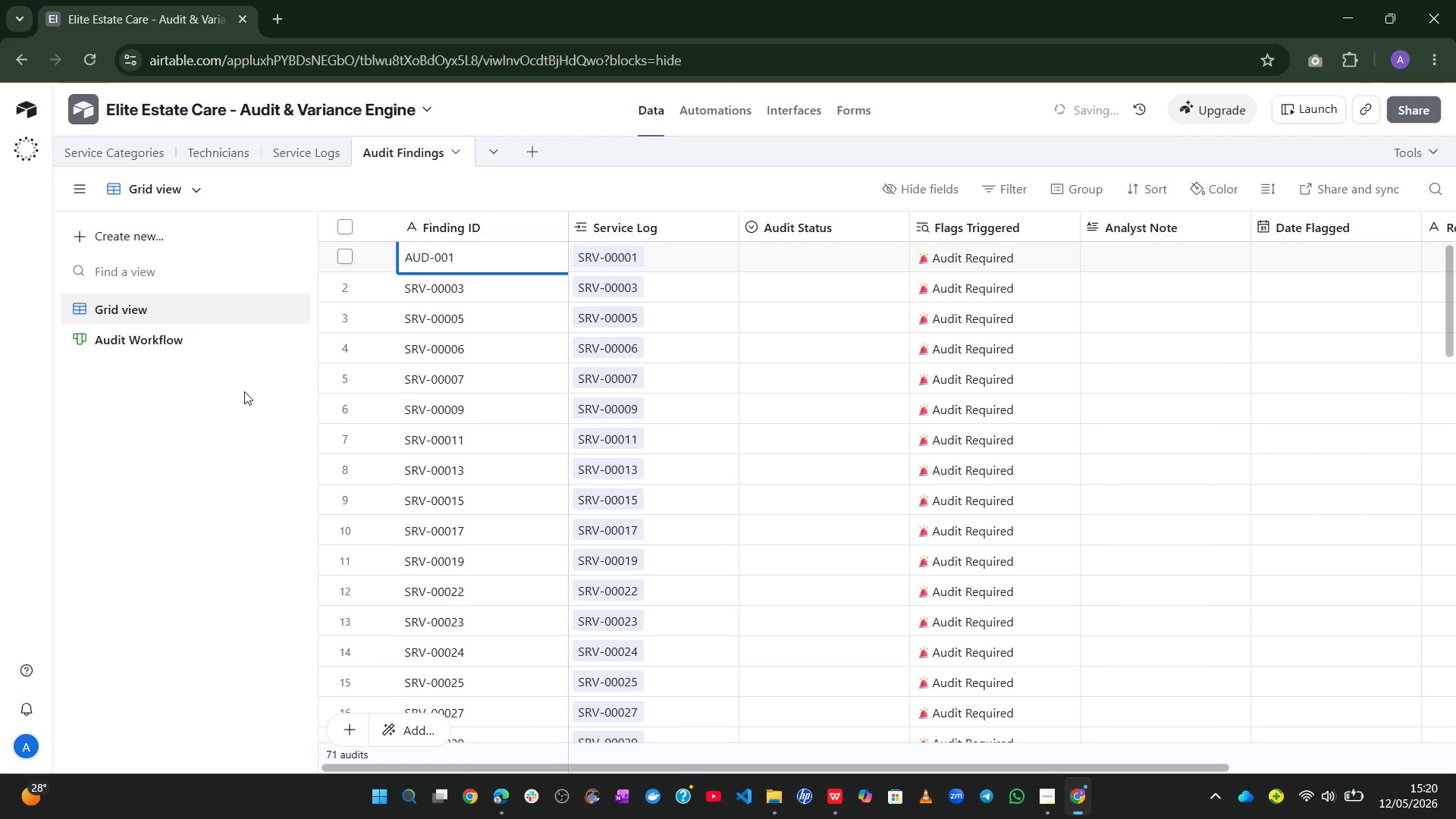 
left_click([218, 406])
 